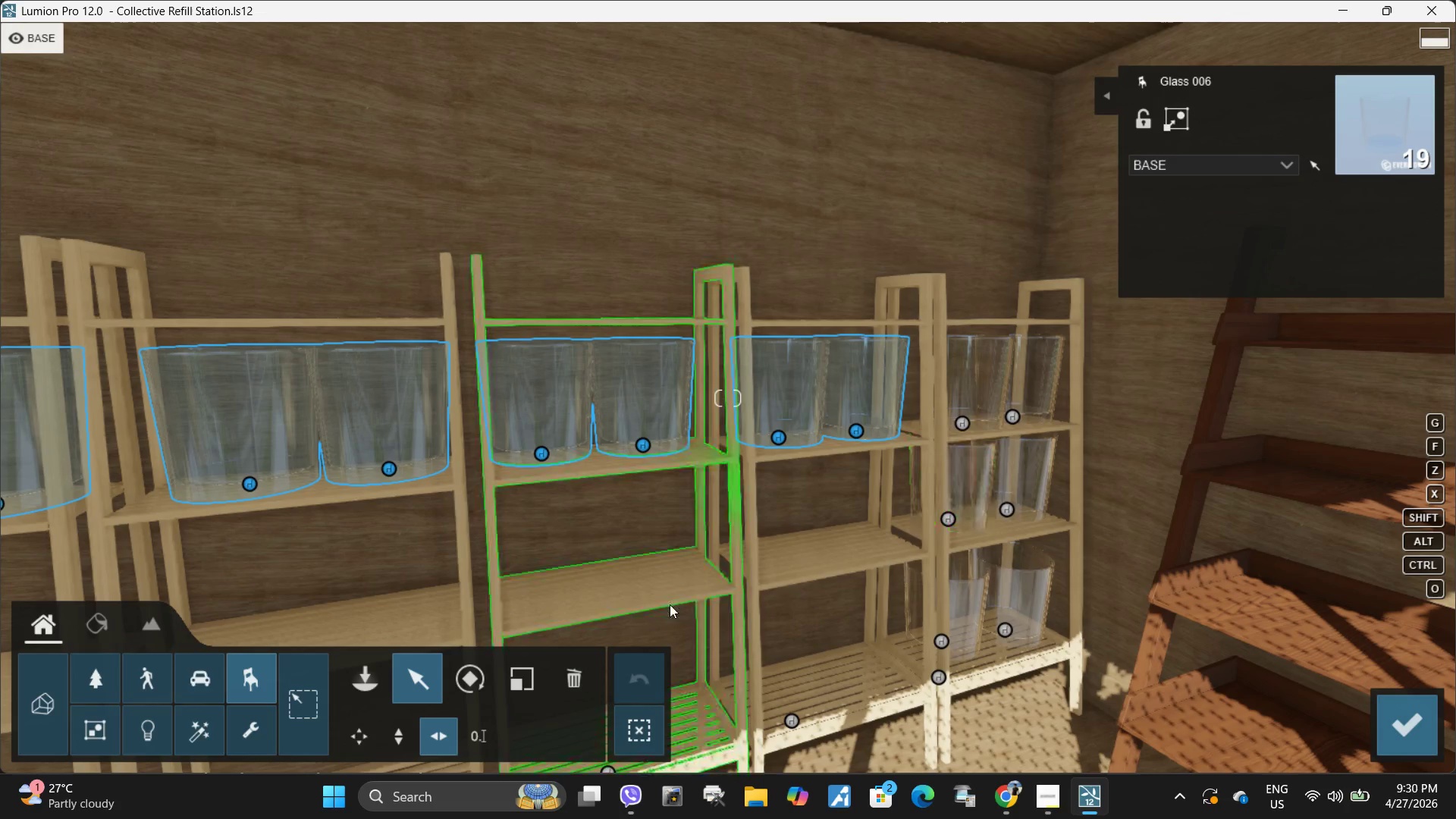 
key(Escape)
 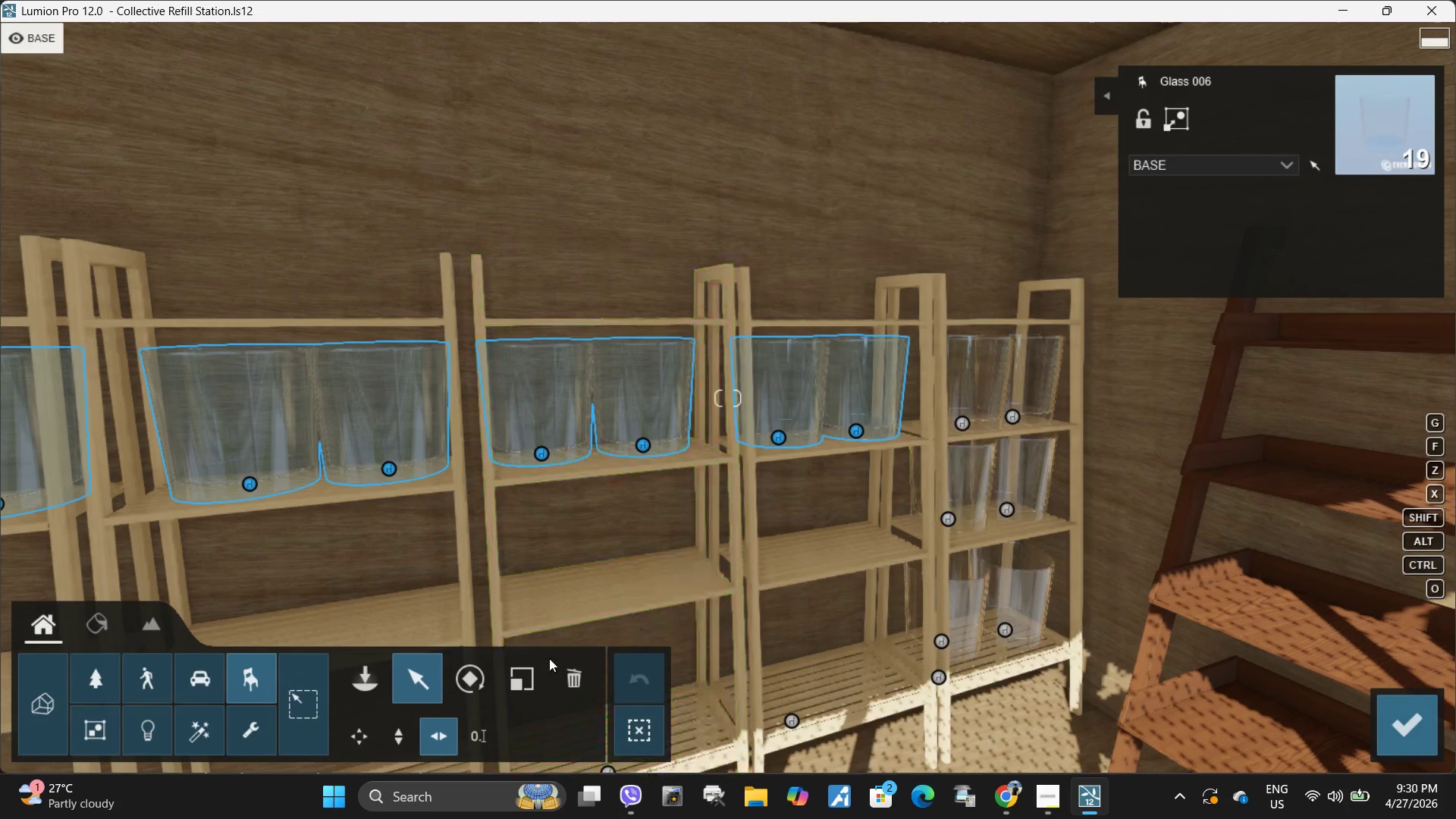 
key(Escape)
 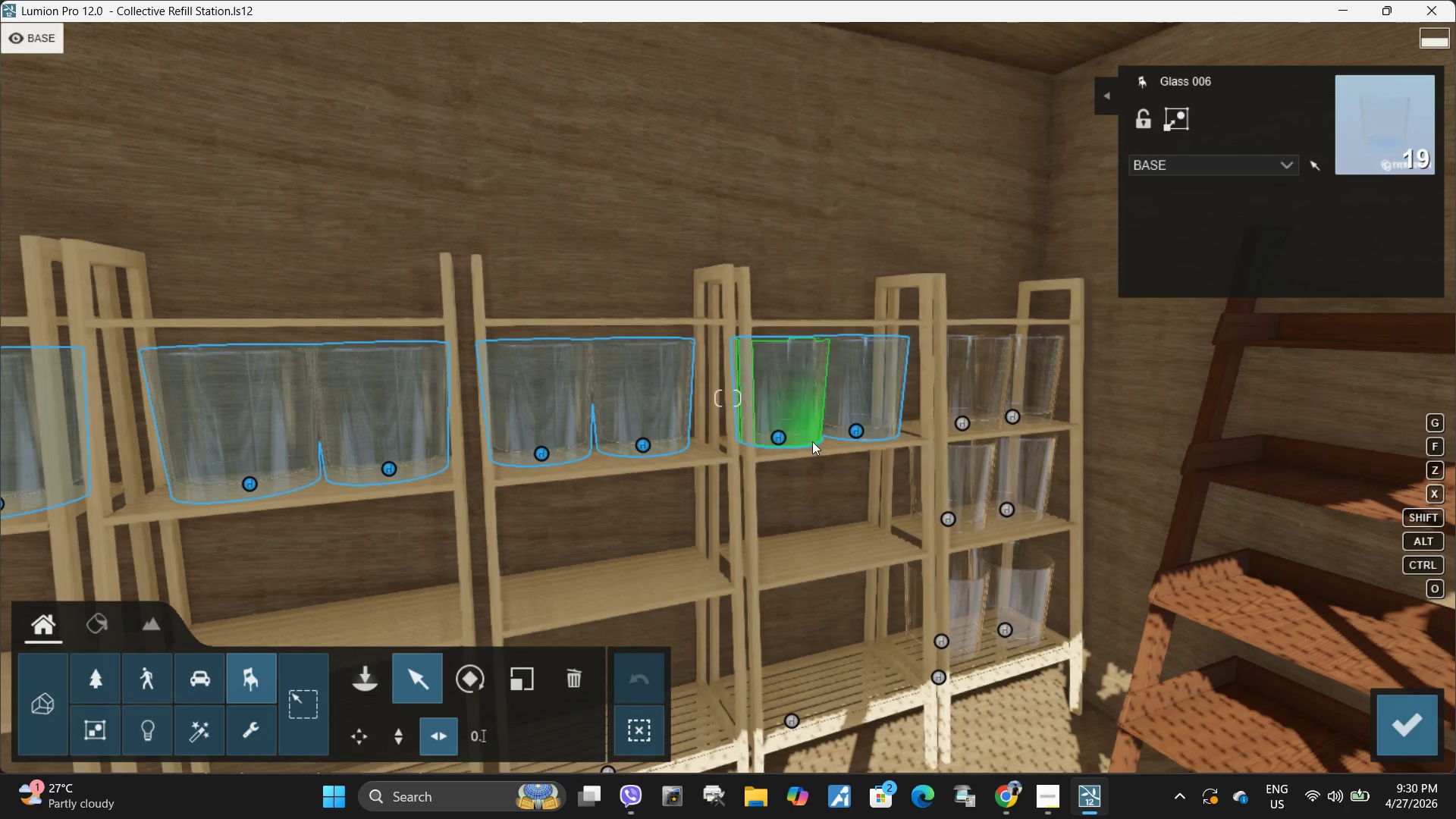 
left_click([858, 431])
 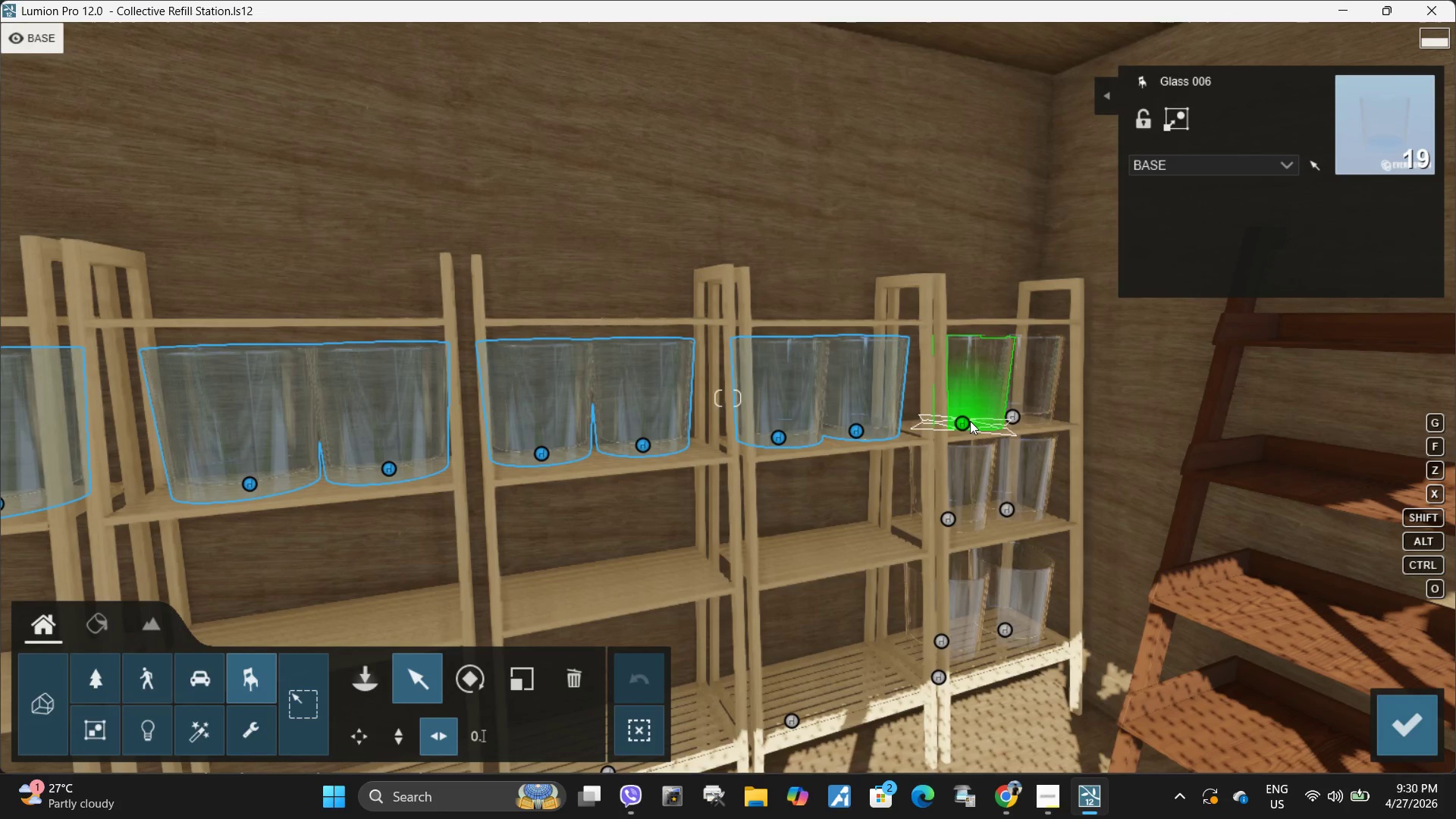 
left_click([962, 425])
 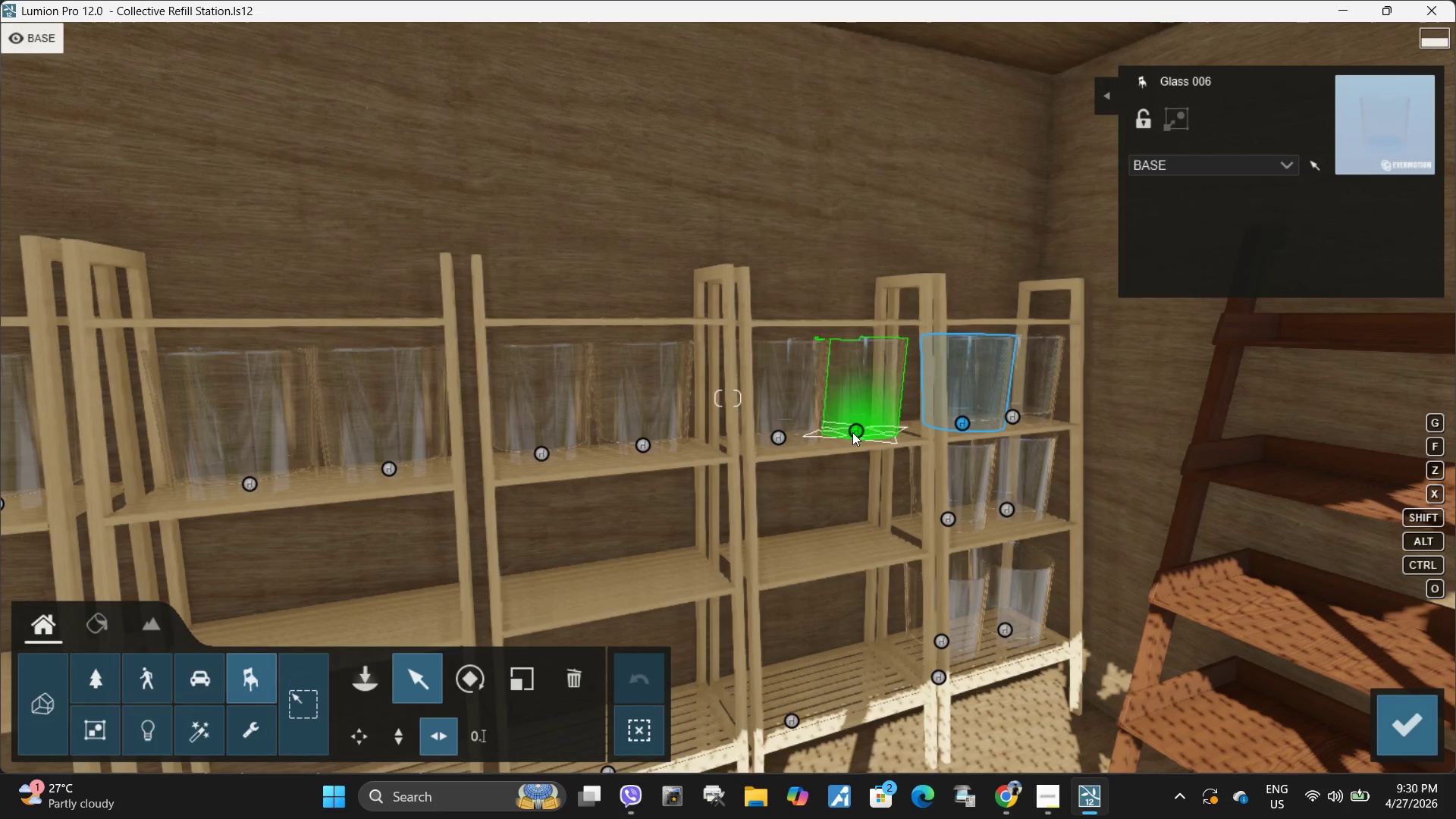 
left_click([852, 431])
 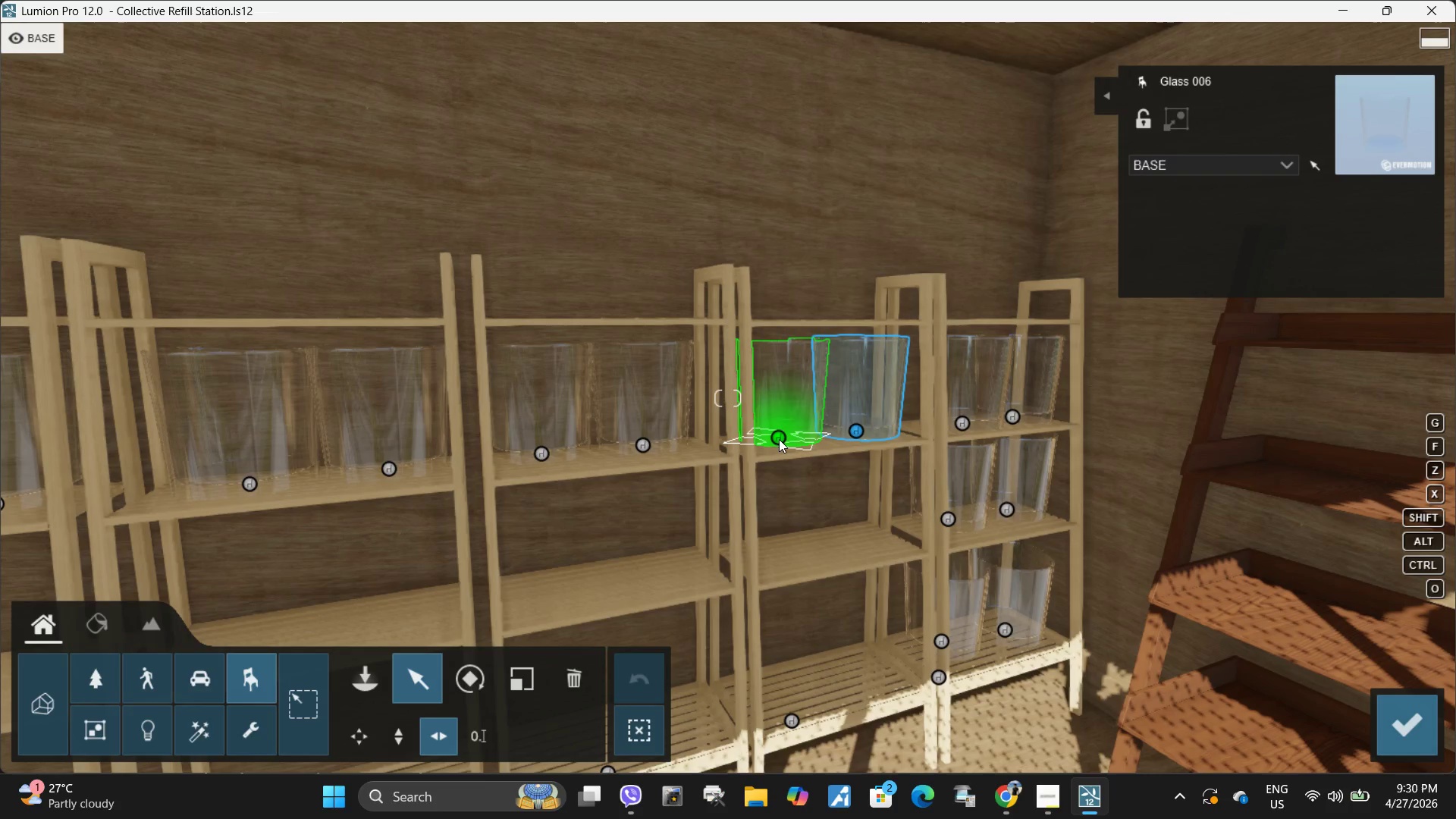 
hold_key(key=ControlLeft, duration=1.5)
left_click([778, 439])
 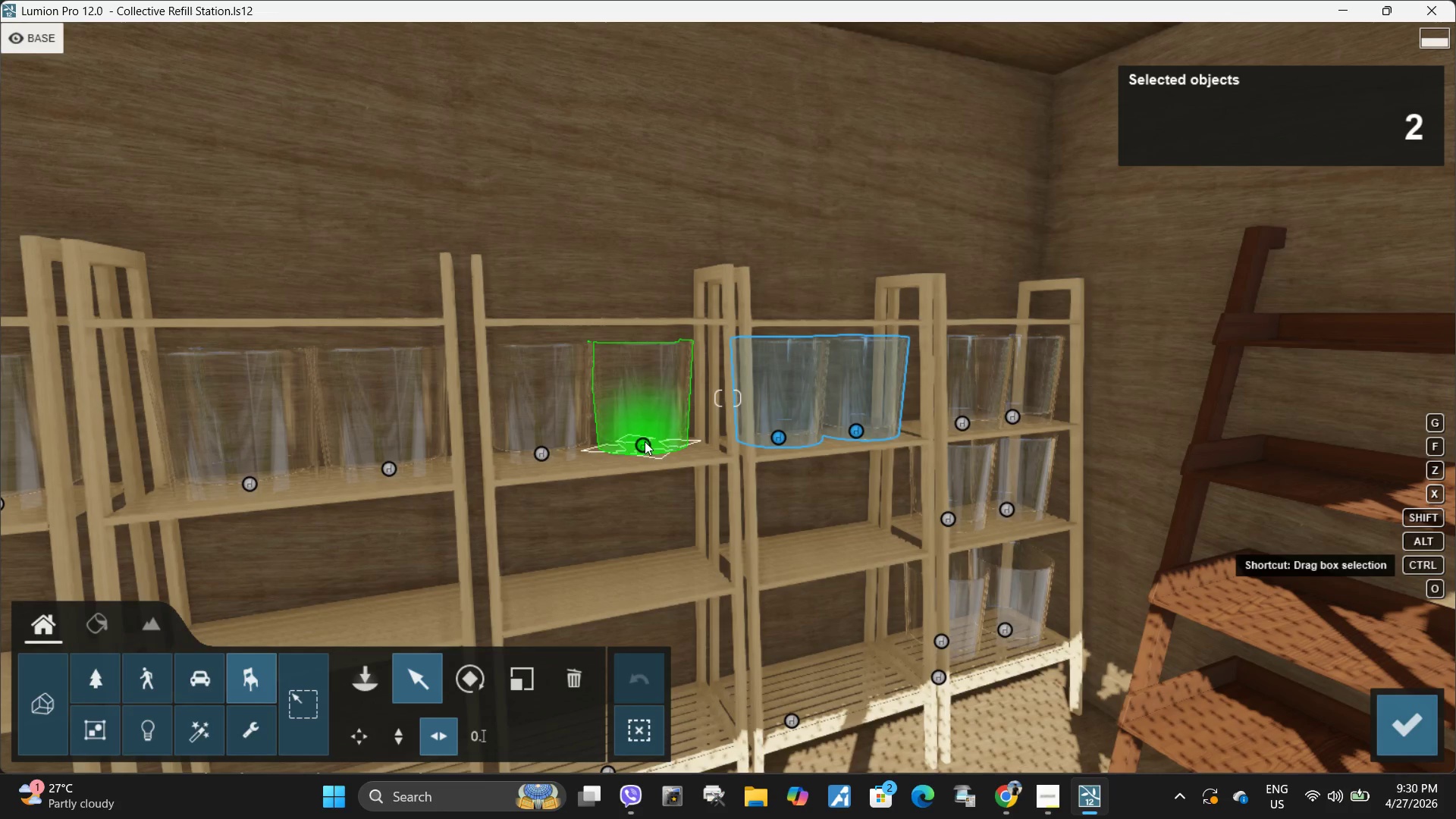 
left_click([645, 441])
 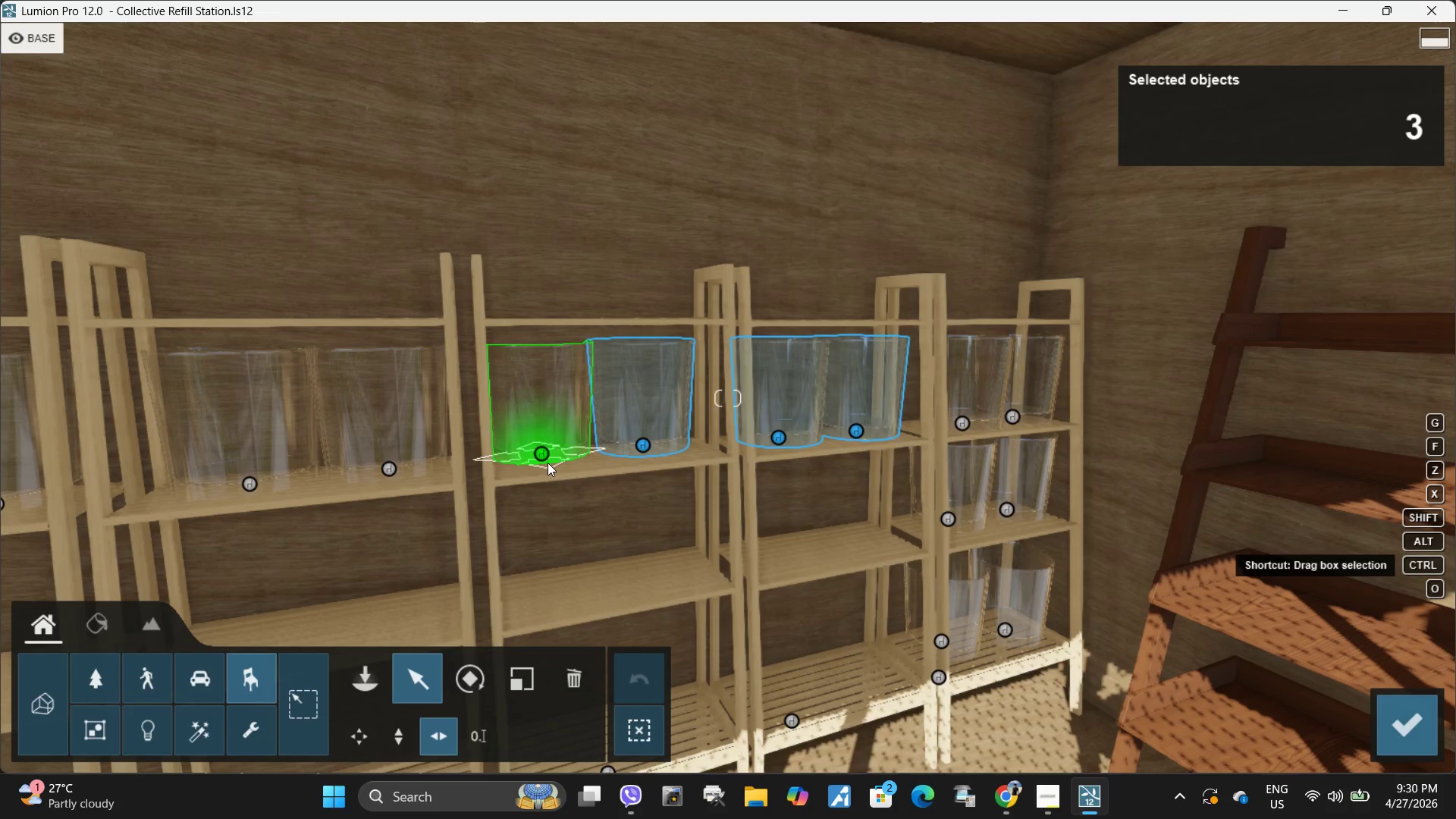 
hold_key(key=ControlLeft, duration=0.52)
left_click([542, 454])
 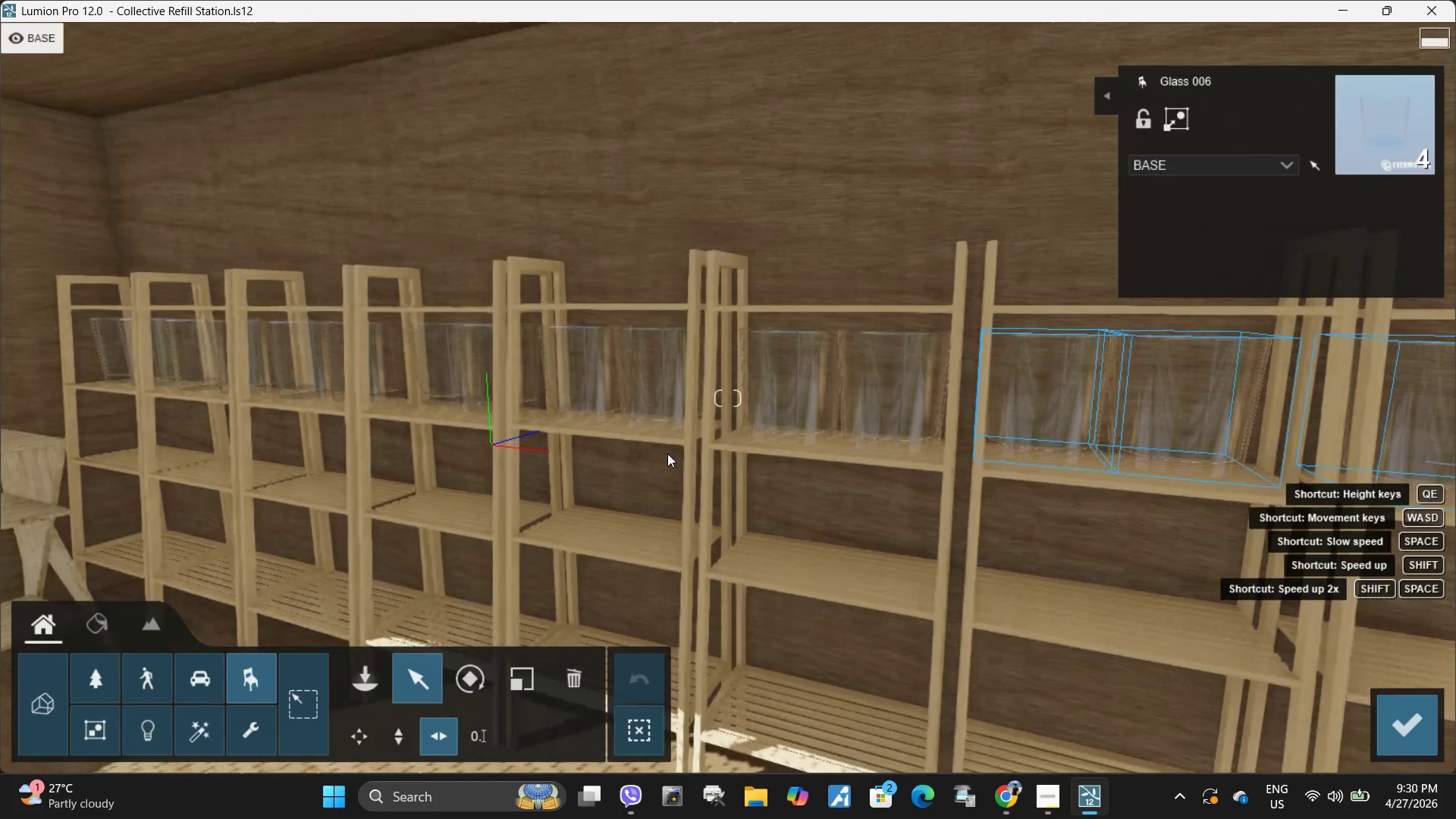 
hold_key(key=ControlLeft, duration=1.52)
left_click([792, 430])
 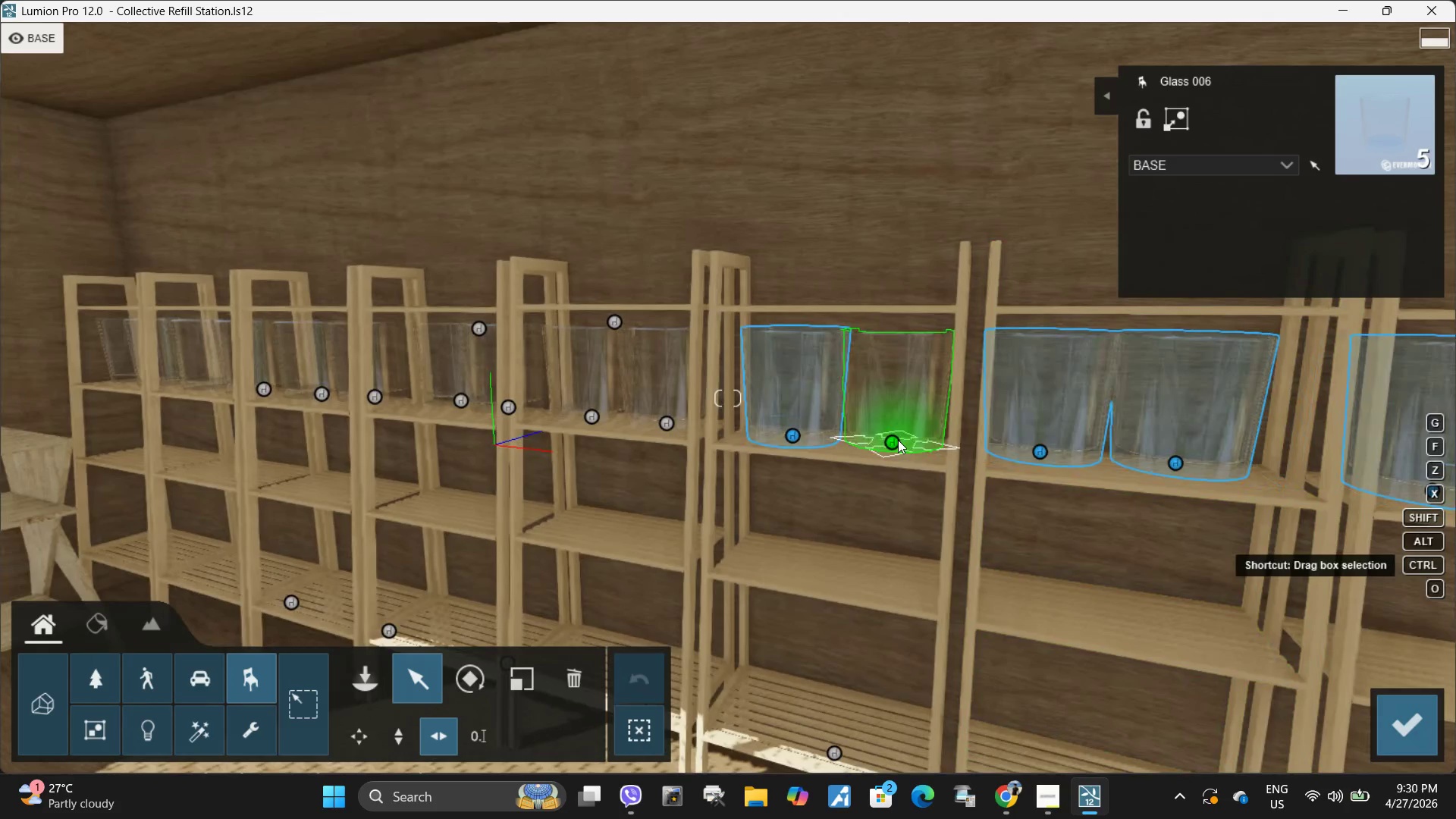 
left_click([896, 442])
 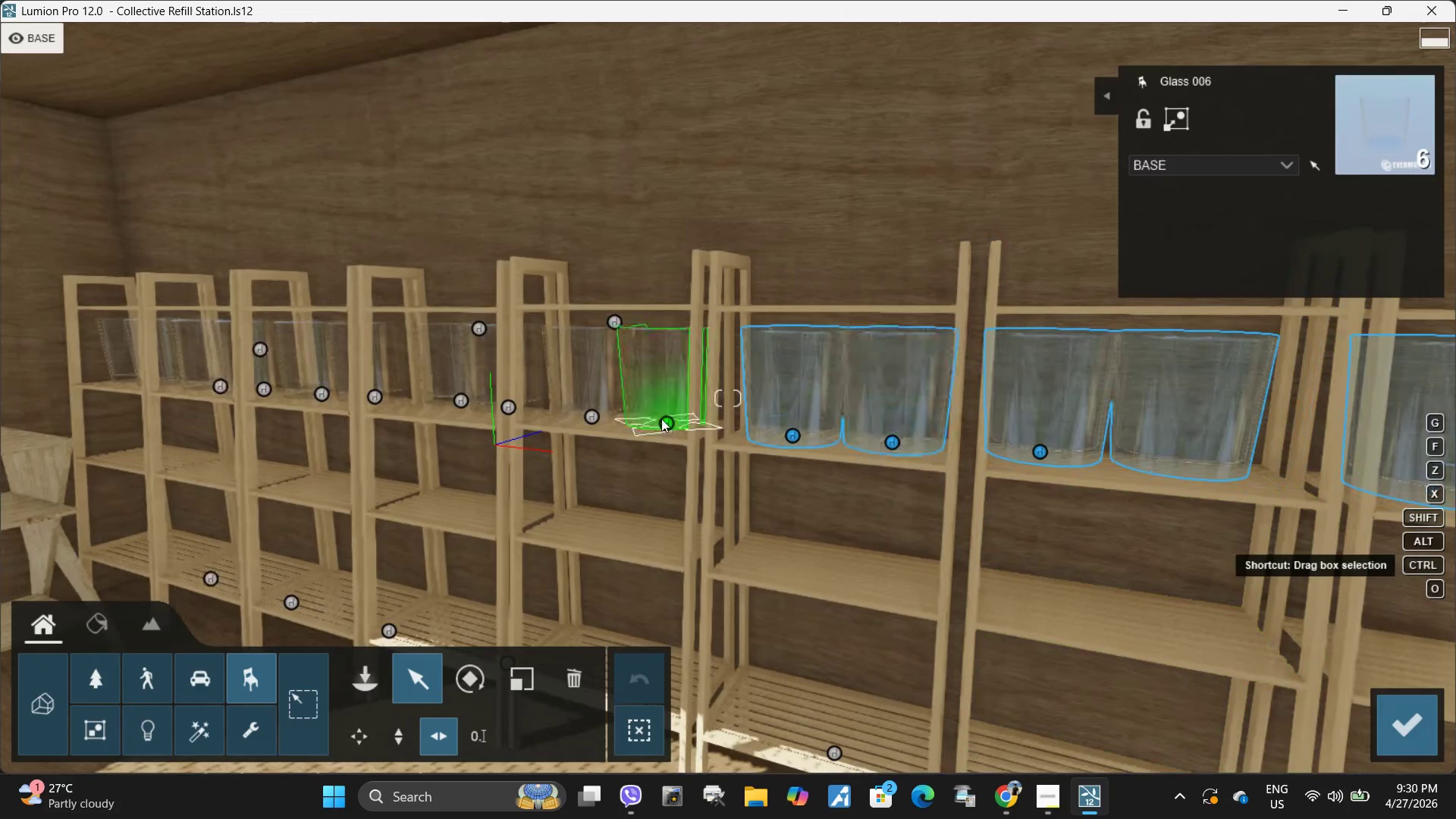 
hold_key(key=ControlLeft, duration=1.53)
left_click([666, 425])
 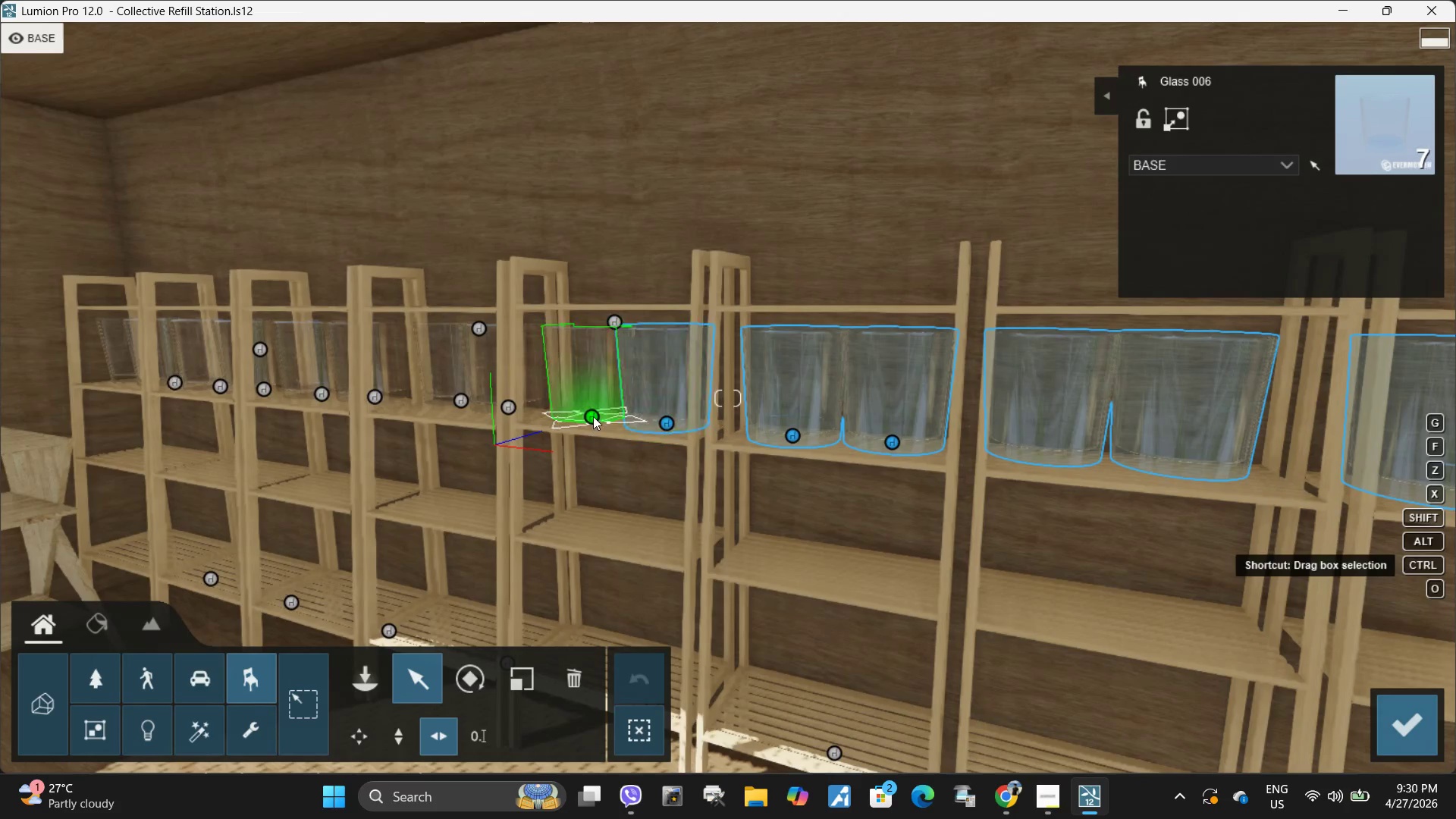 
left_click([593, 416])
 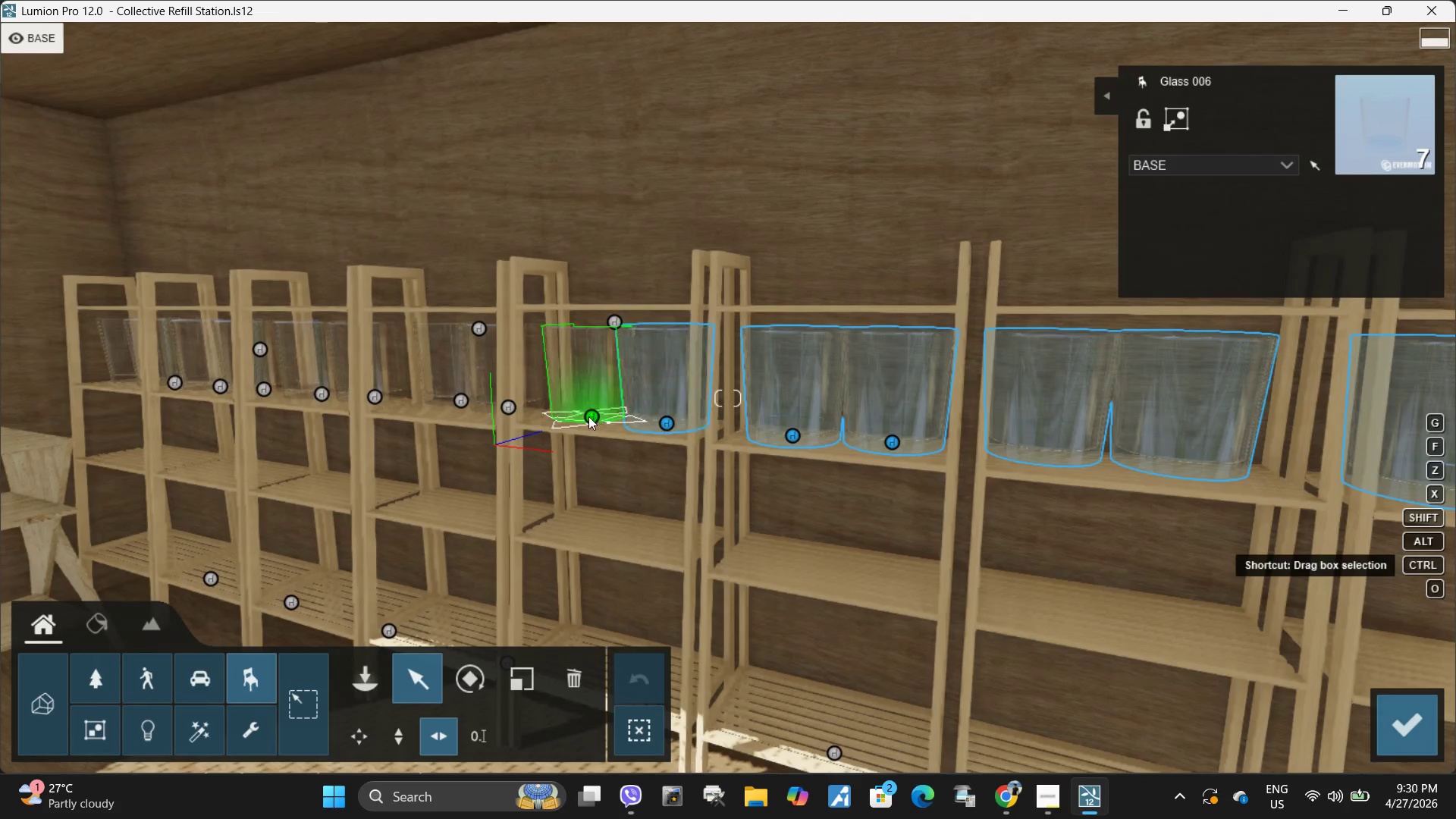 
hold_key(key=ControlLeft, duration=1.2)
 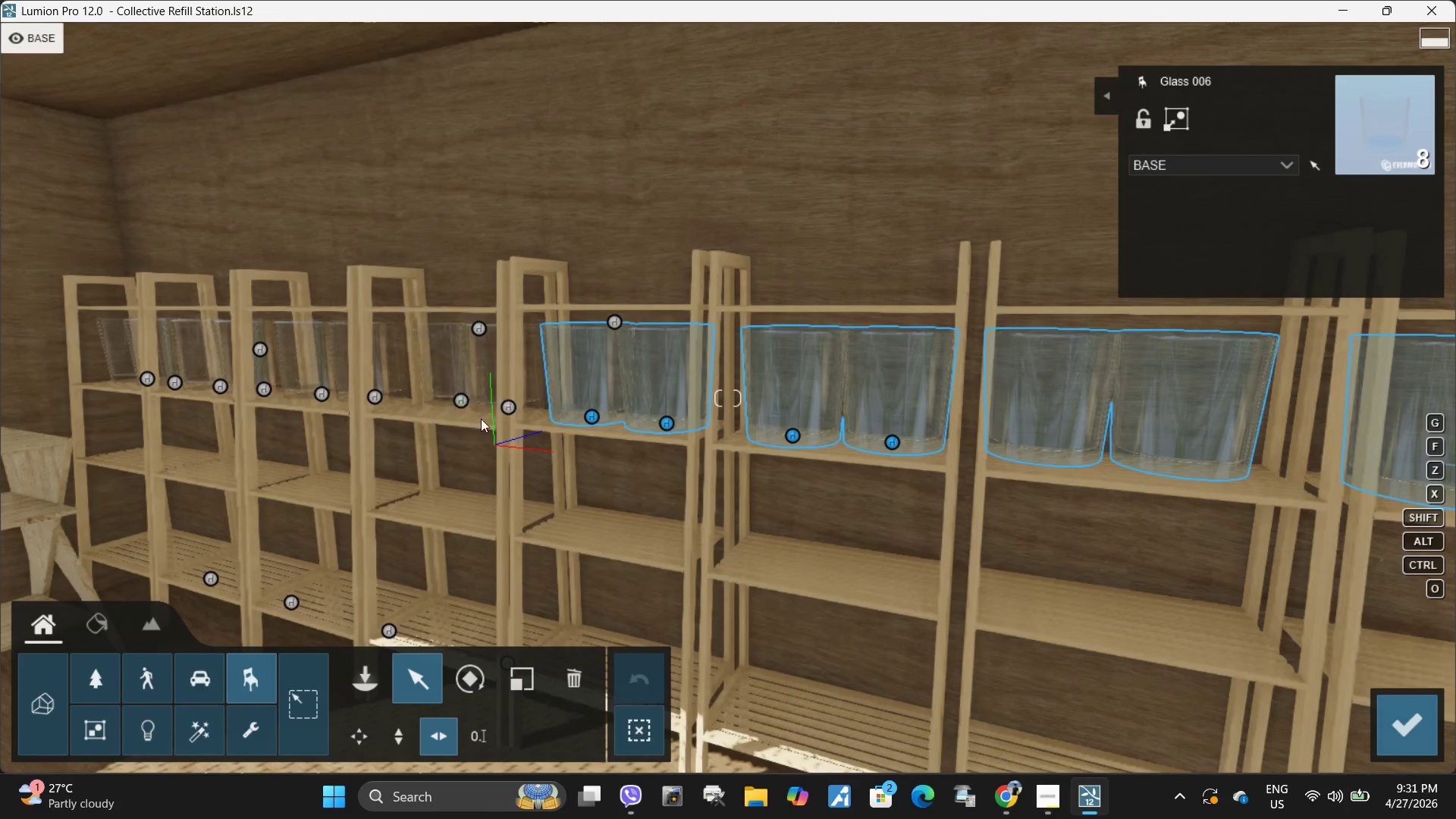 
type(aa)
 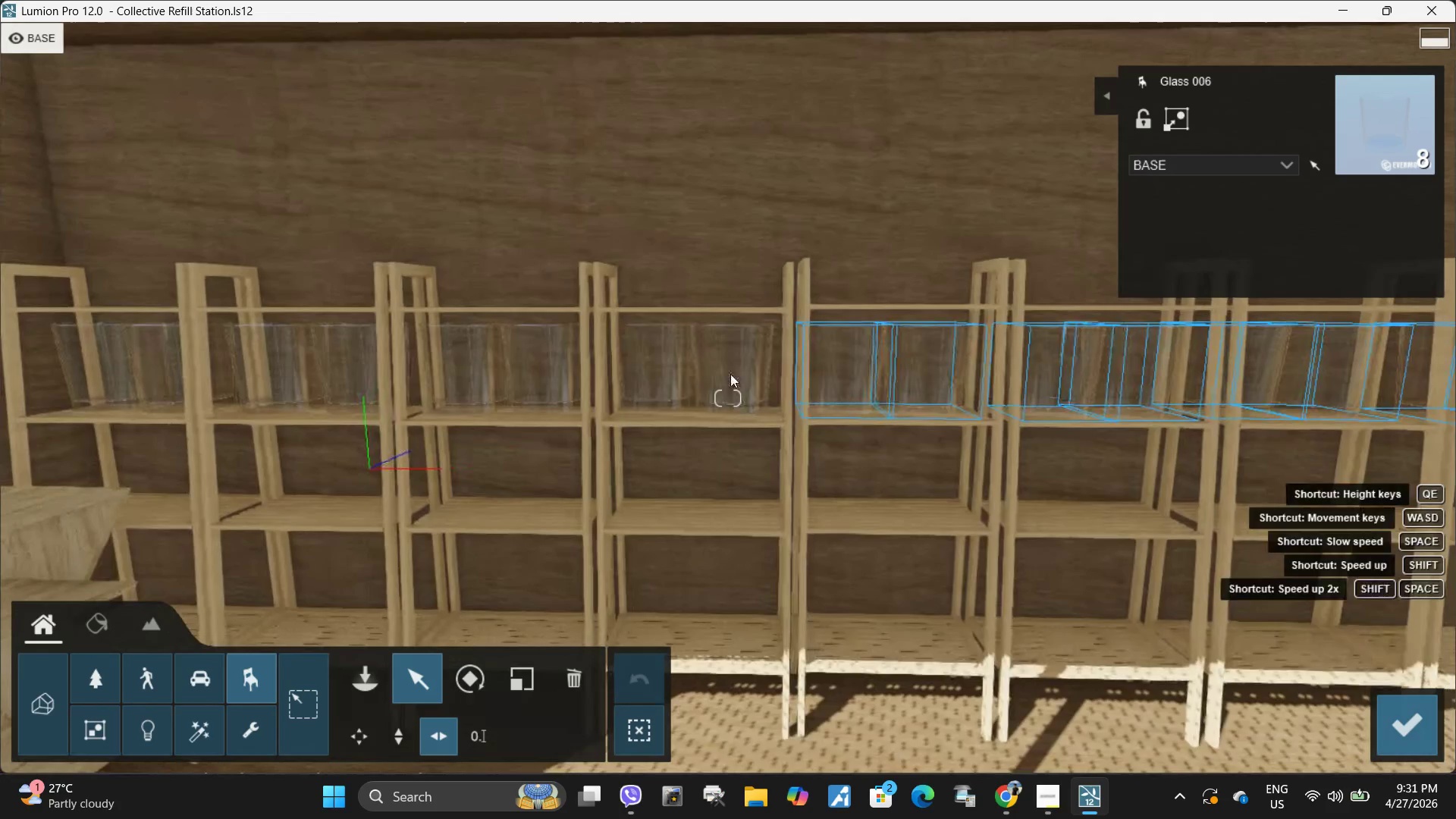 
hold_key(key=ControlLeft, duration=1.52)
left_click([730, 403])
 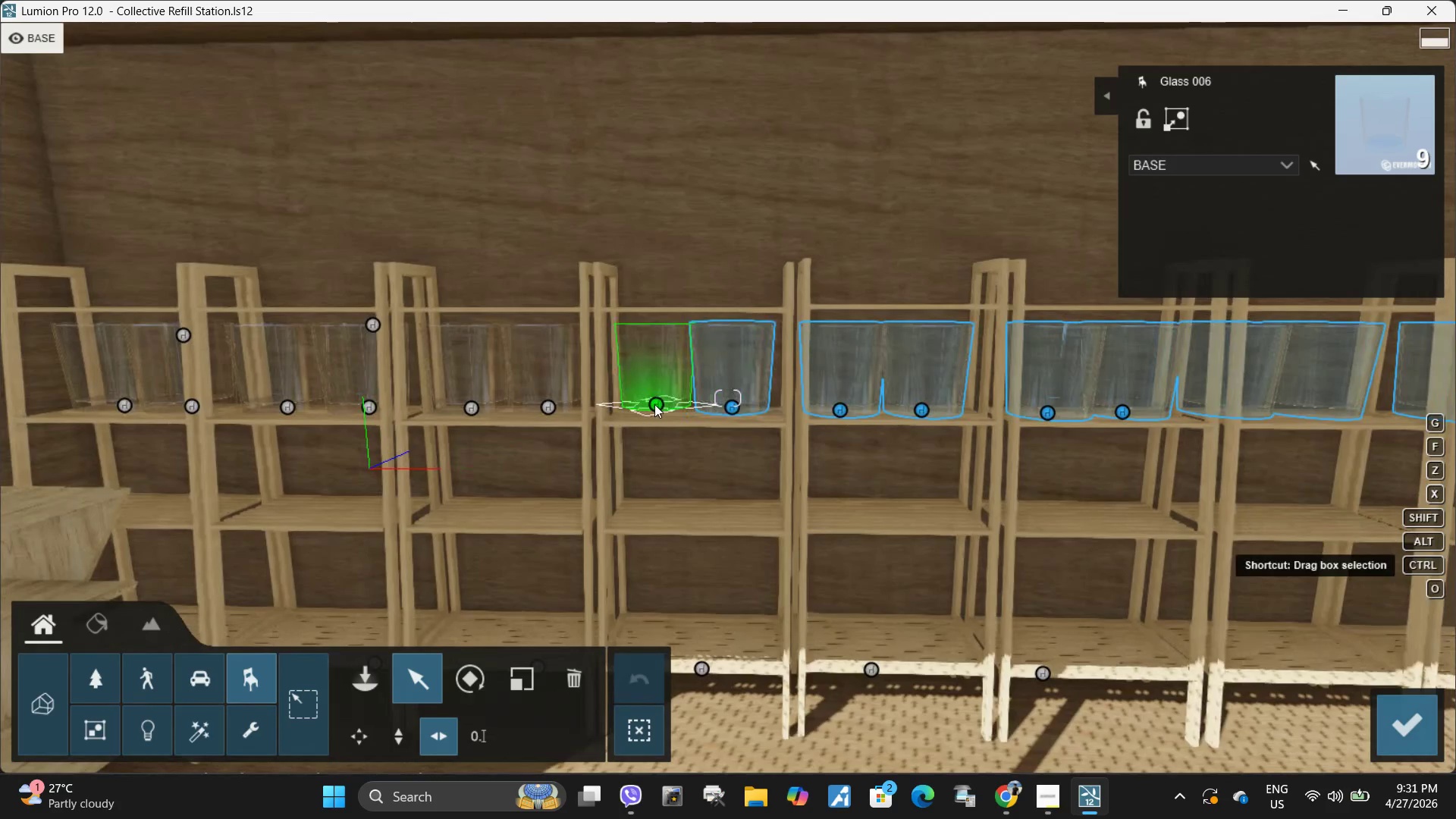 
left_click([654, 404])
 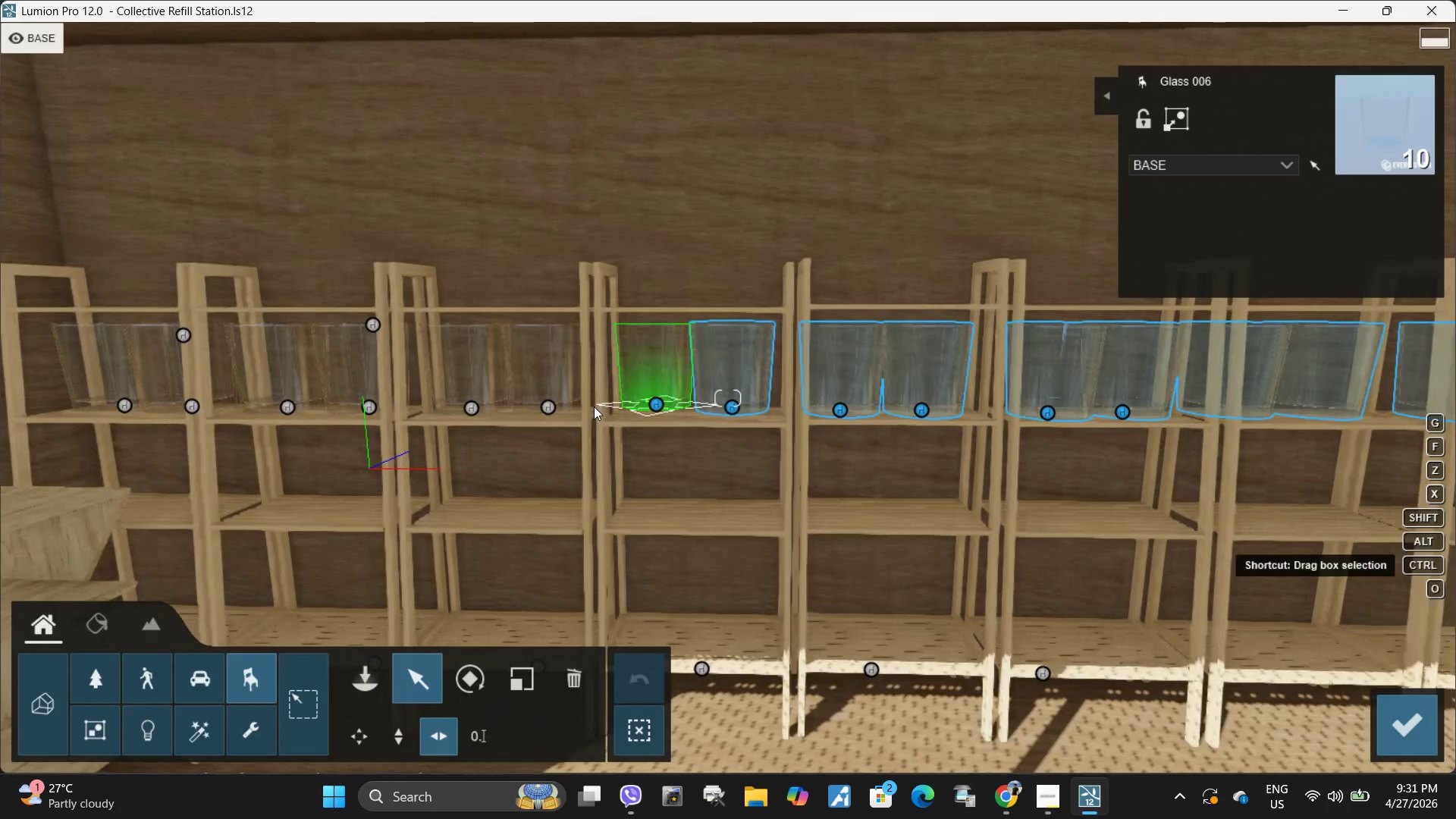 
hold_key(key=ControlLeft, duration=1.5)
left_click([468, 412])
 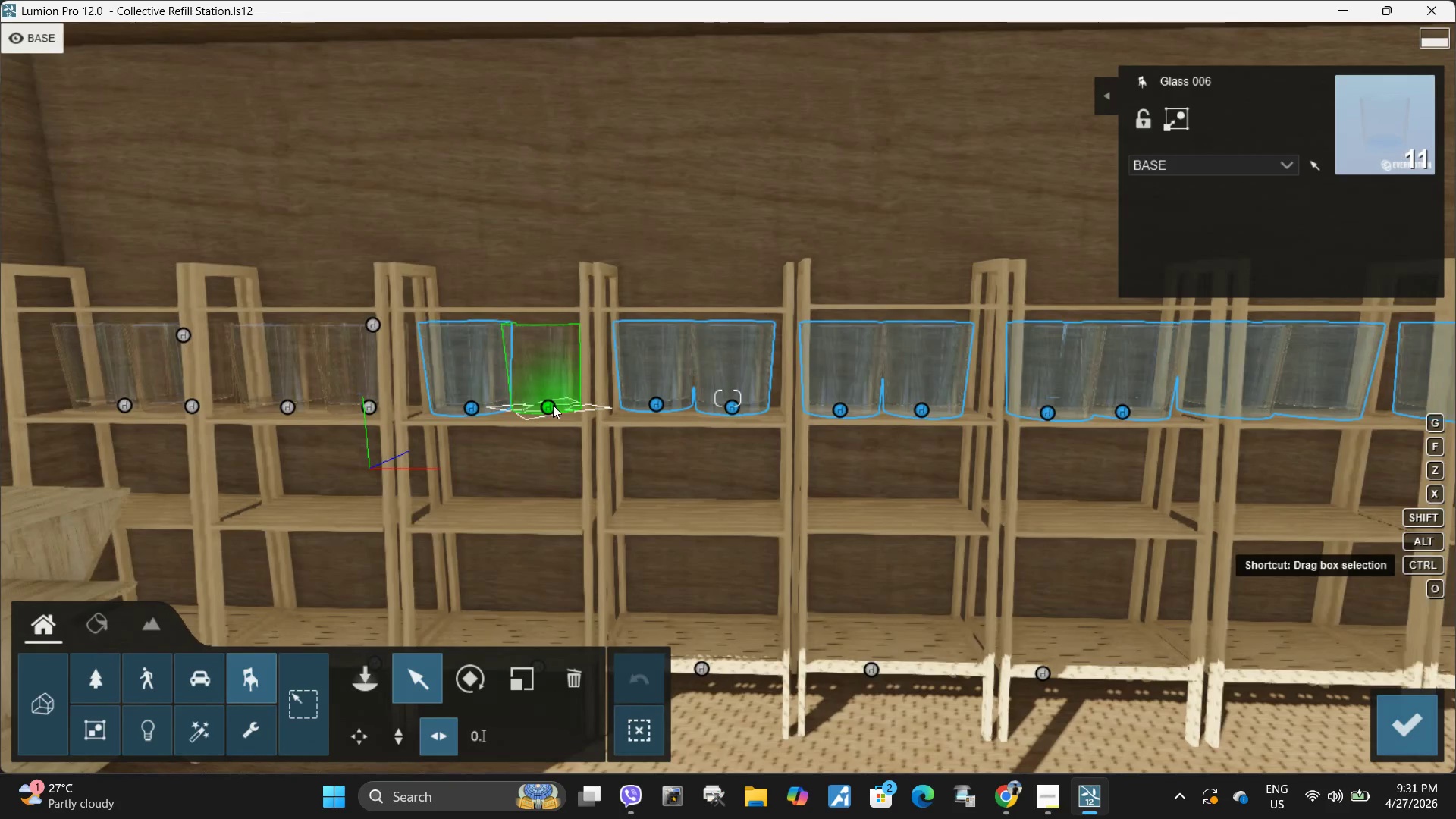 
left_click([549, 406])
 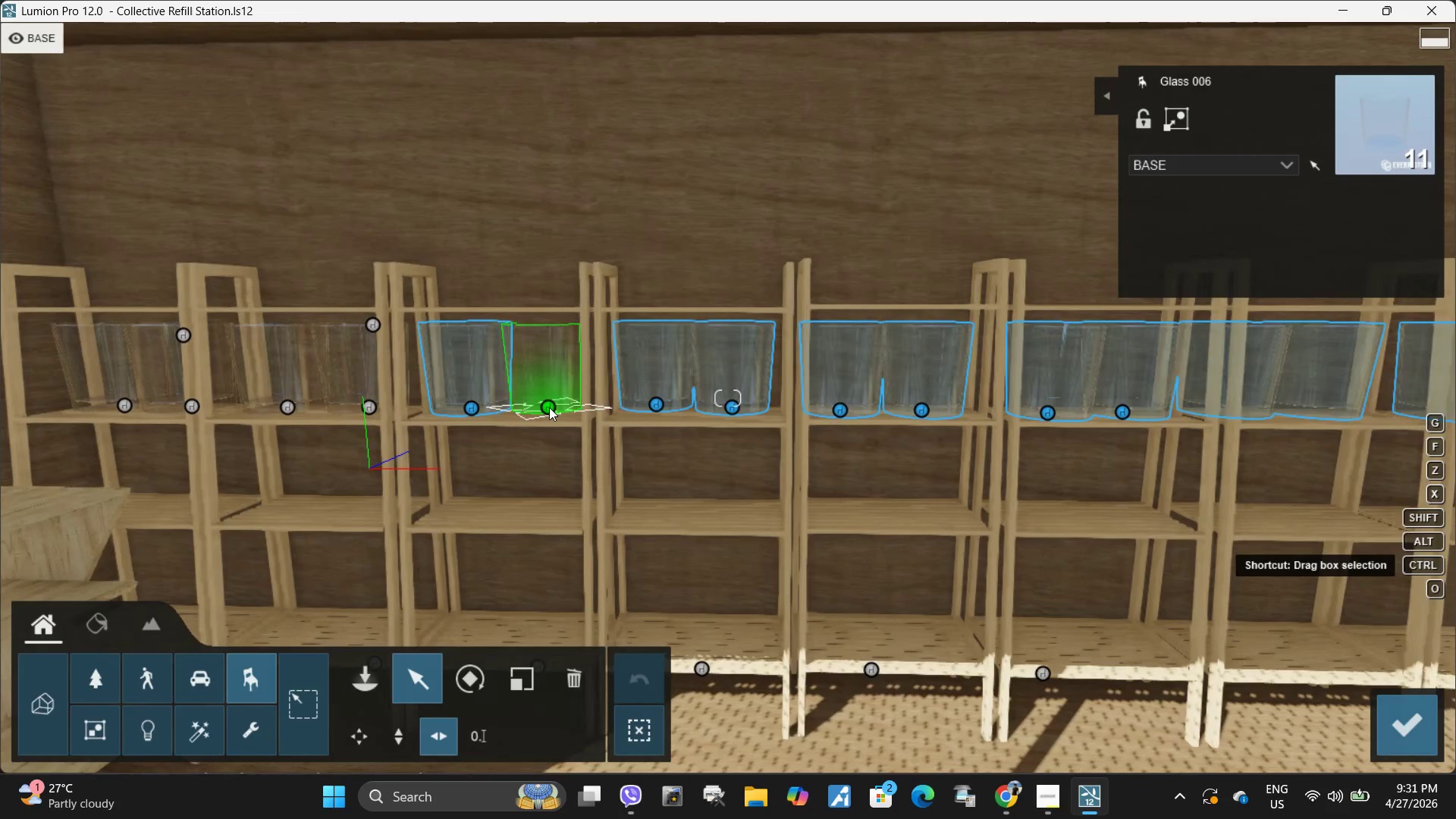 
key(Control+ControlLeft)
 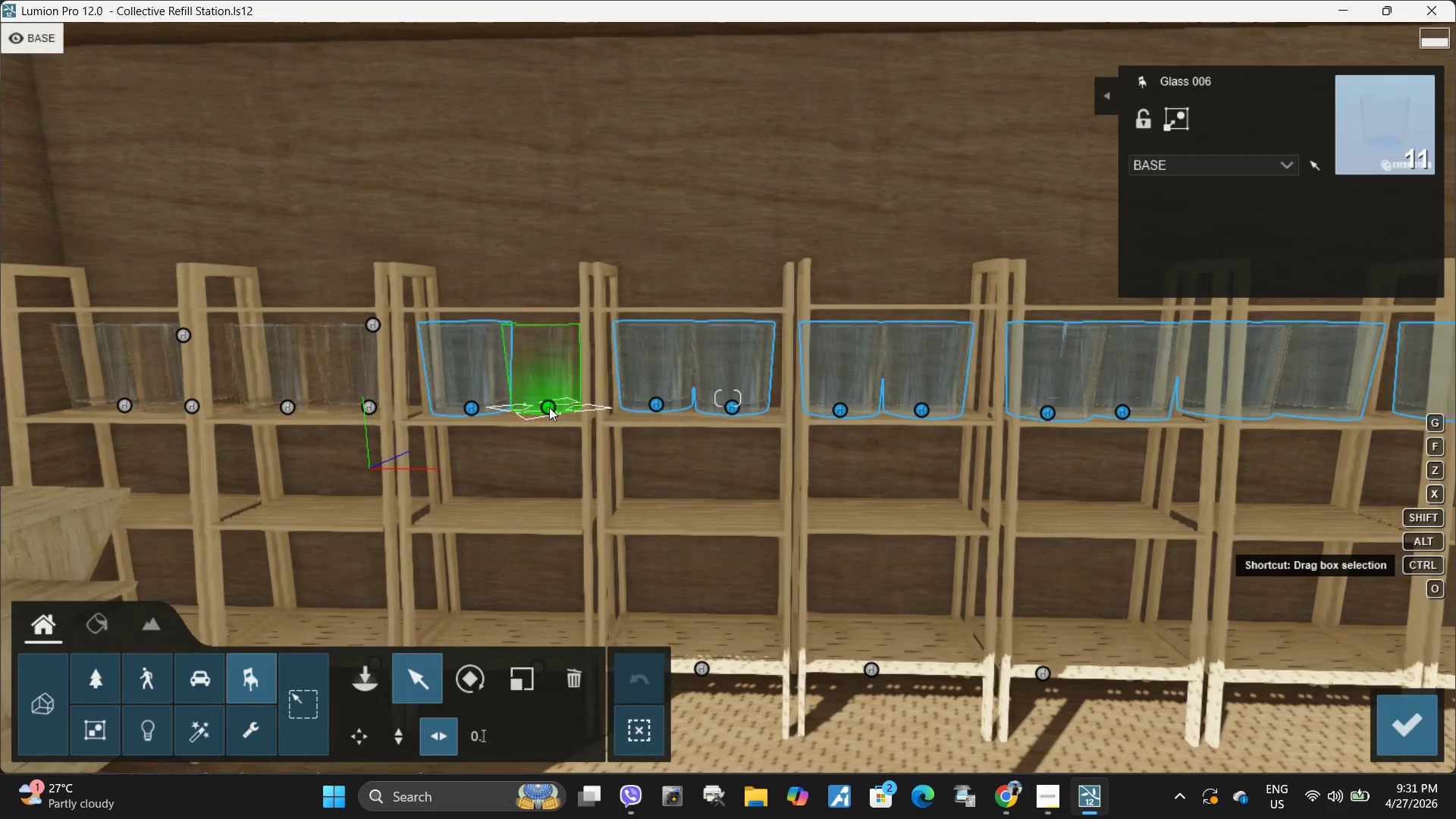 
key(Control+ControlLeft)
 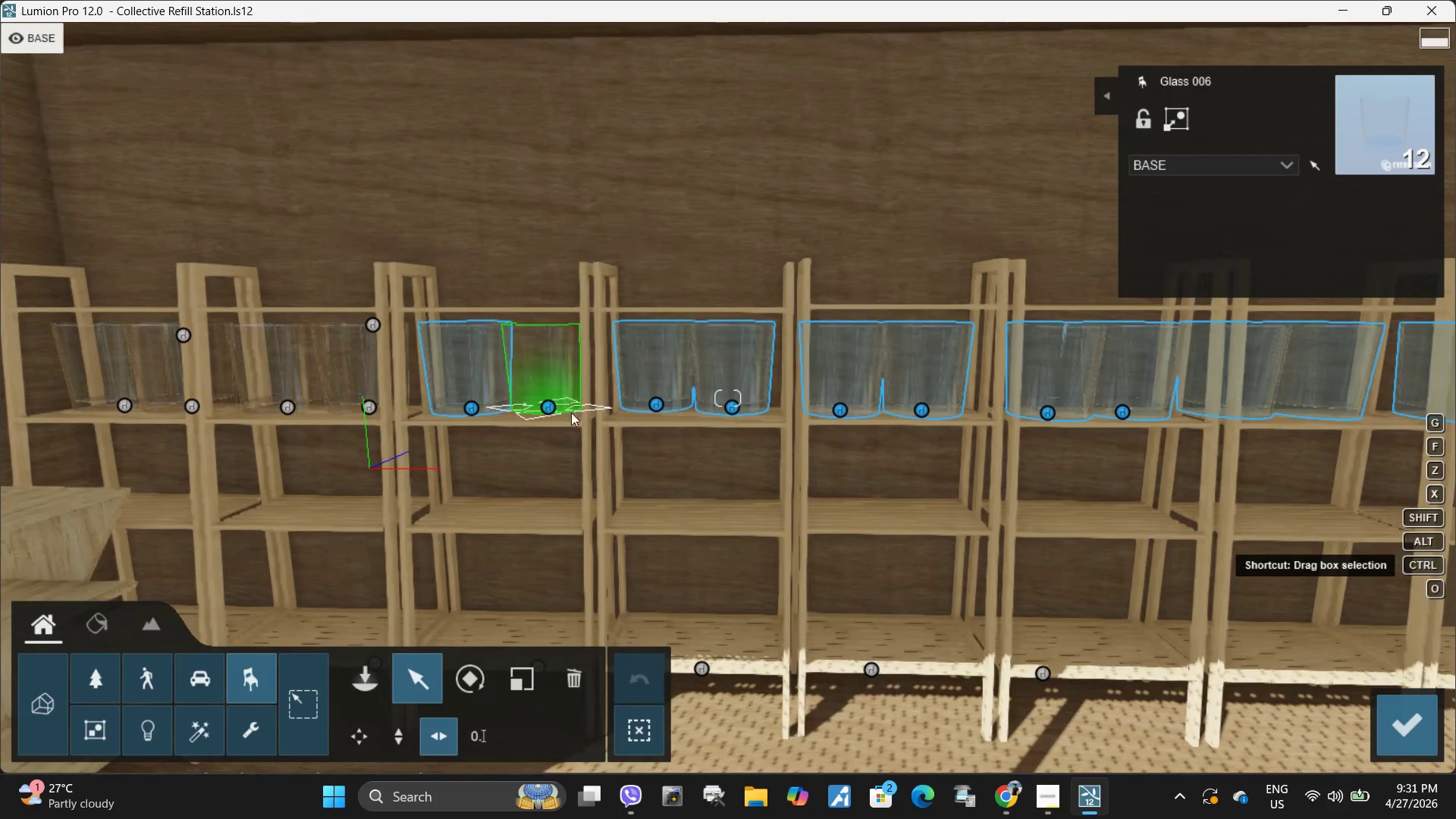 
key(Control+ControlLeft)
 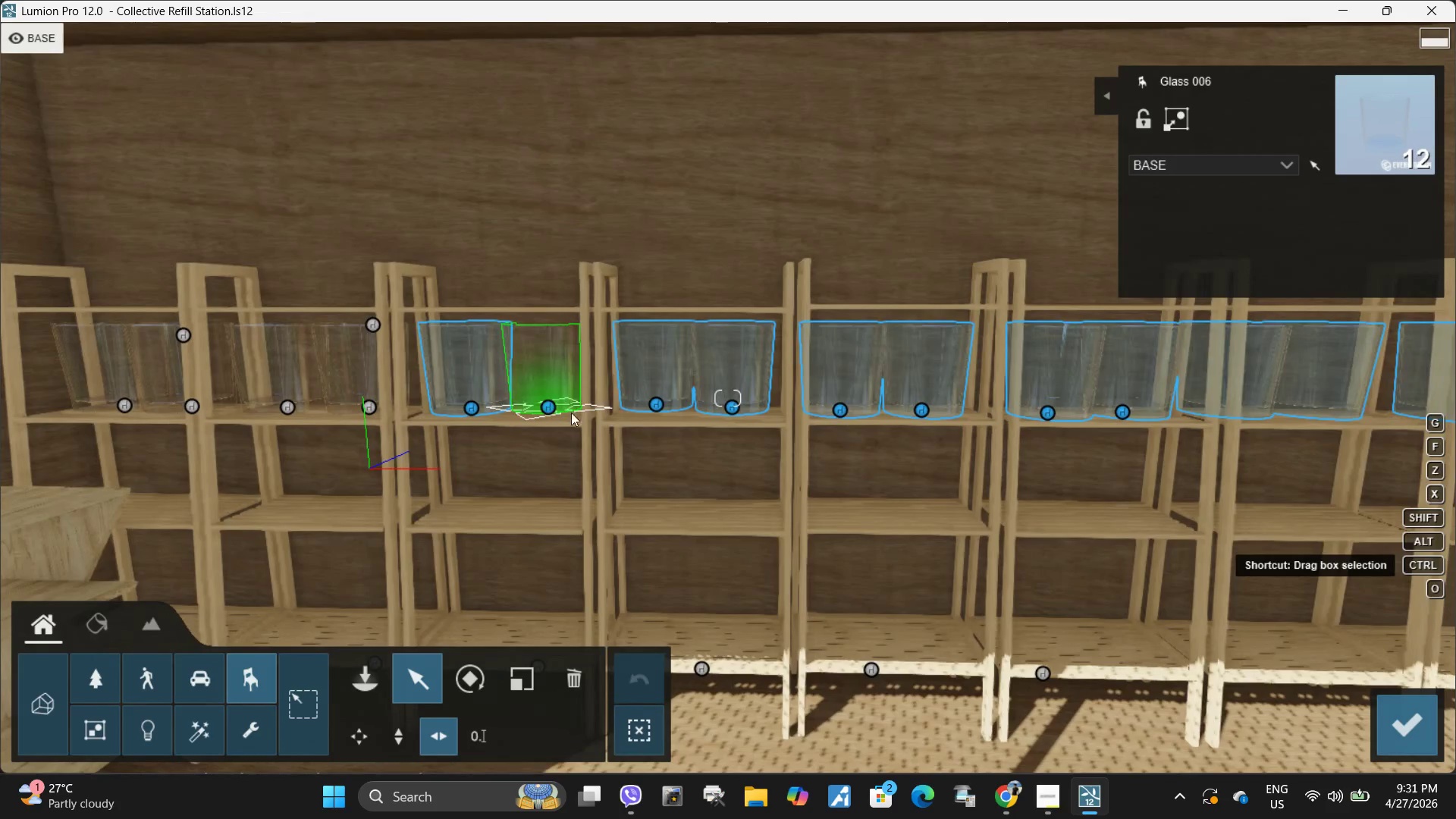 
key(Control+ControlLeft)
 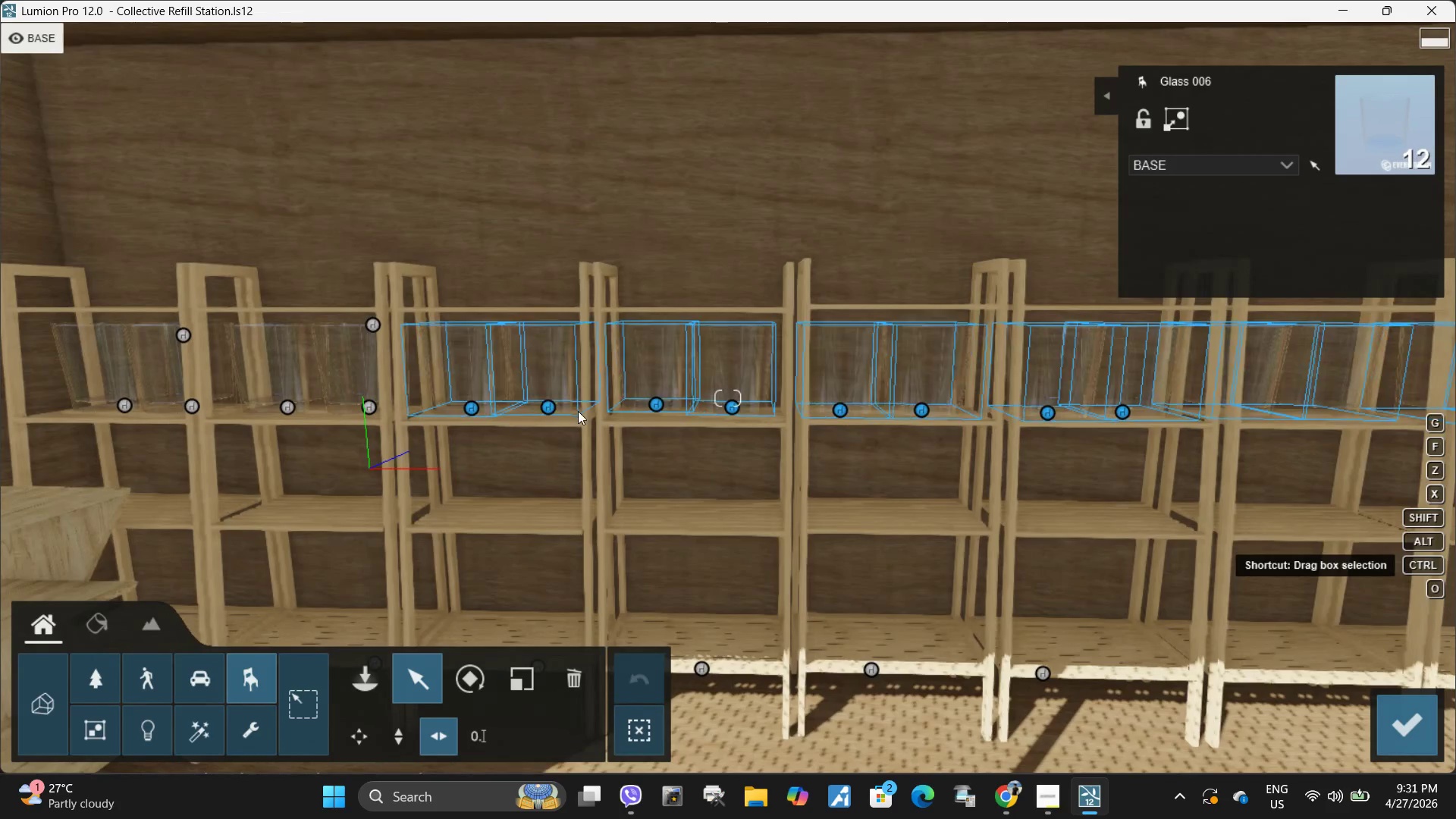 
key(Control+ControlLeft)
 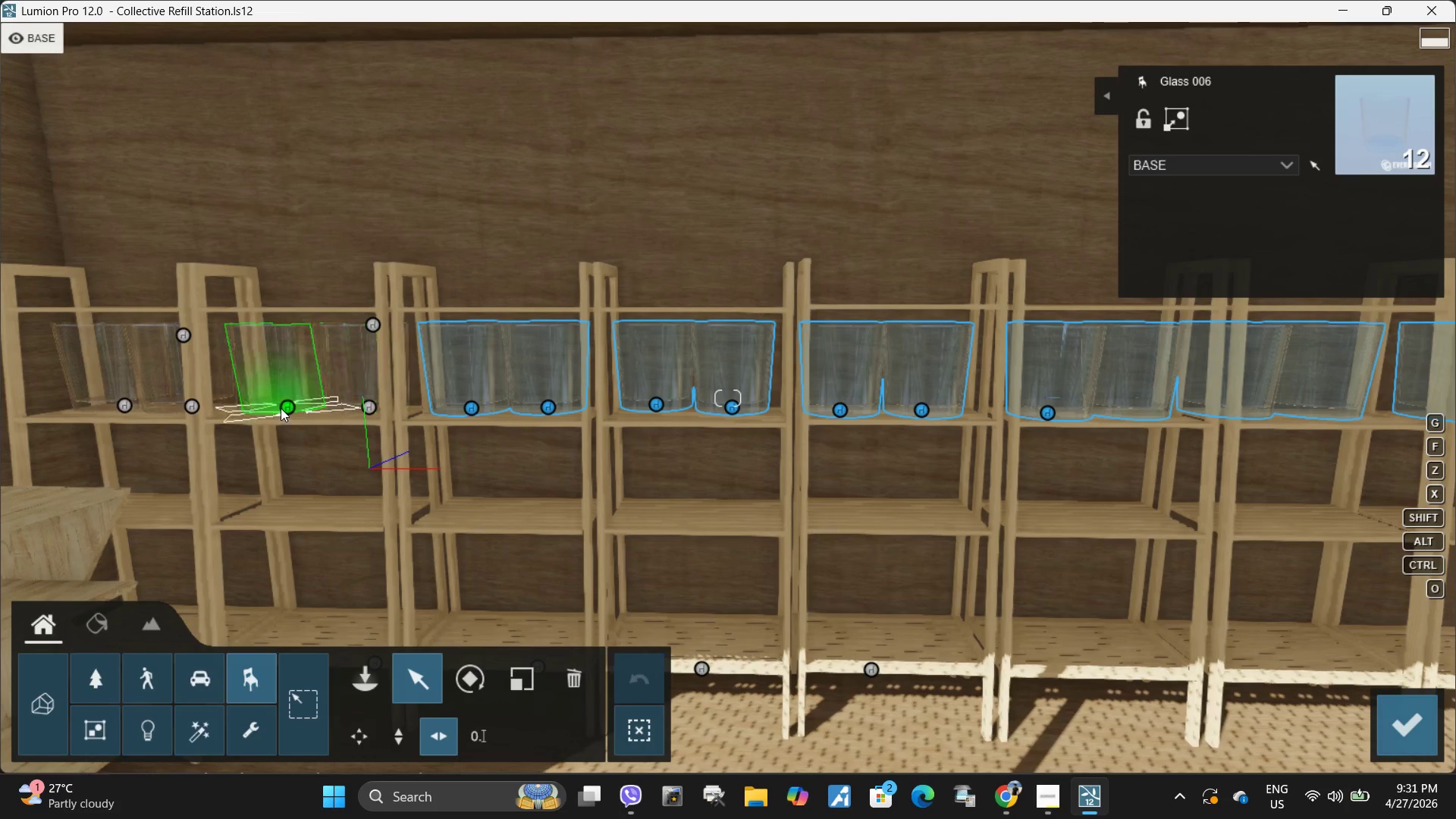 
hold_key(key=ControlLeft, duration=1.33)
left_click([290, 405])
 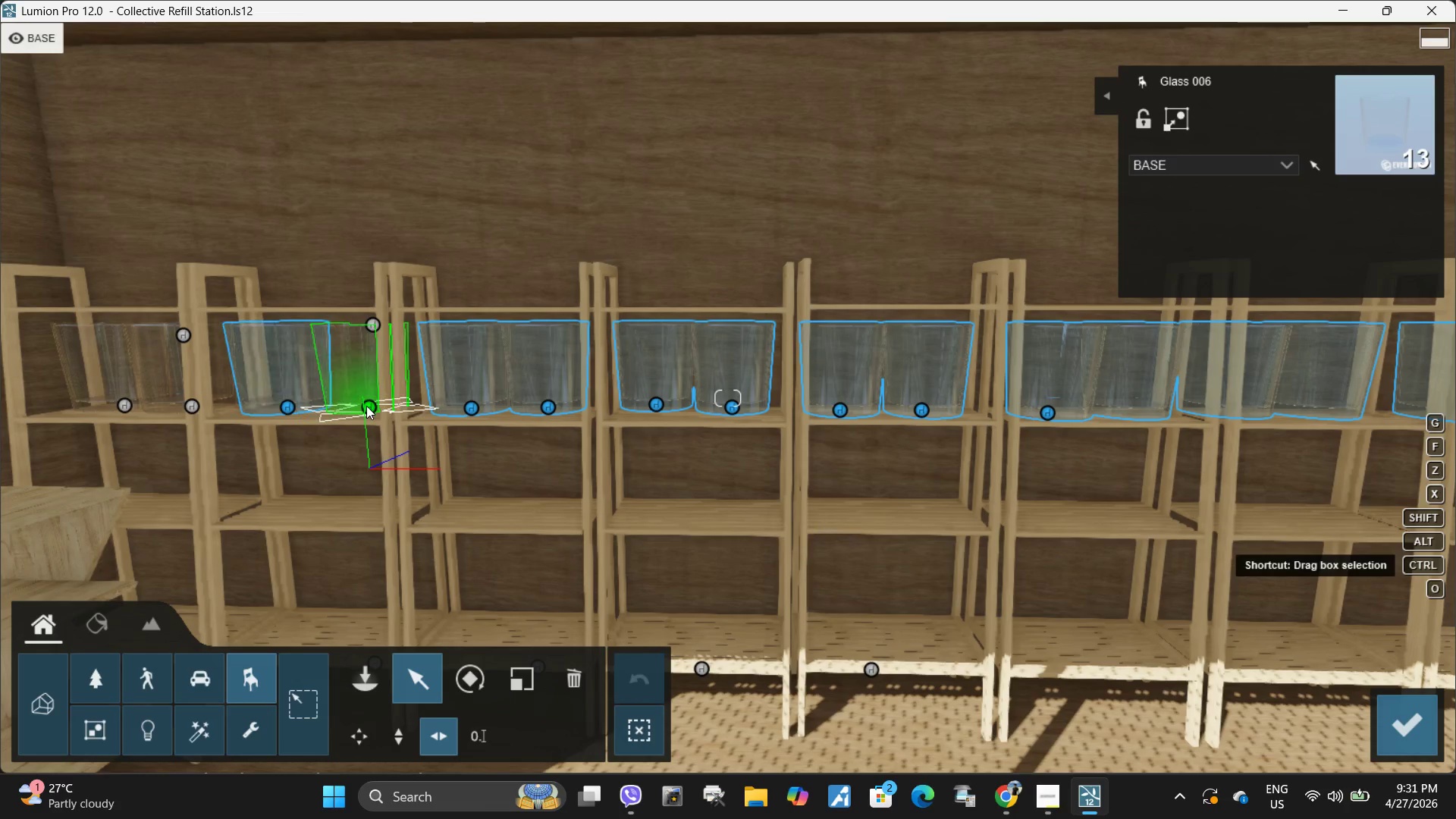 
left_click([368, 406])
 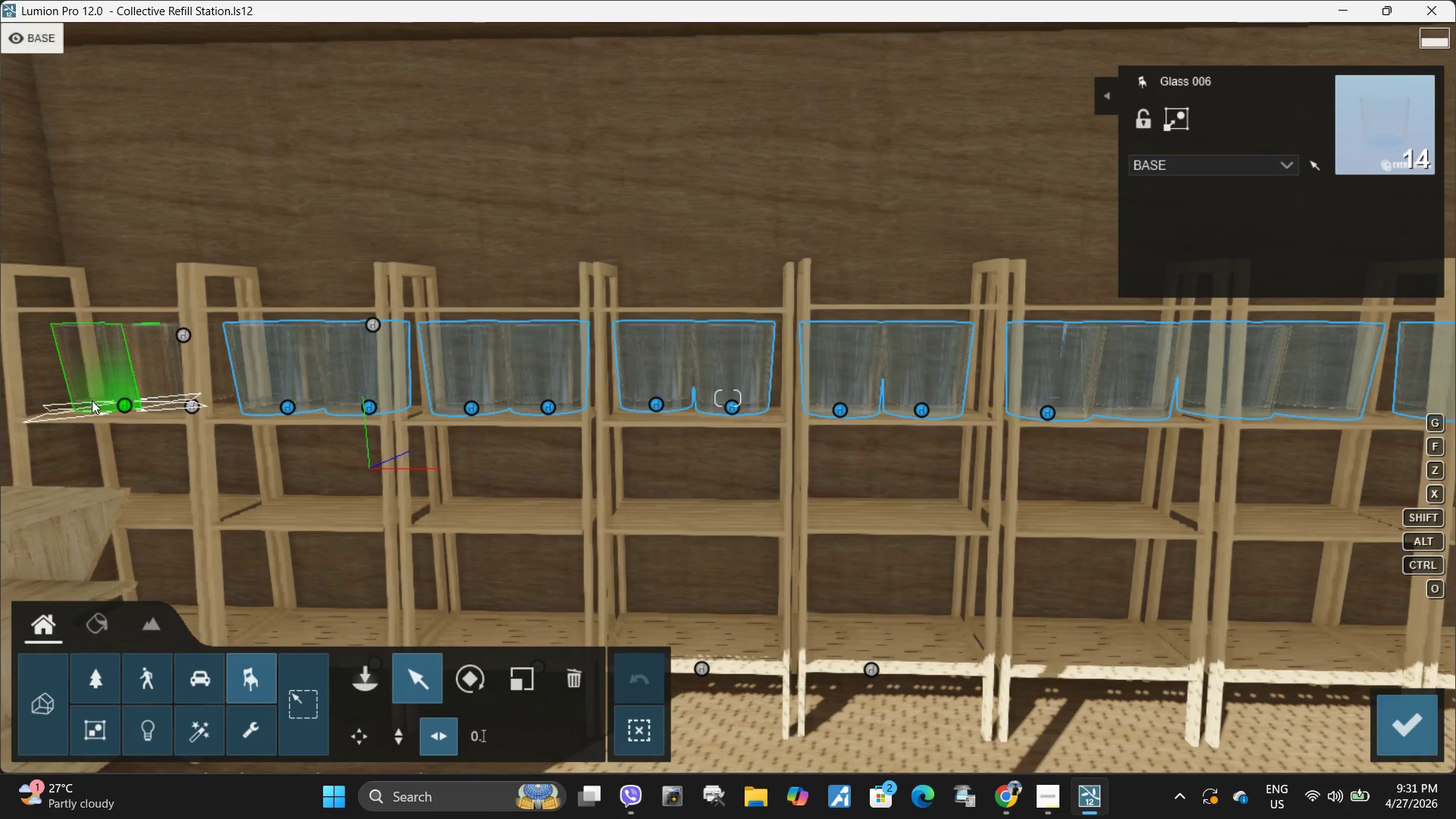 
hold_key(key=ControlLeft, duration=1.53)
left_click([127, 403])
 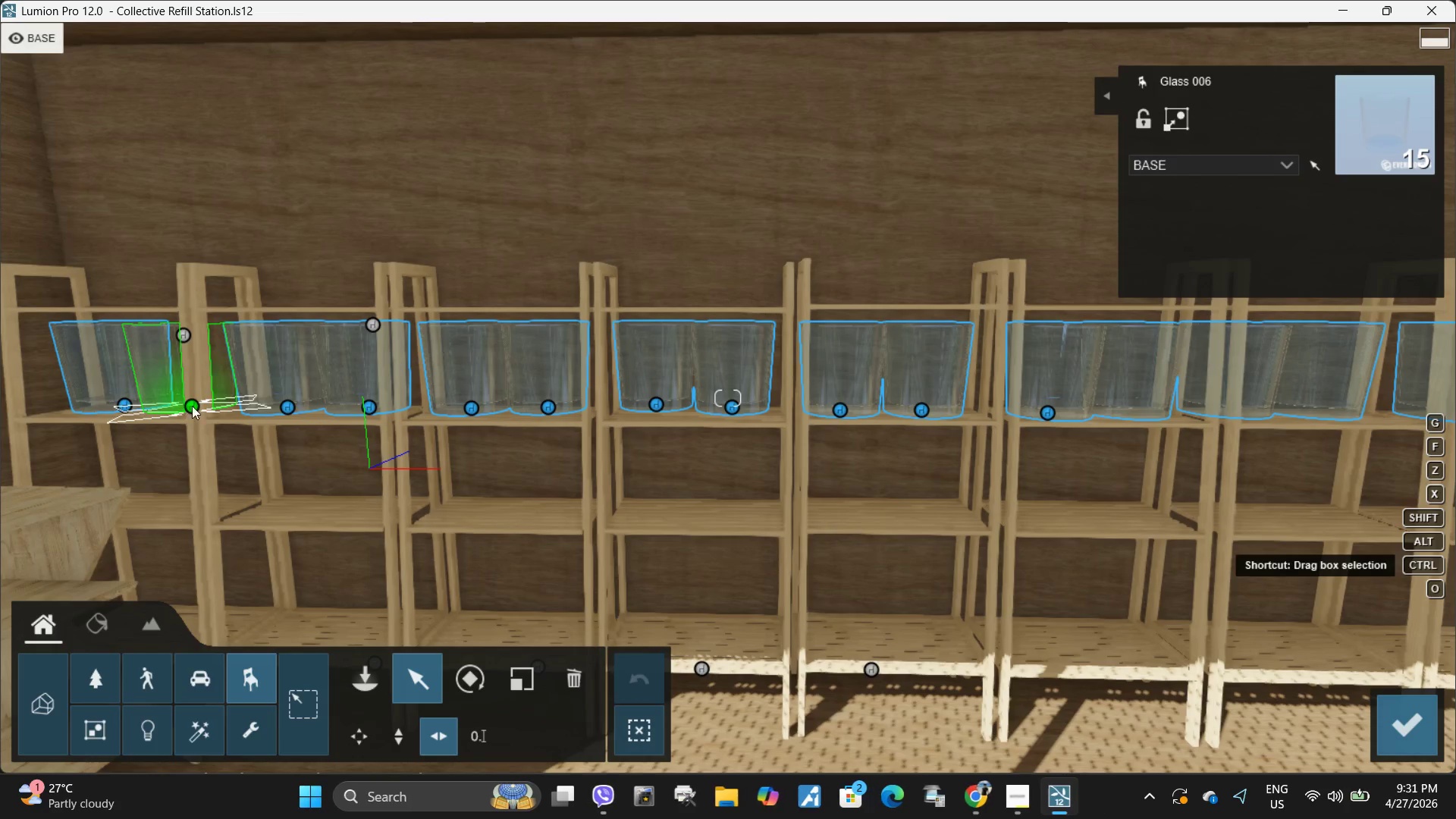 
hold_key(key=ControlLeft, duration=1.08)
left_click([194, 406])
 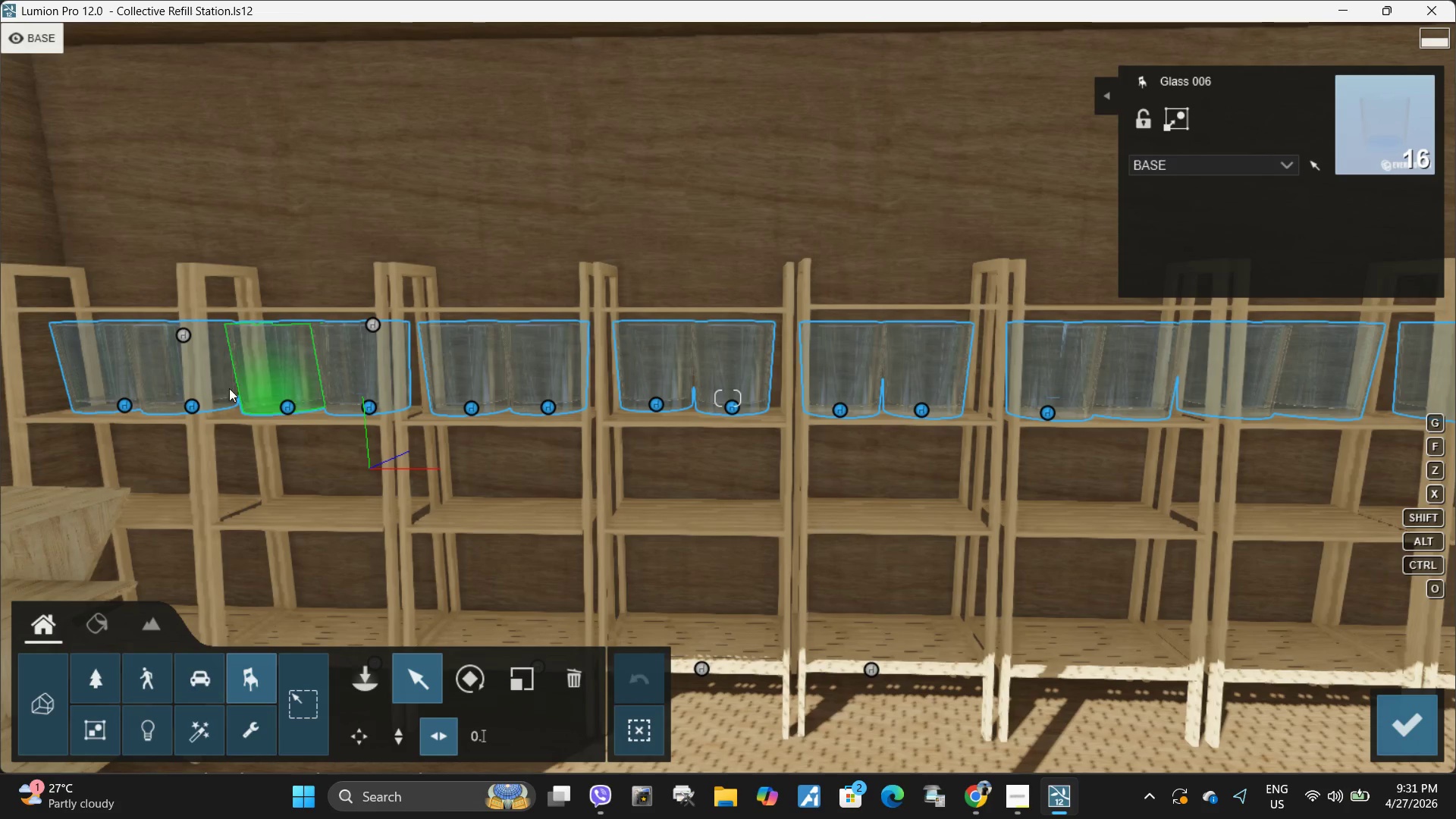 
type(awawdq)
 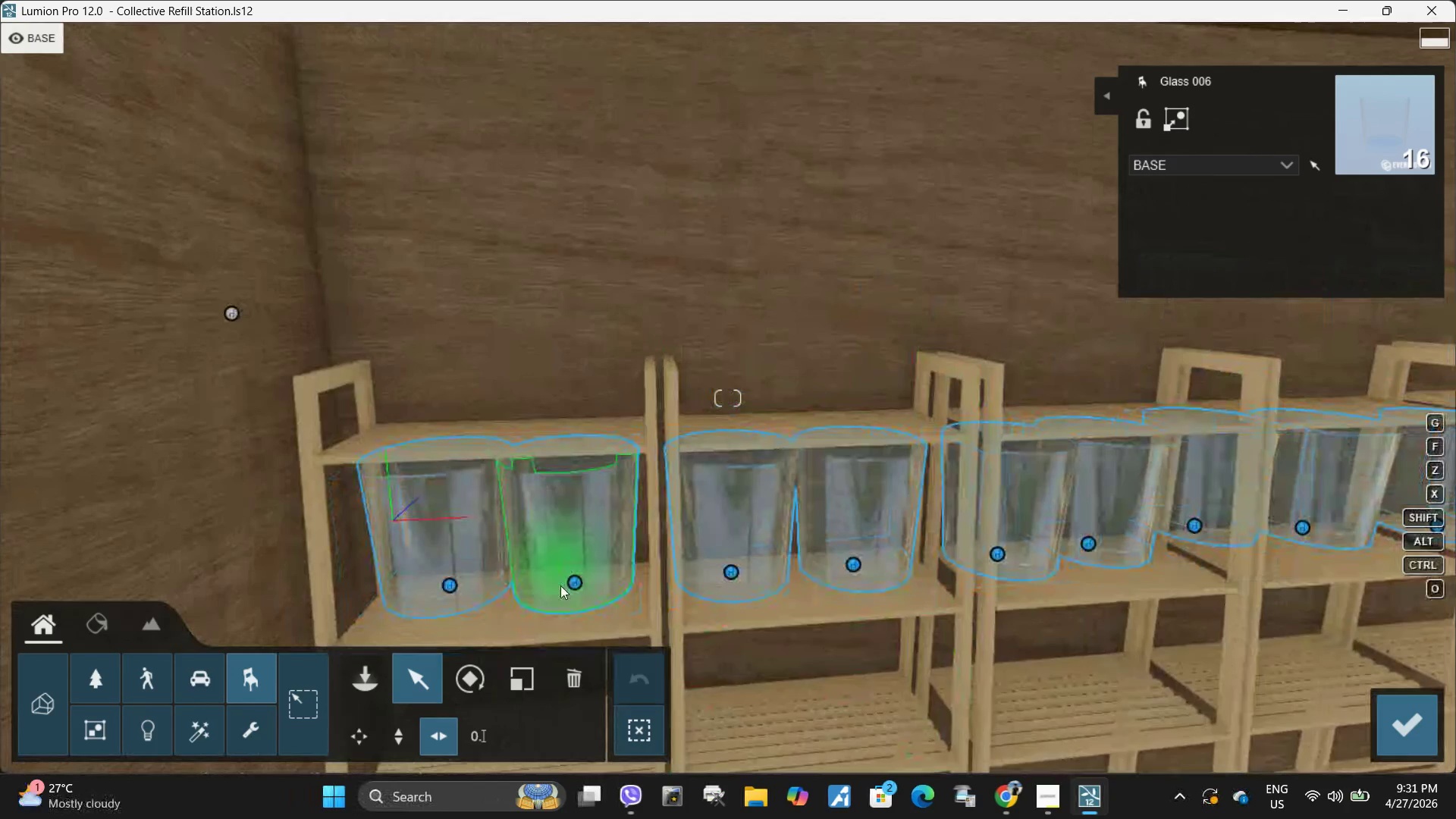 
hold_key(key=AltLeft, duration=1.5)
left_click_drag(start_coordinate=[575, 579], to_coordinate=[580, 564])
 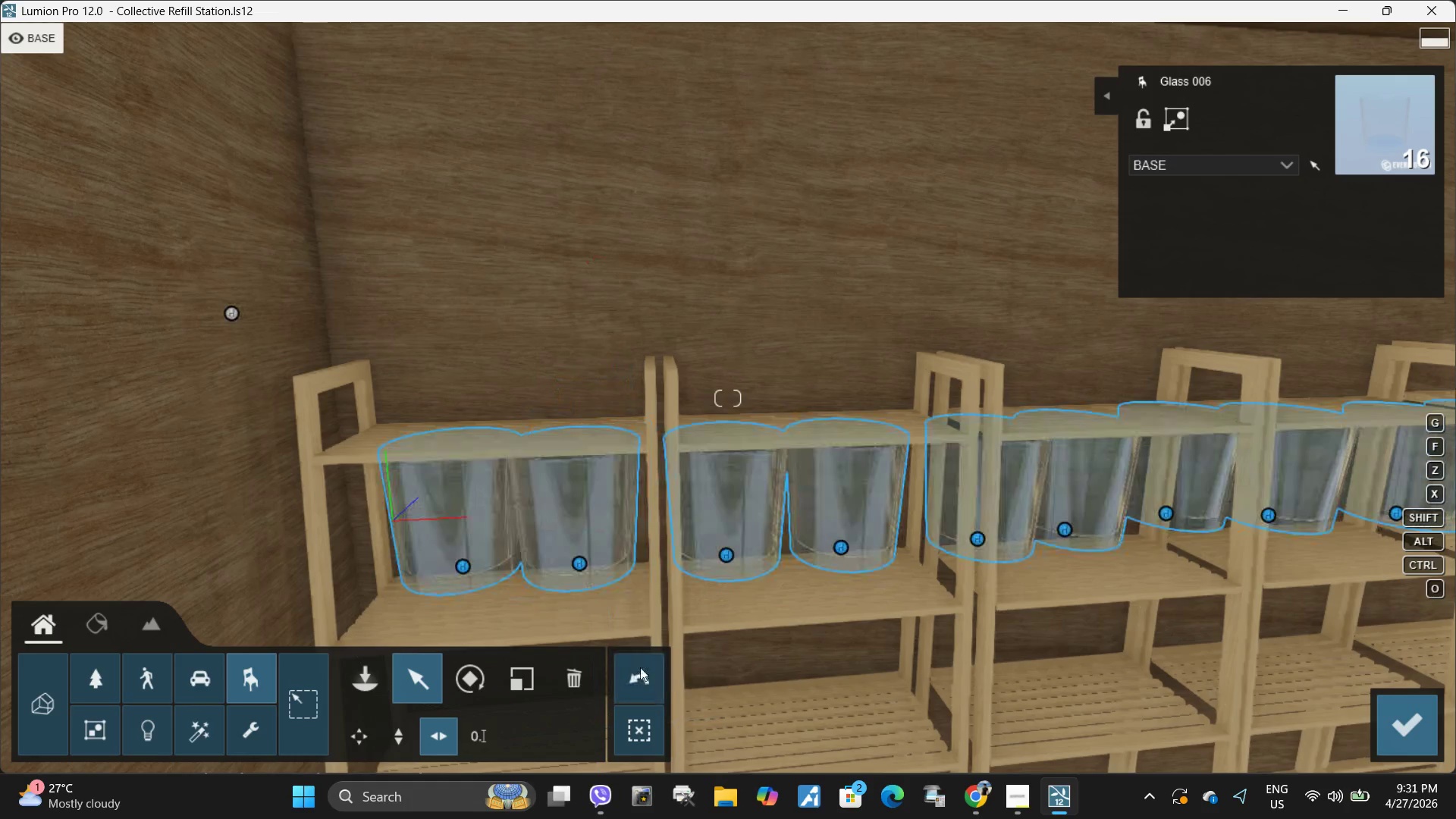 
hold_key(key=AltLeft, duration=0.41)
 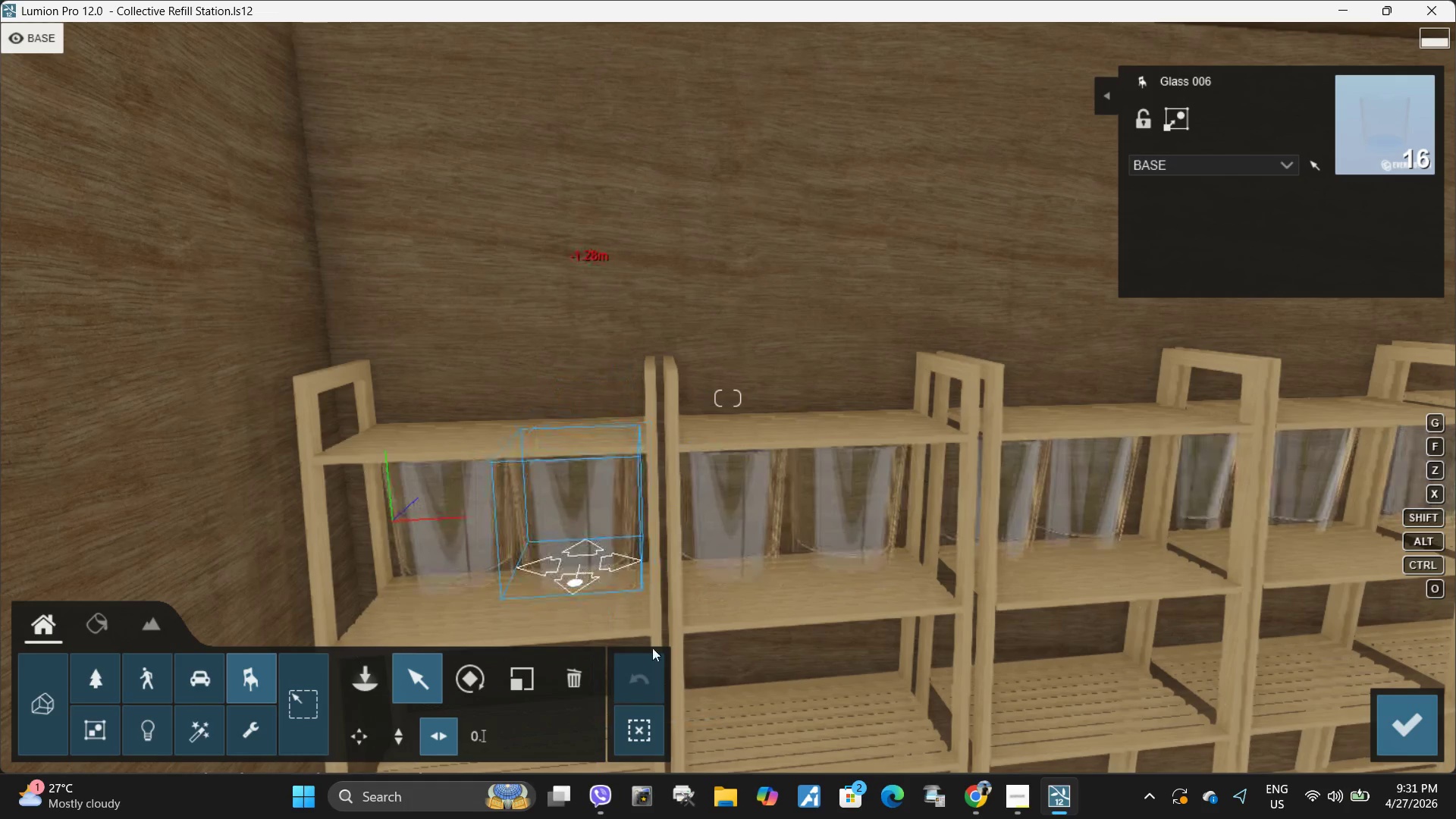 
left_click([637, 667])
 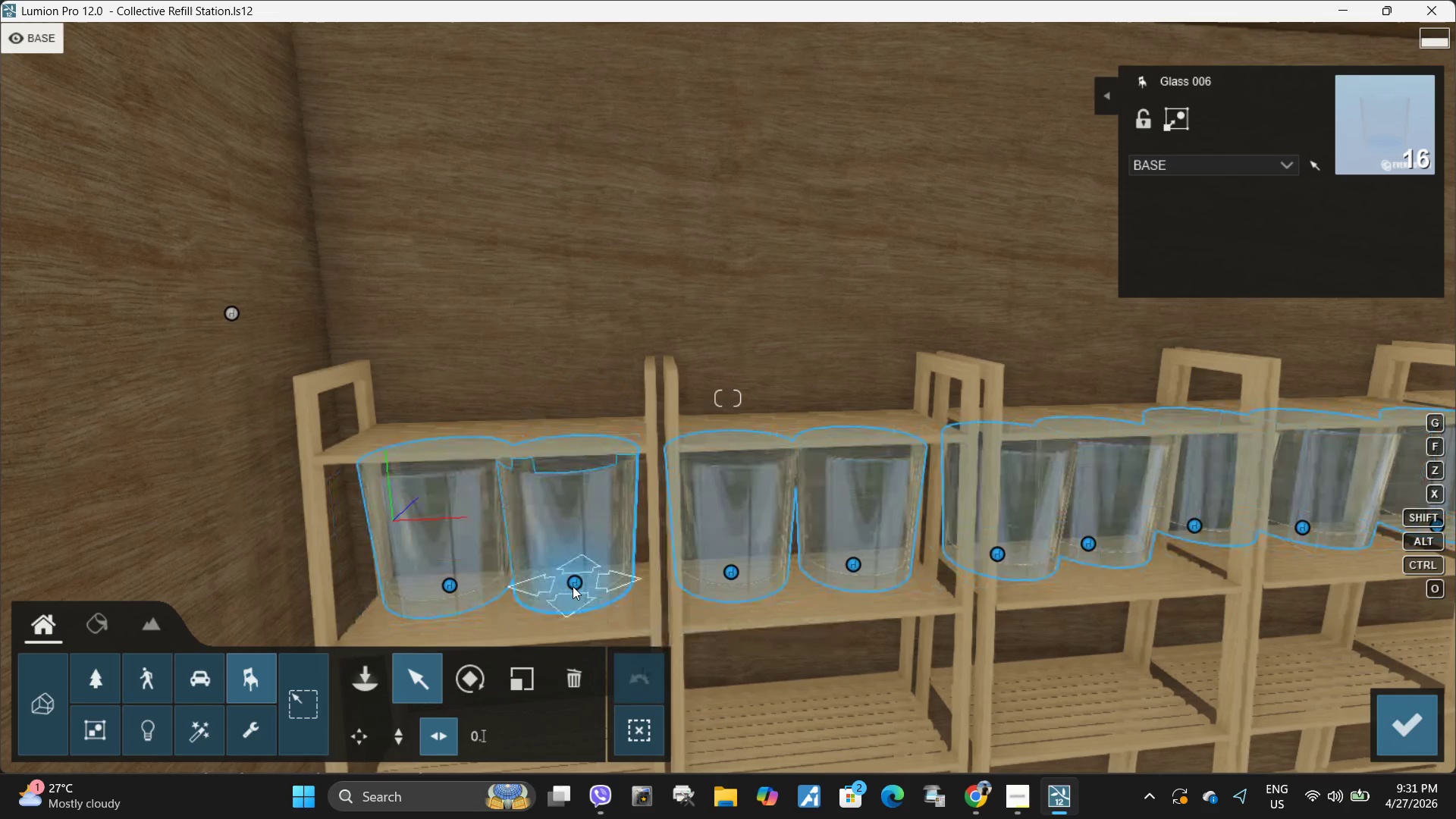 
hold_key(key=AltLeft, duration=1.5)
left_click_drag(start_coordinate=[575, 584], to_coordinate=[585, 524])
 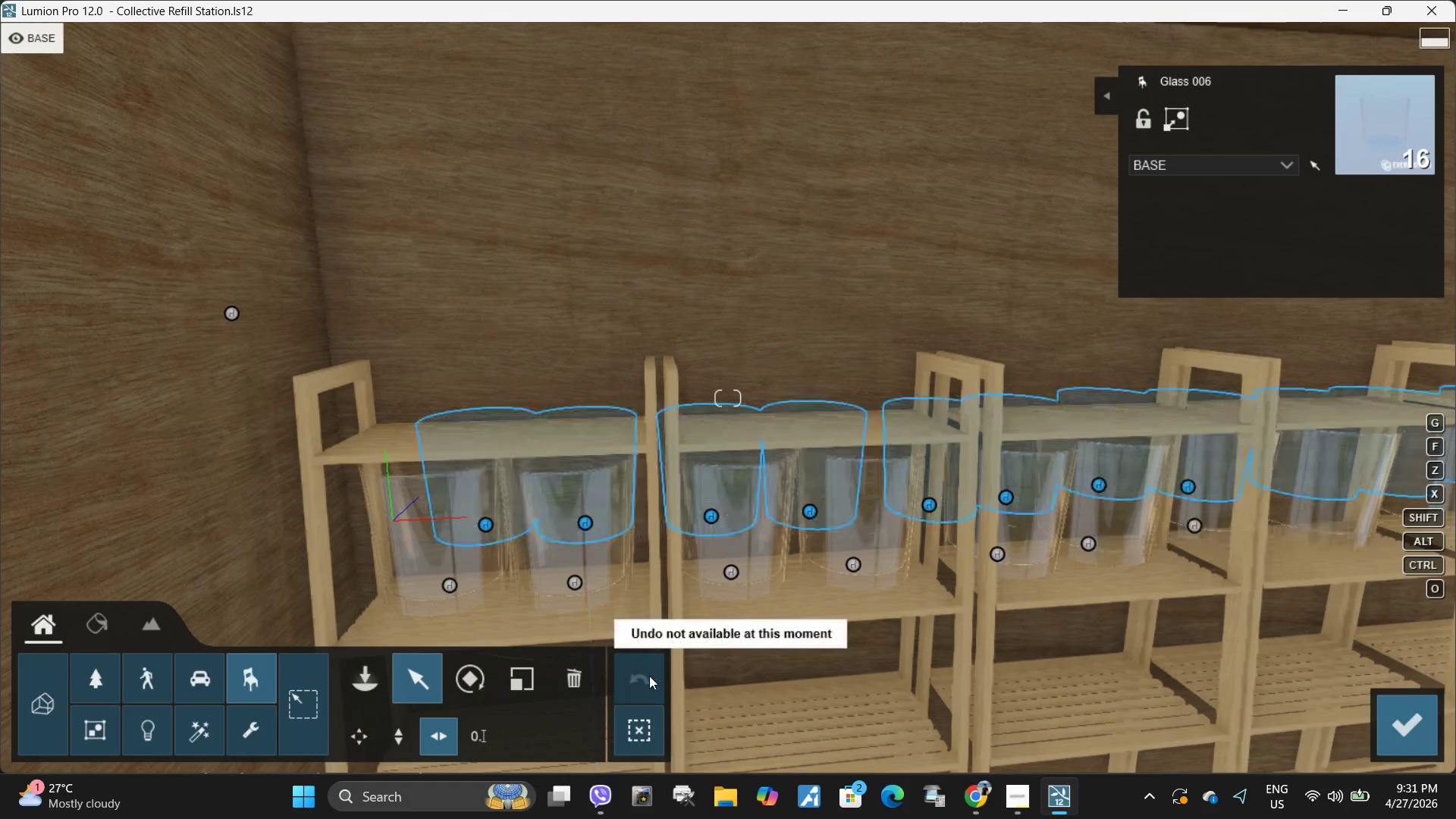 
key(Alt+AltLeft)
 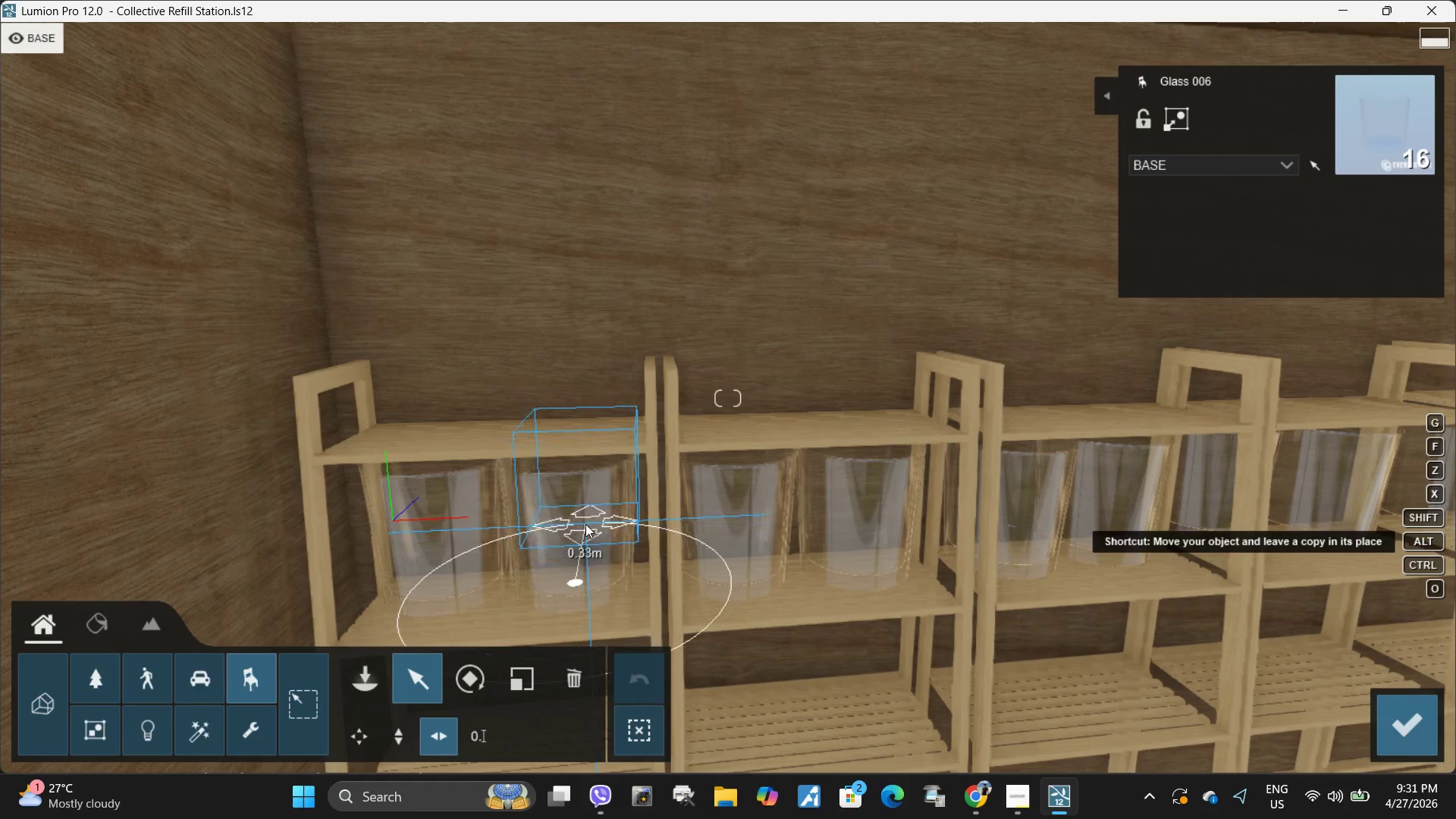 
key(Alt+AltLeft)
 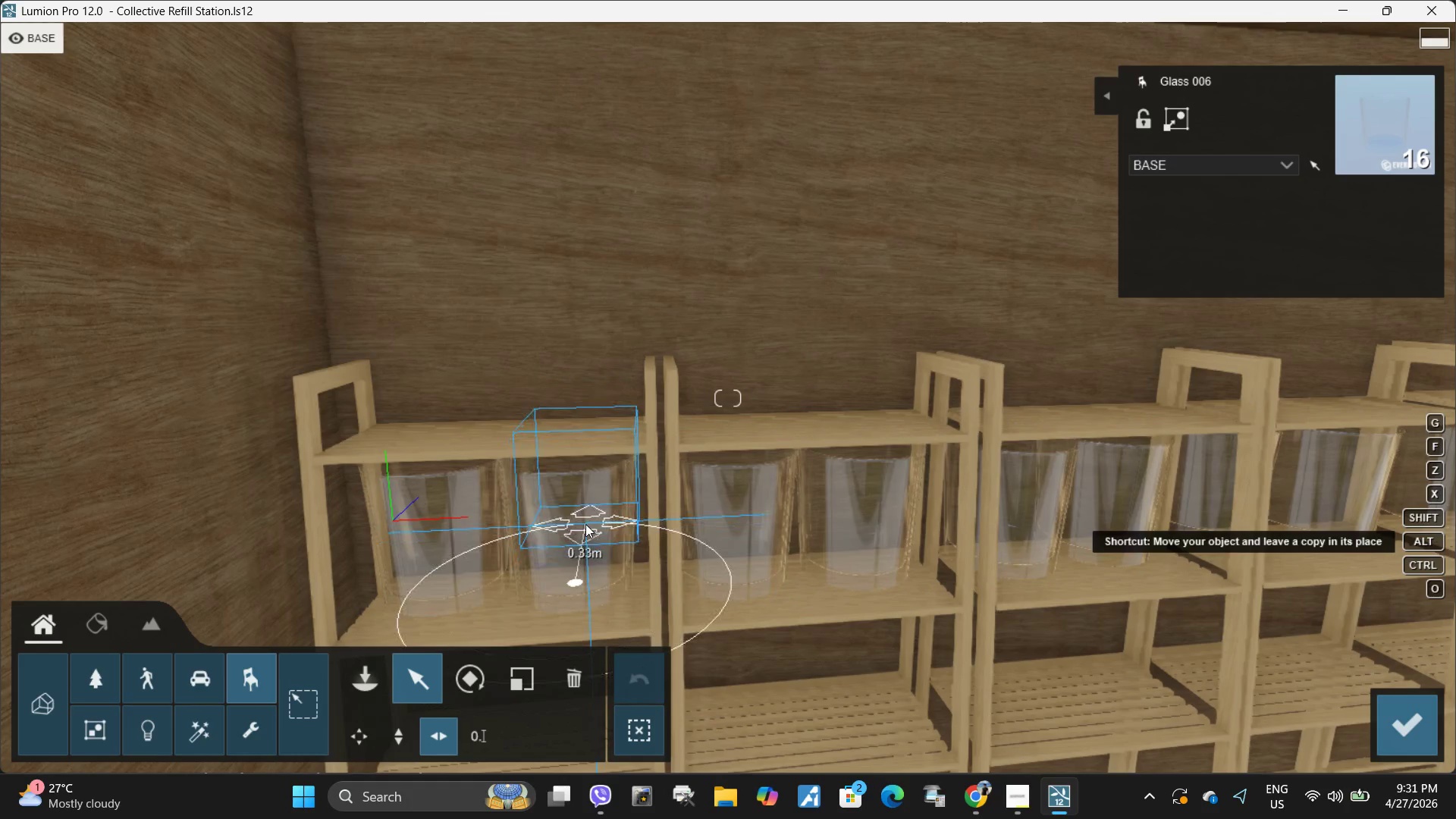 
key(Alt+AltLeft)
 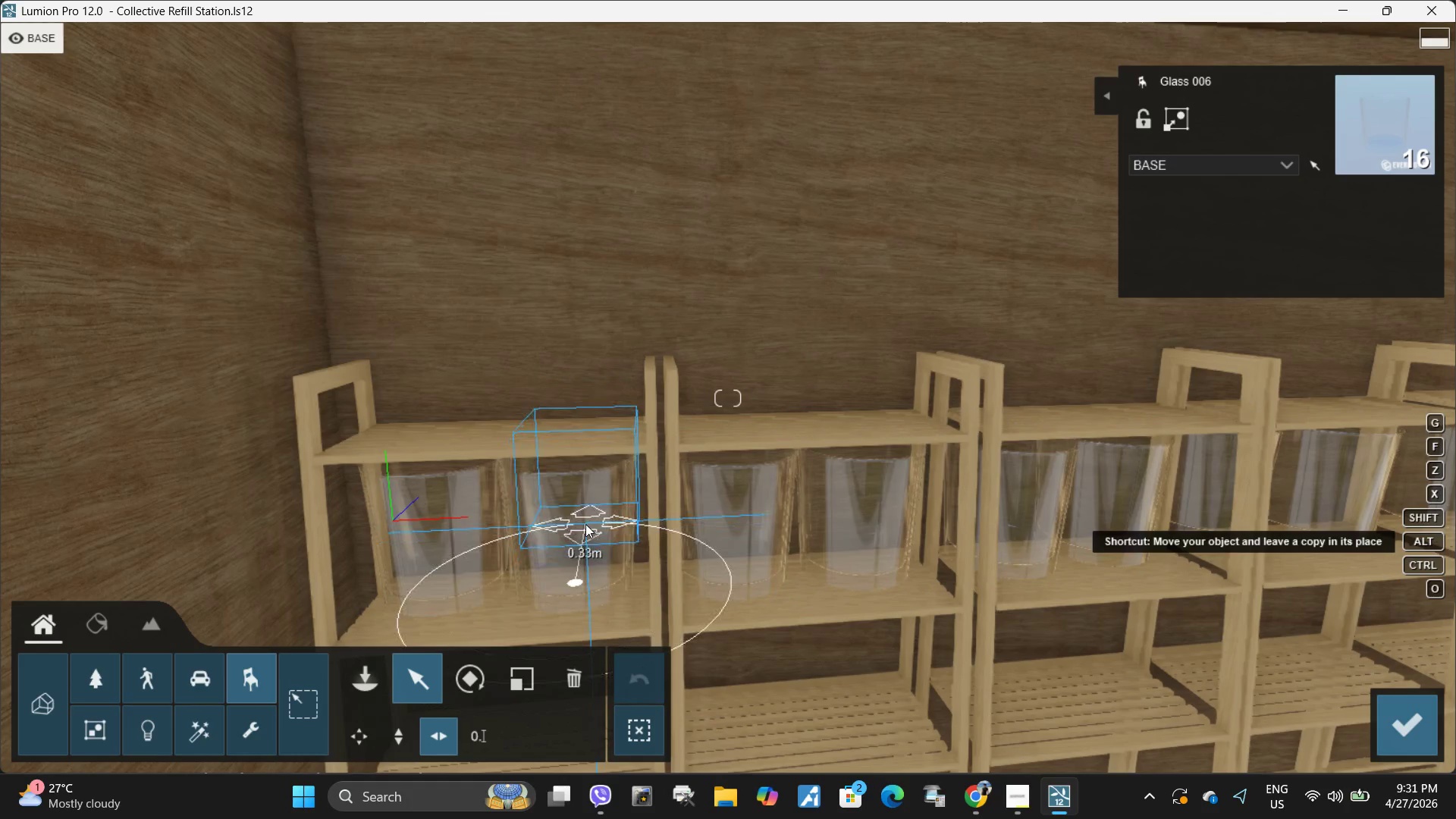 
key(Alt+AltLeft)
 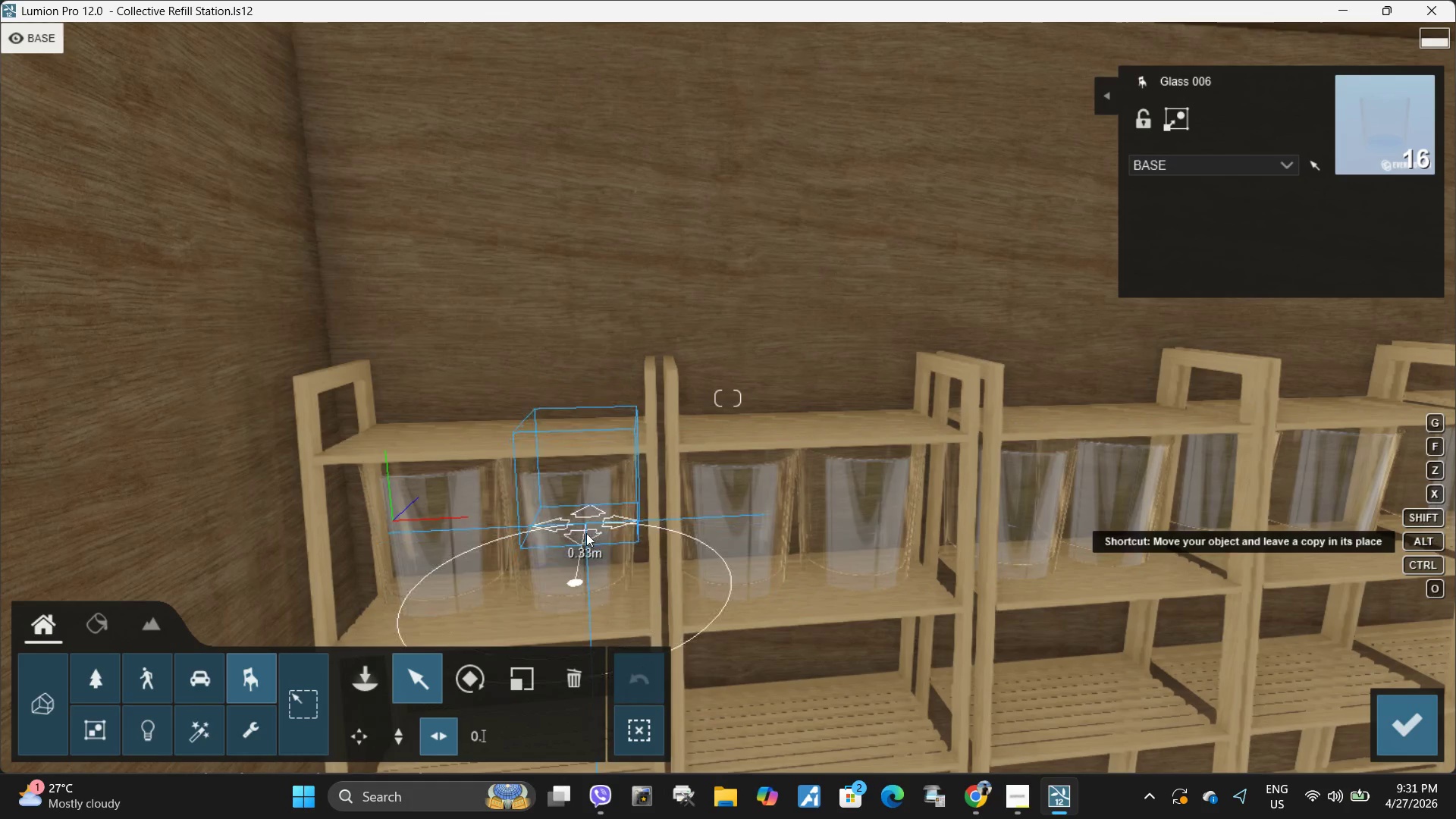 
key(Alt+AltLeft)
 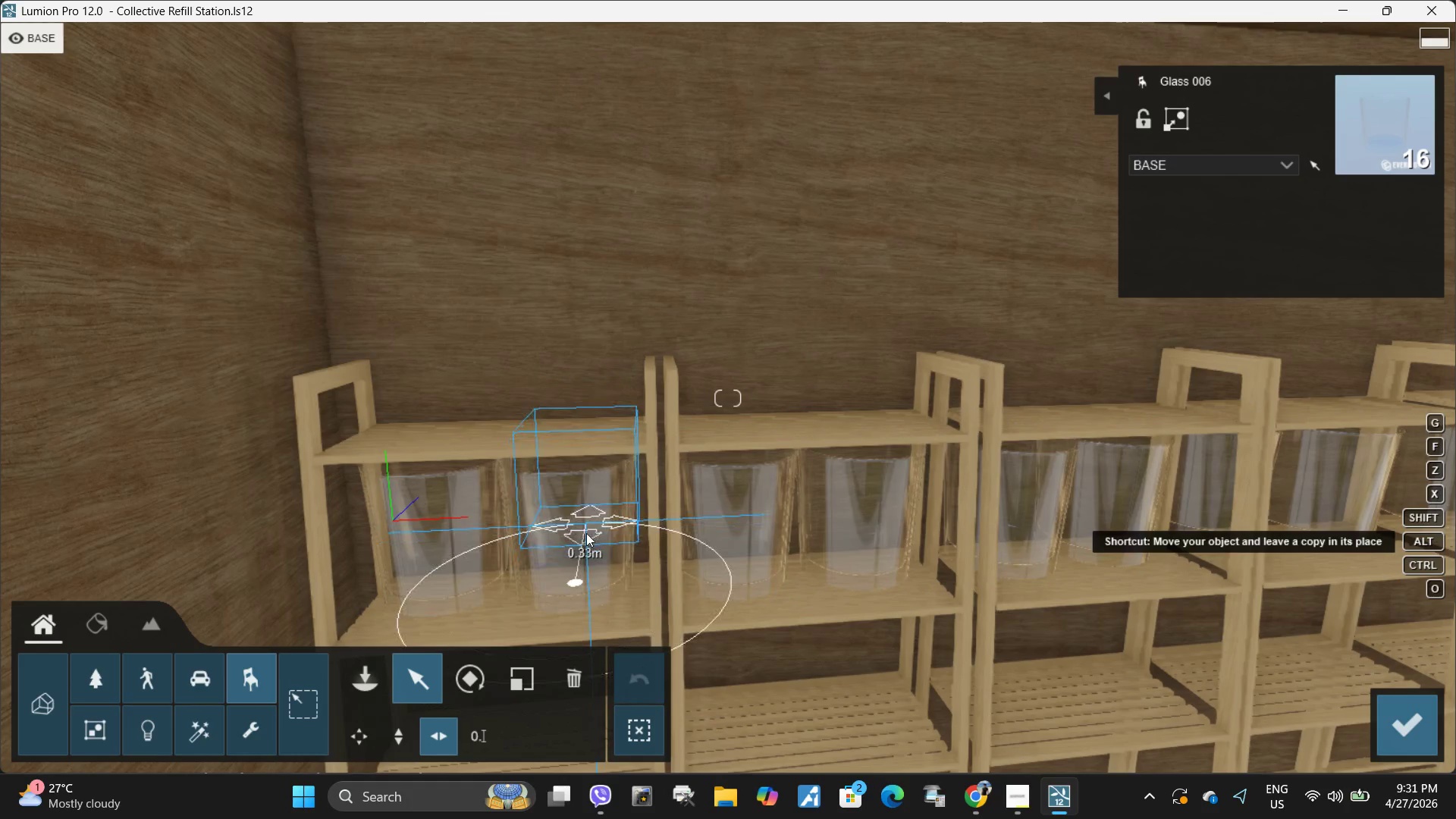 
key(Alt+AltLeft)
 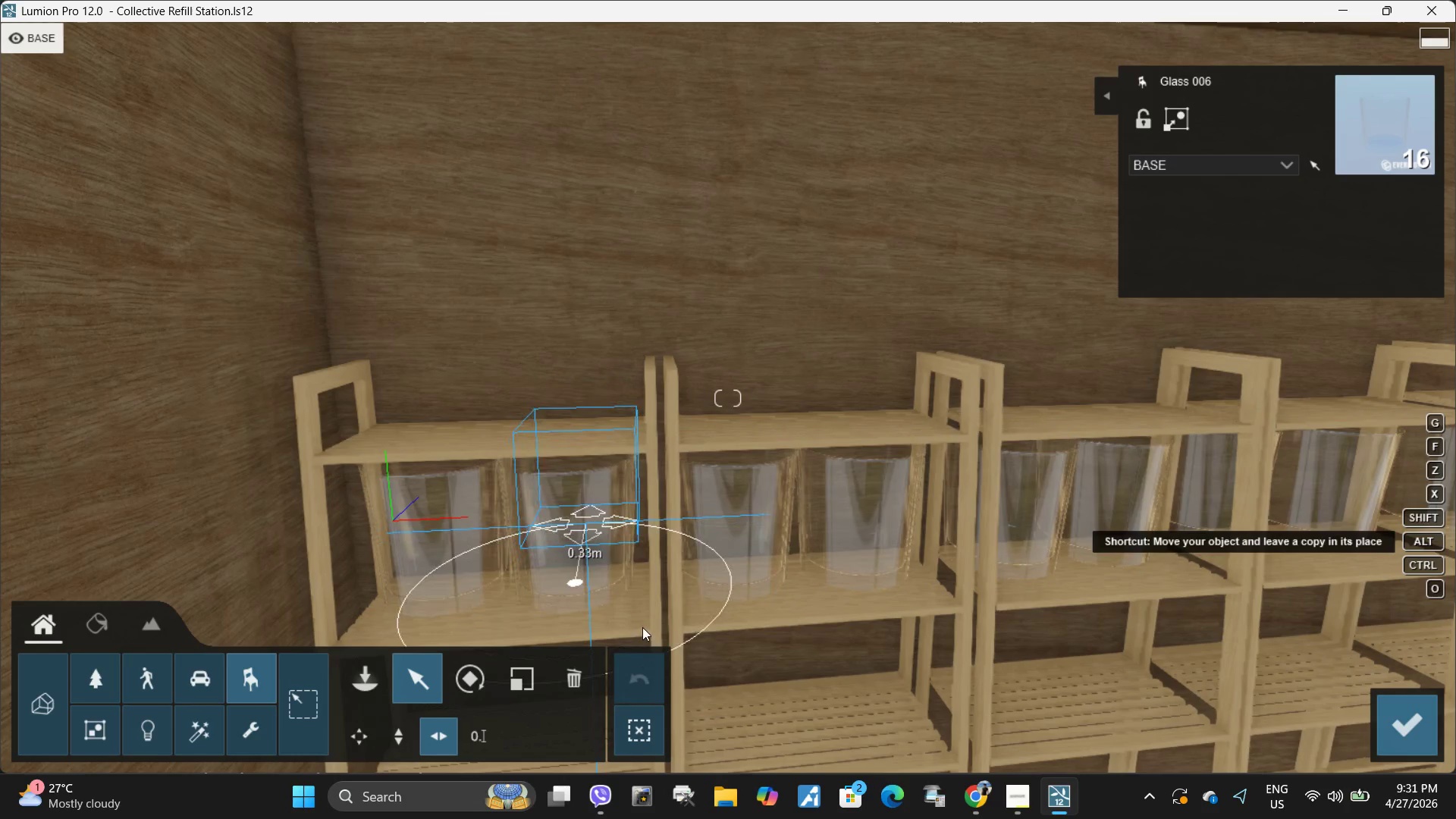 
key(Alt+AltLeft)
 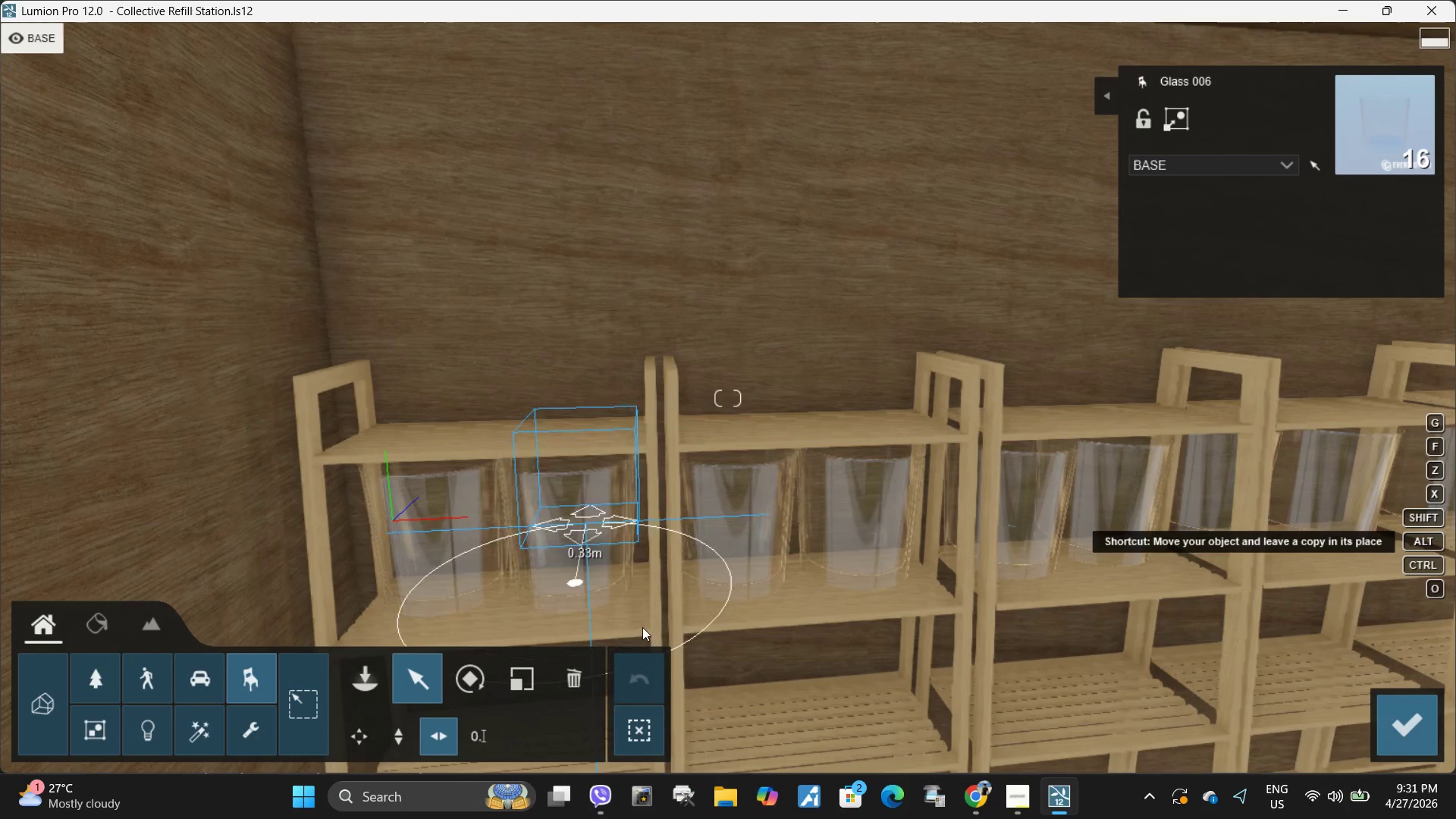 
key(Alt+AltLeft)
 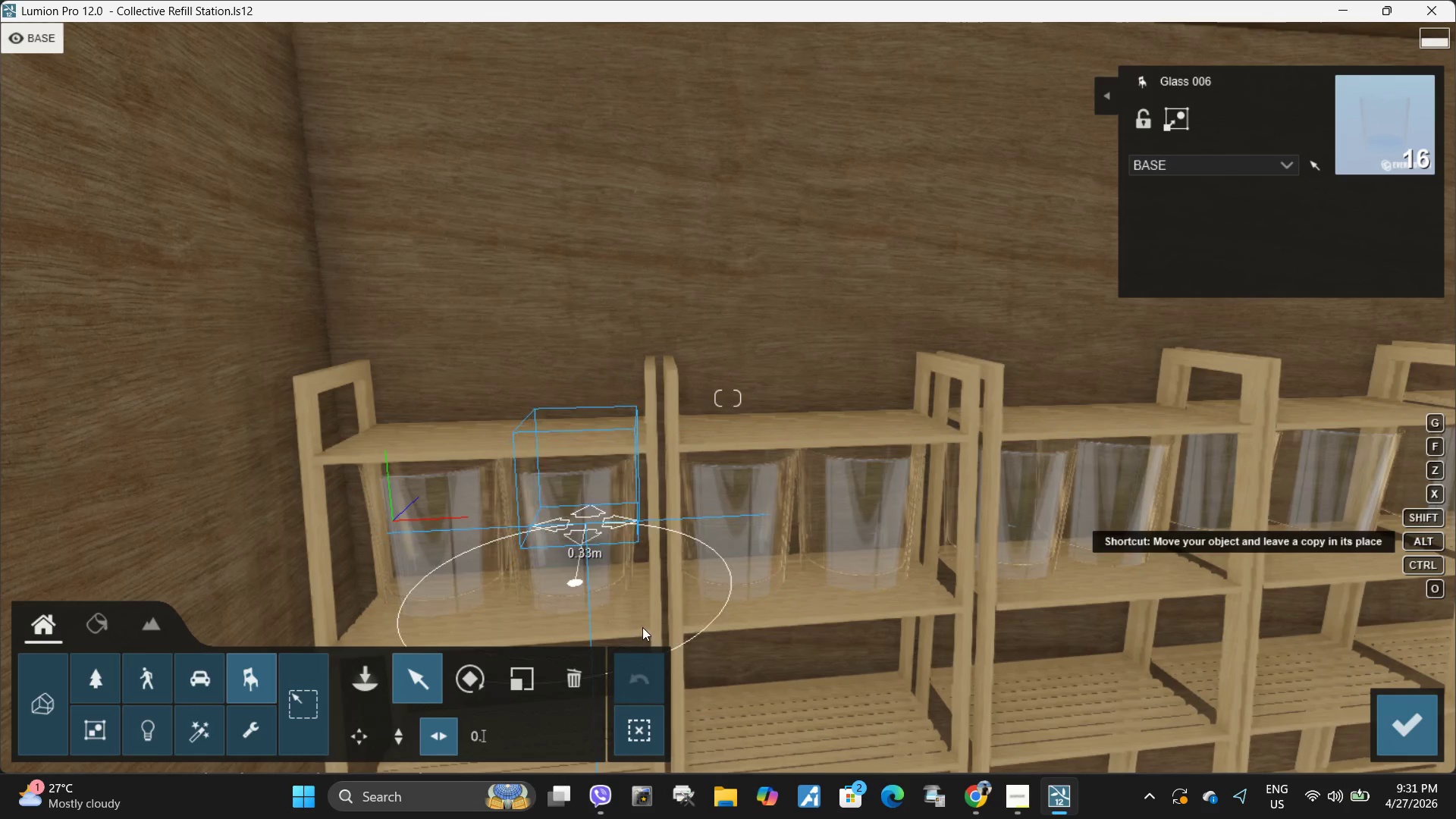 
key(Alt+AltLeft)
 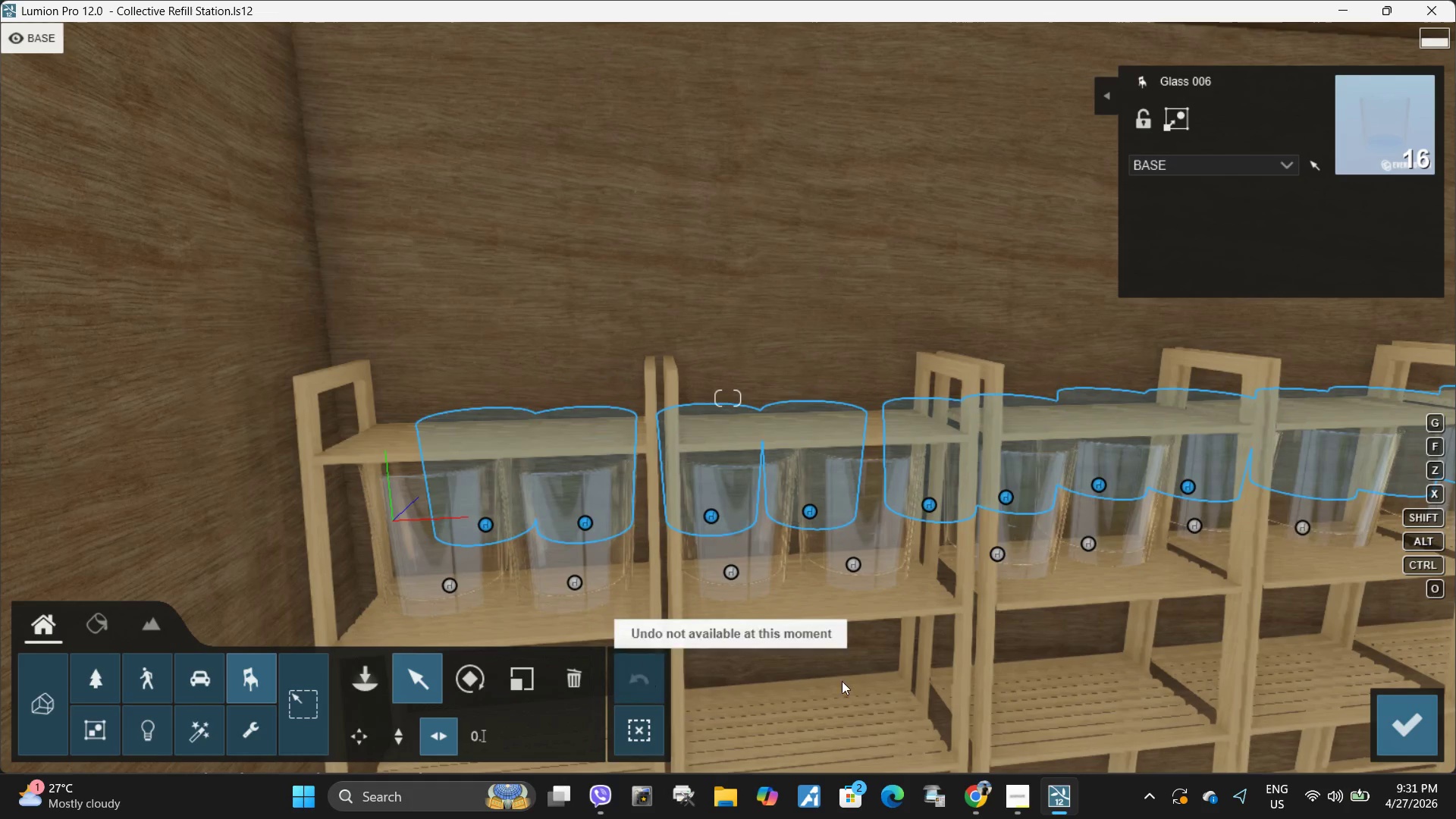 
hold_key(key=ControlLeft, duration=1.5)
 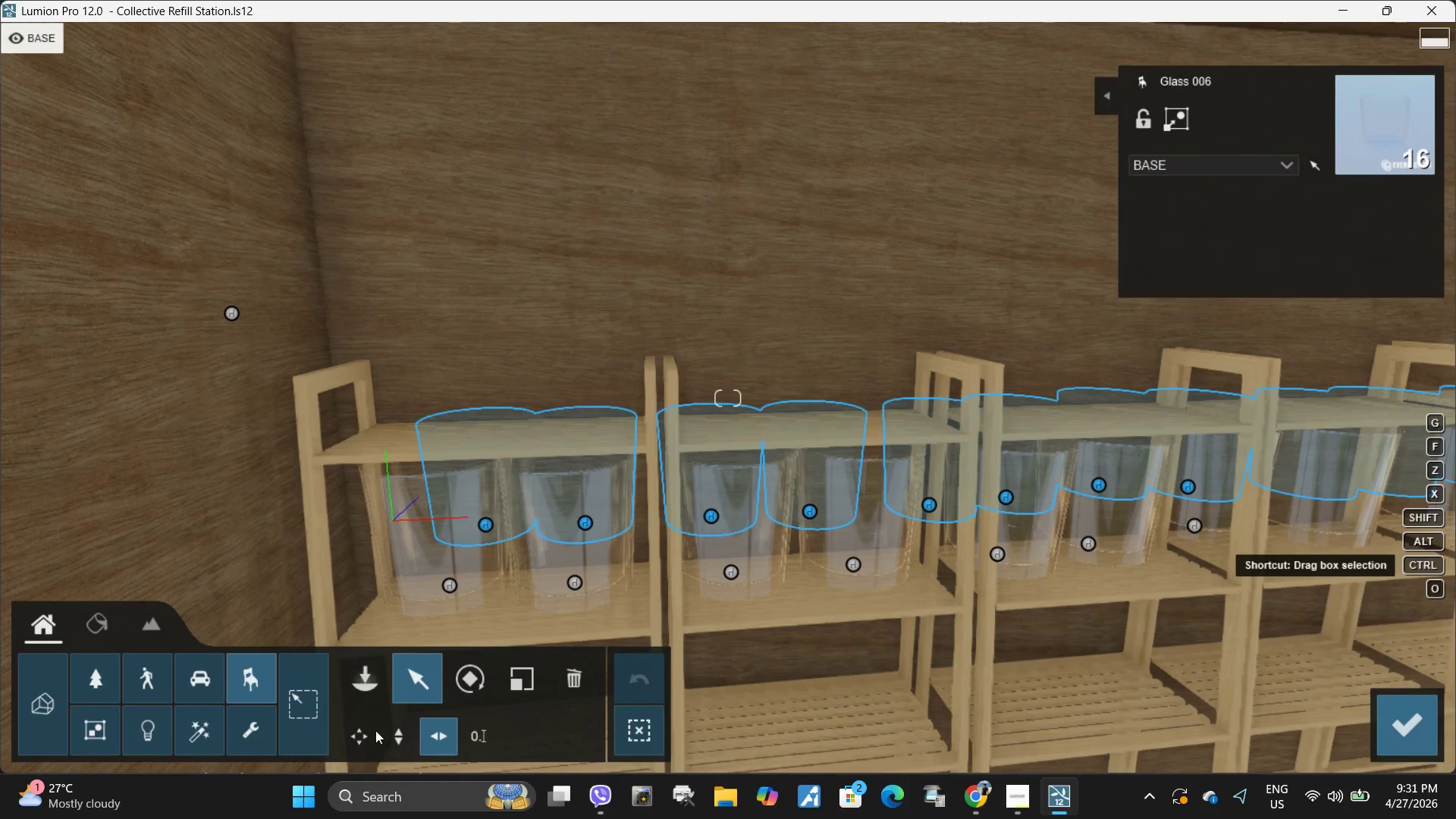 
key(Control+ControlLeft)
 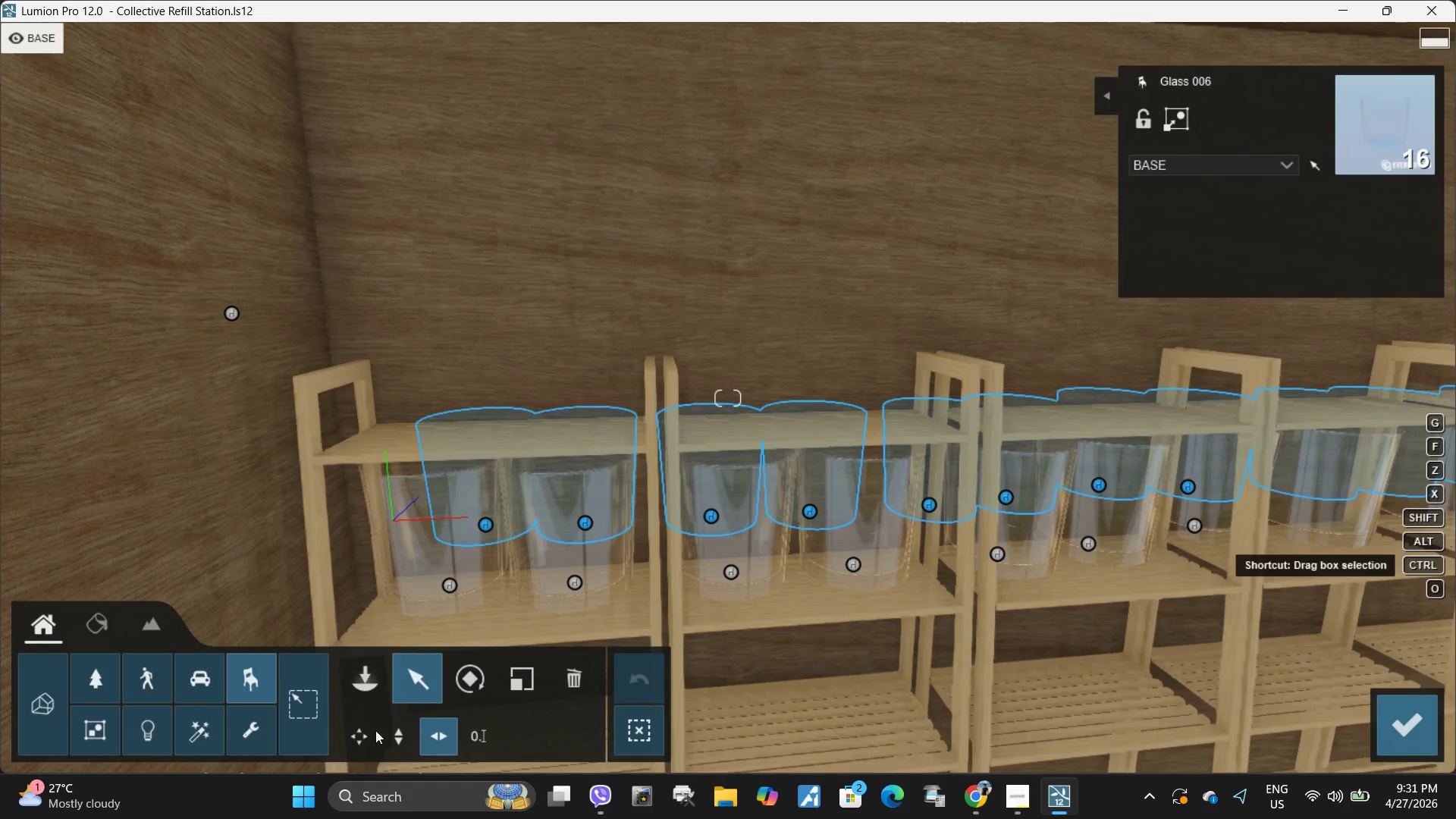 
key(Control+ControlLeft)
 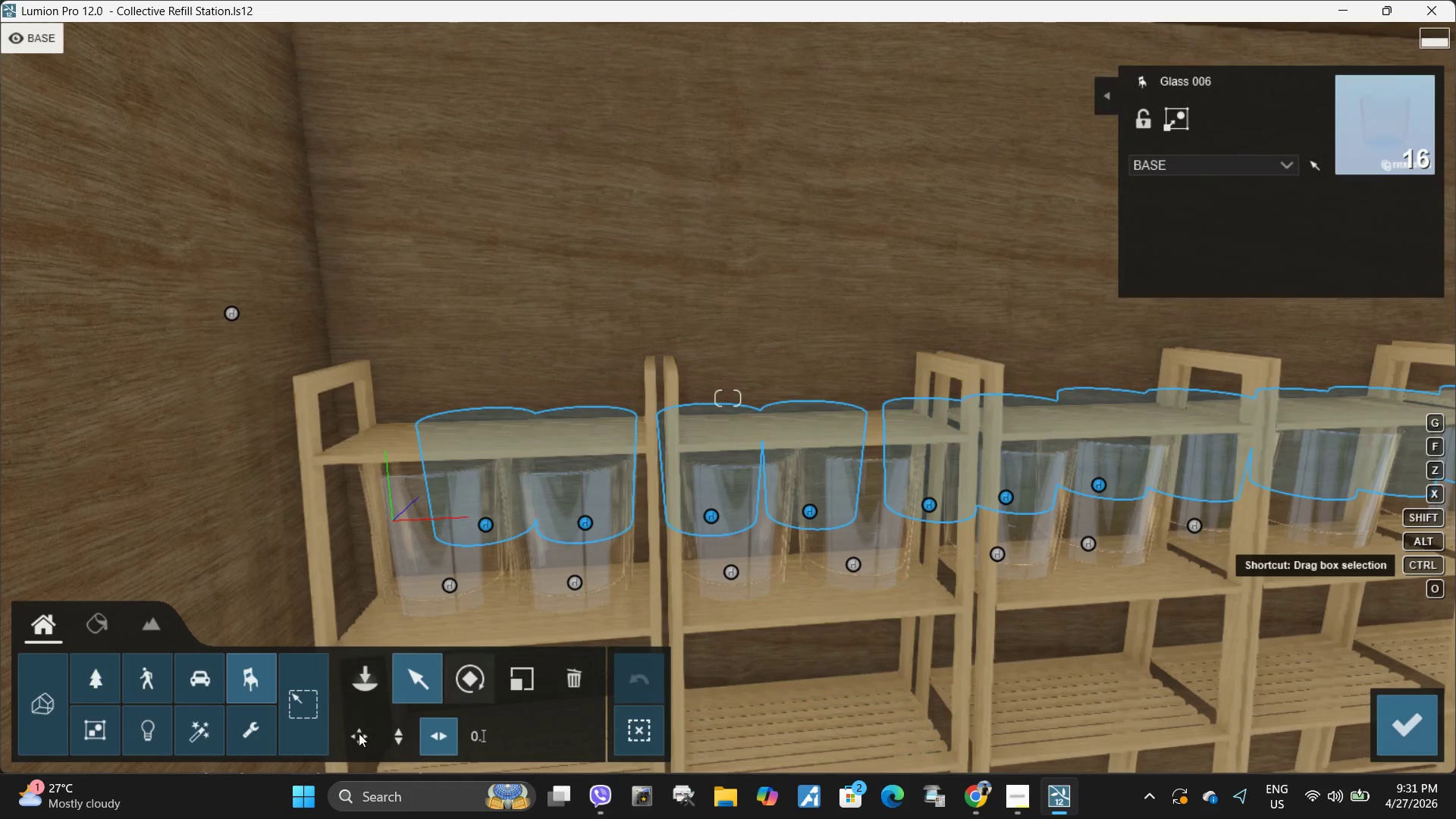 
key(Control+ControlLeft)
 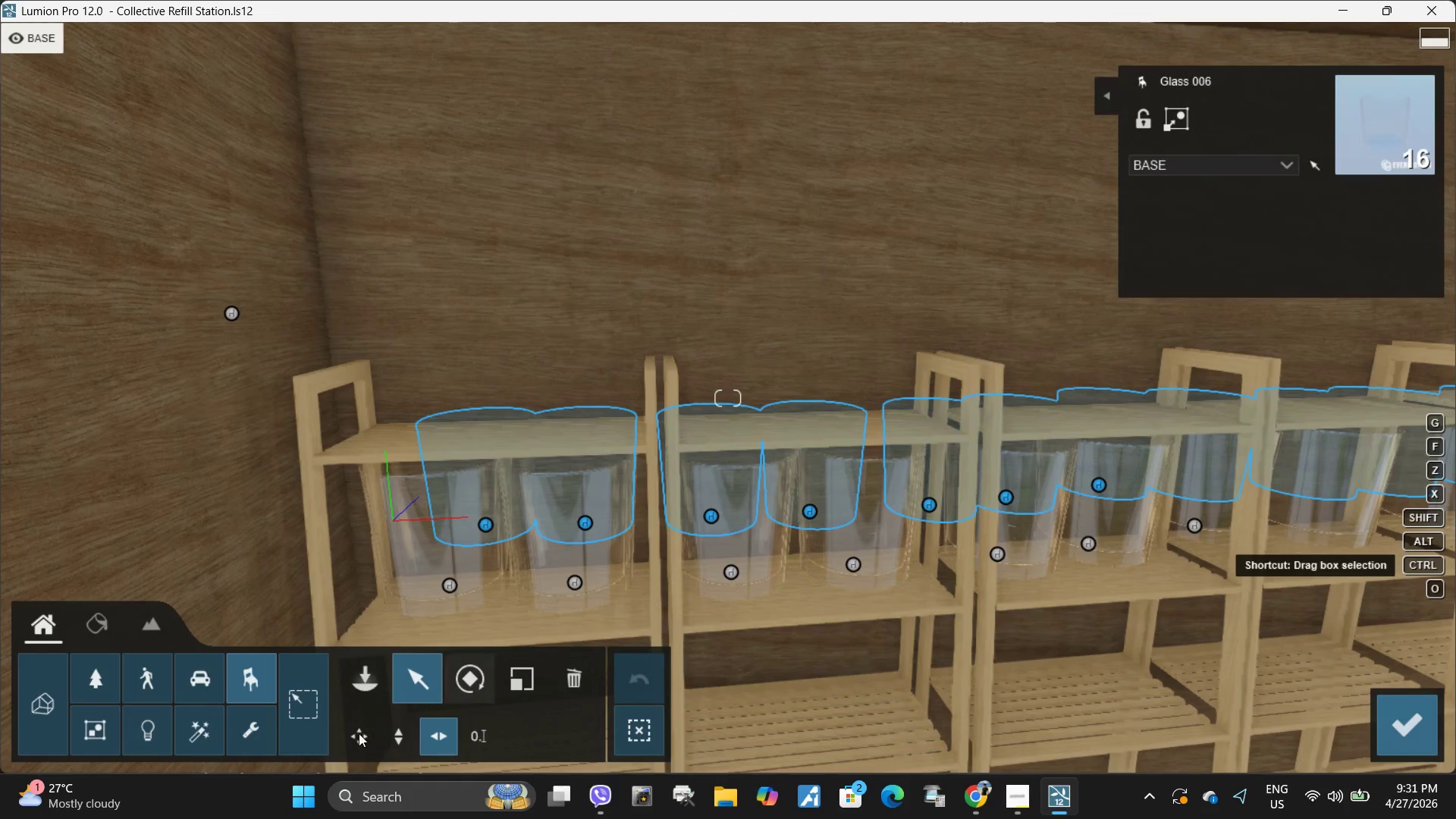 
key(Control+ControlLeft)
 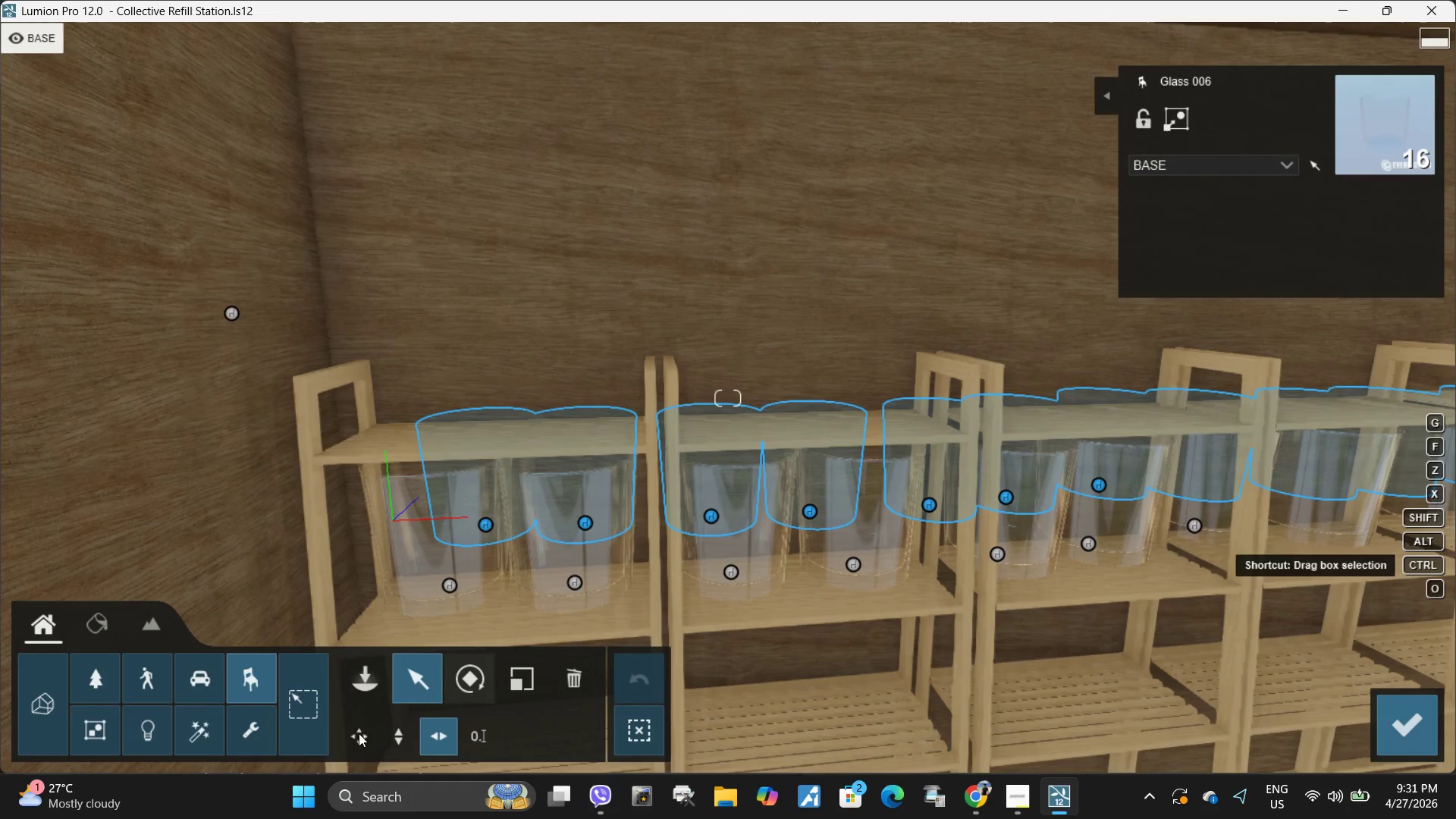 
key(Control+ControlLeft)
 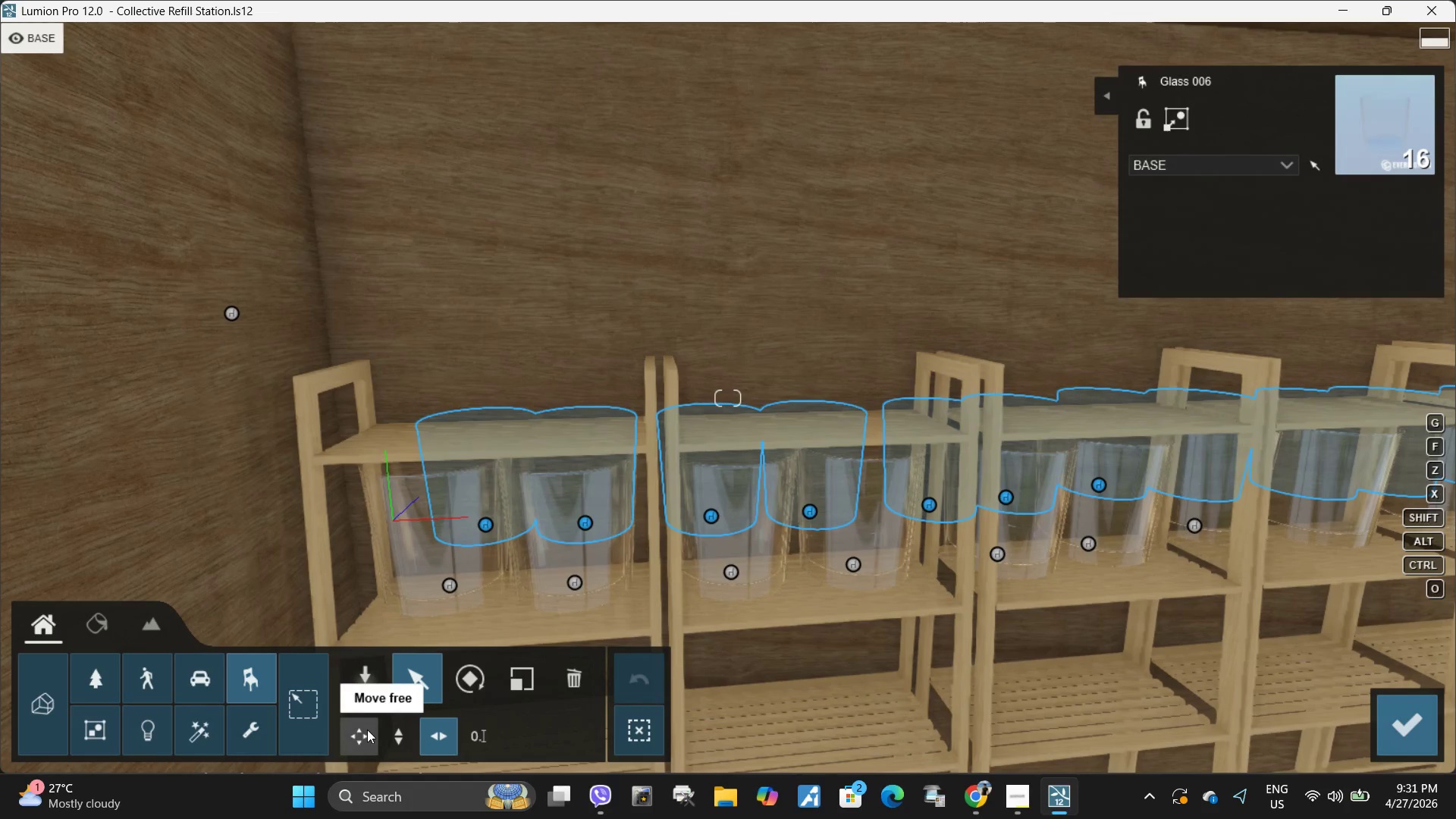 
left_click([367, 730])
 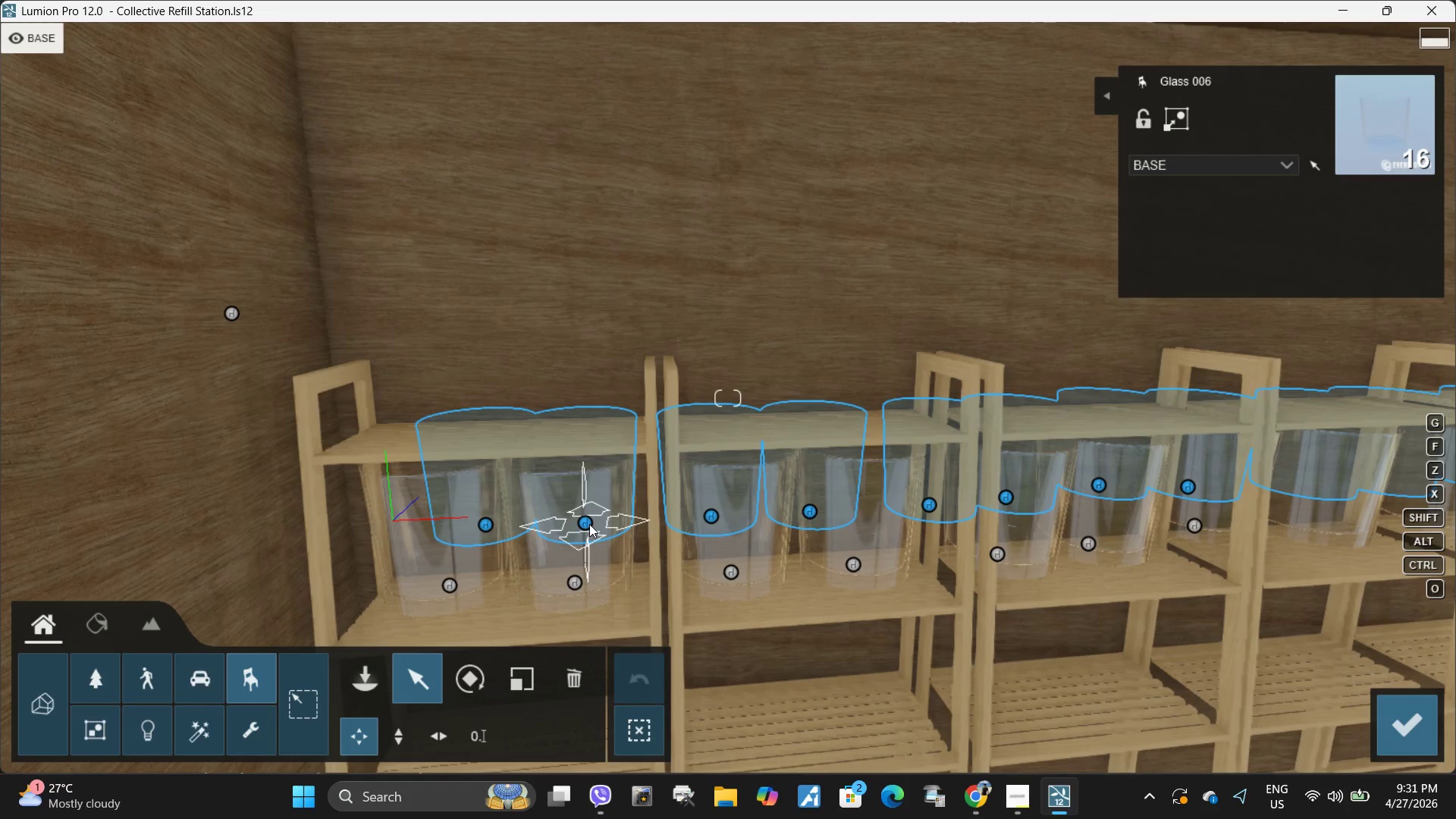 
left_click_drag(start_coordinate=[588, 524], to_coordinate=[573, 427])
 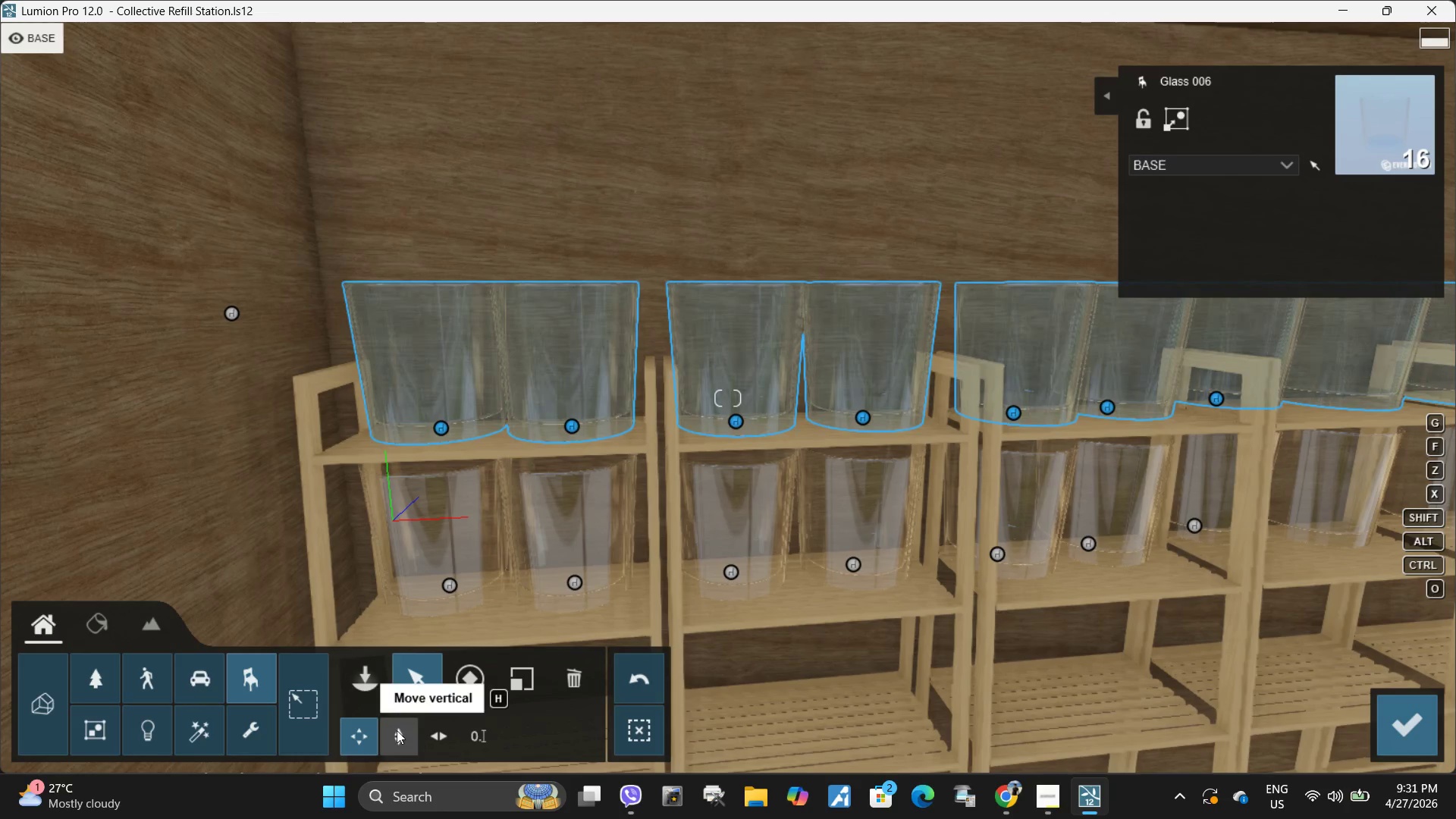 
left_click([397, 730])
 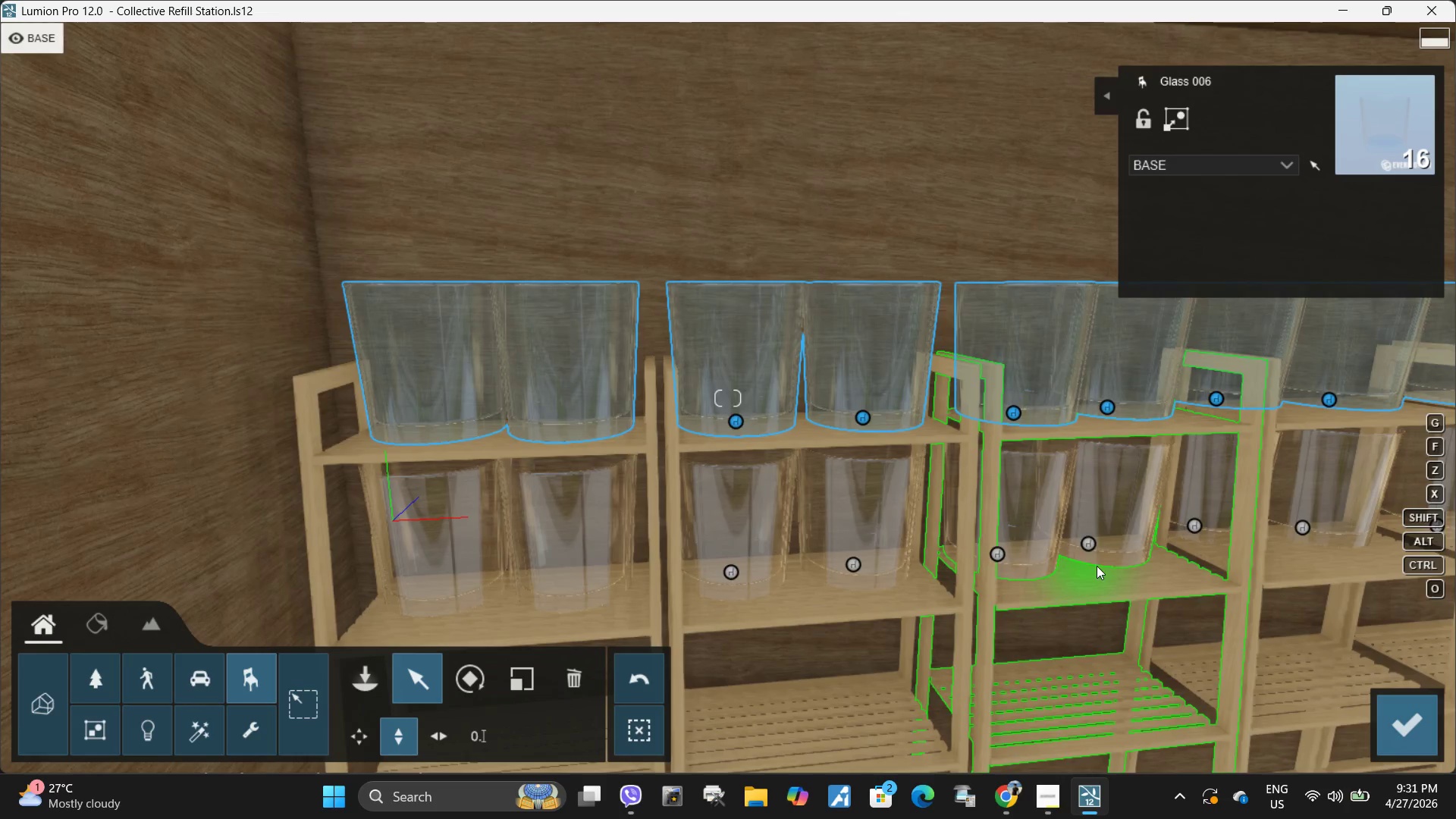 
type(ds)
 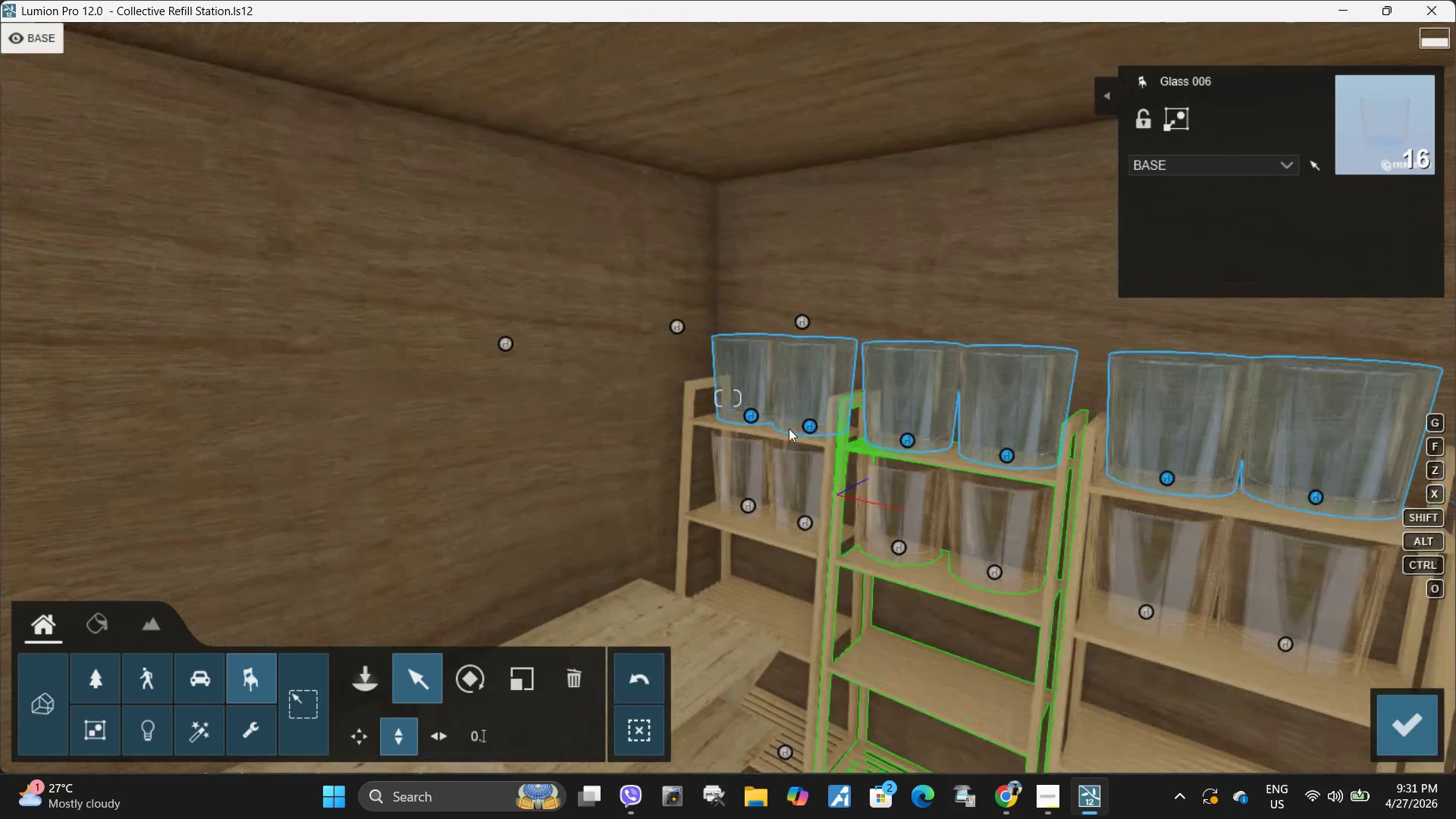 
hold_key(key=AltLeft, duration=1.5)
left_click_drag(start_coordinate=[810, 423], to_coordinate=[810, 475])
 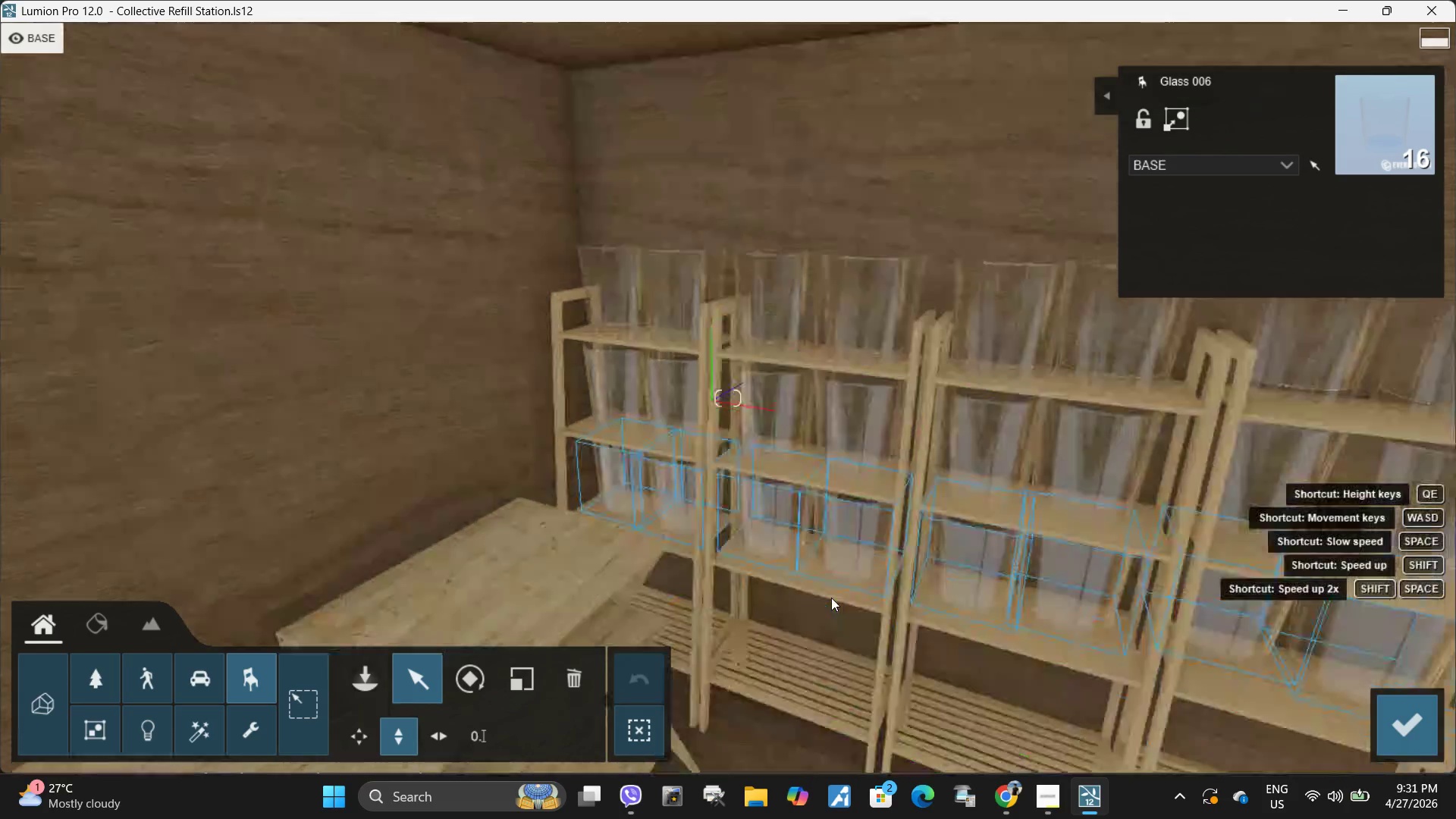 
hold_key(key=AltLeft, duration=1.51)
 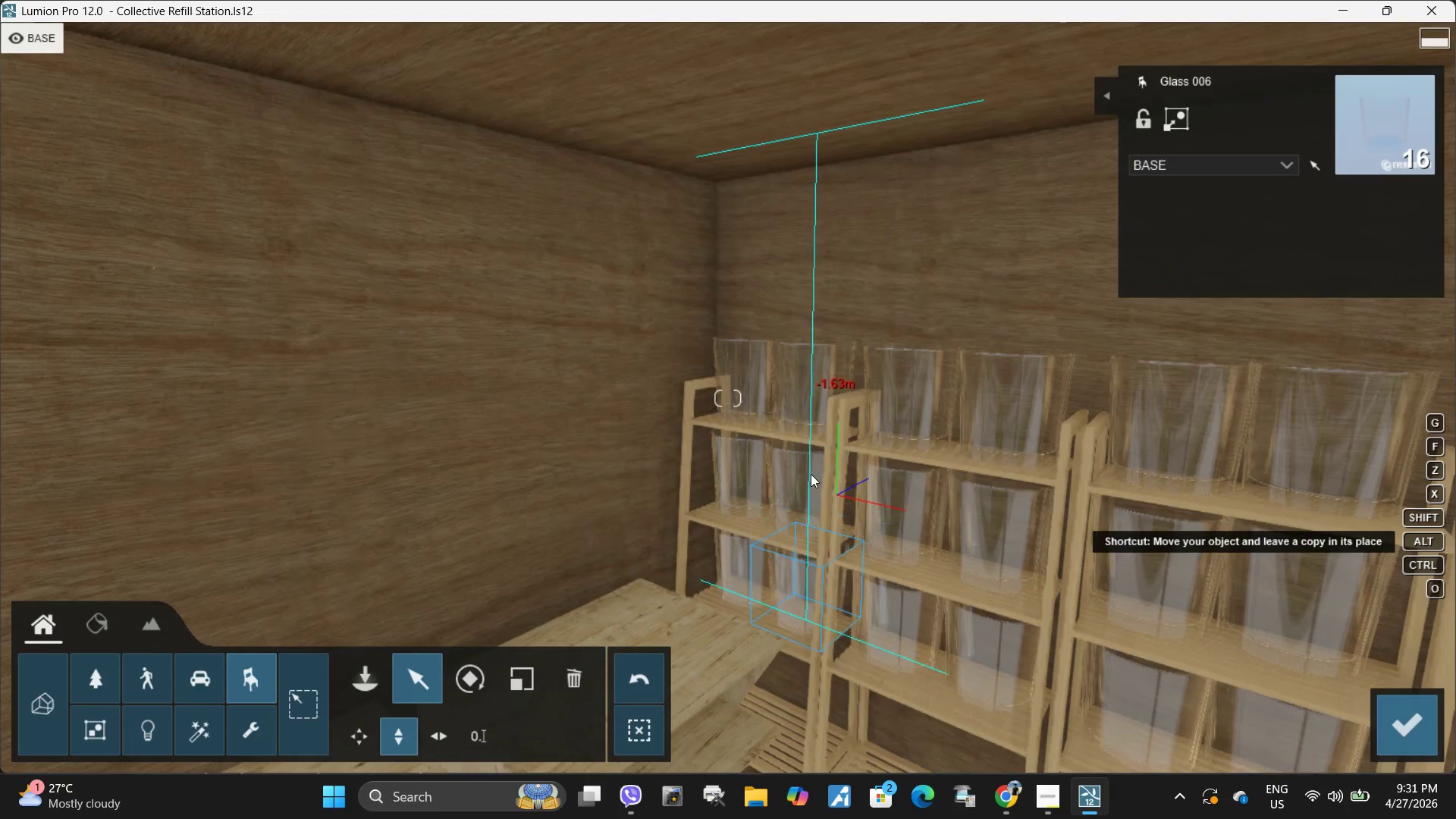 
hold_key(key=AltLeft, duration=0.92)
 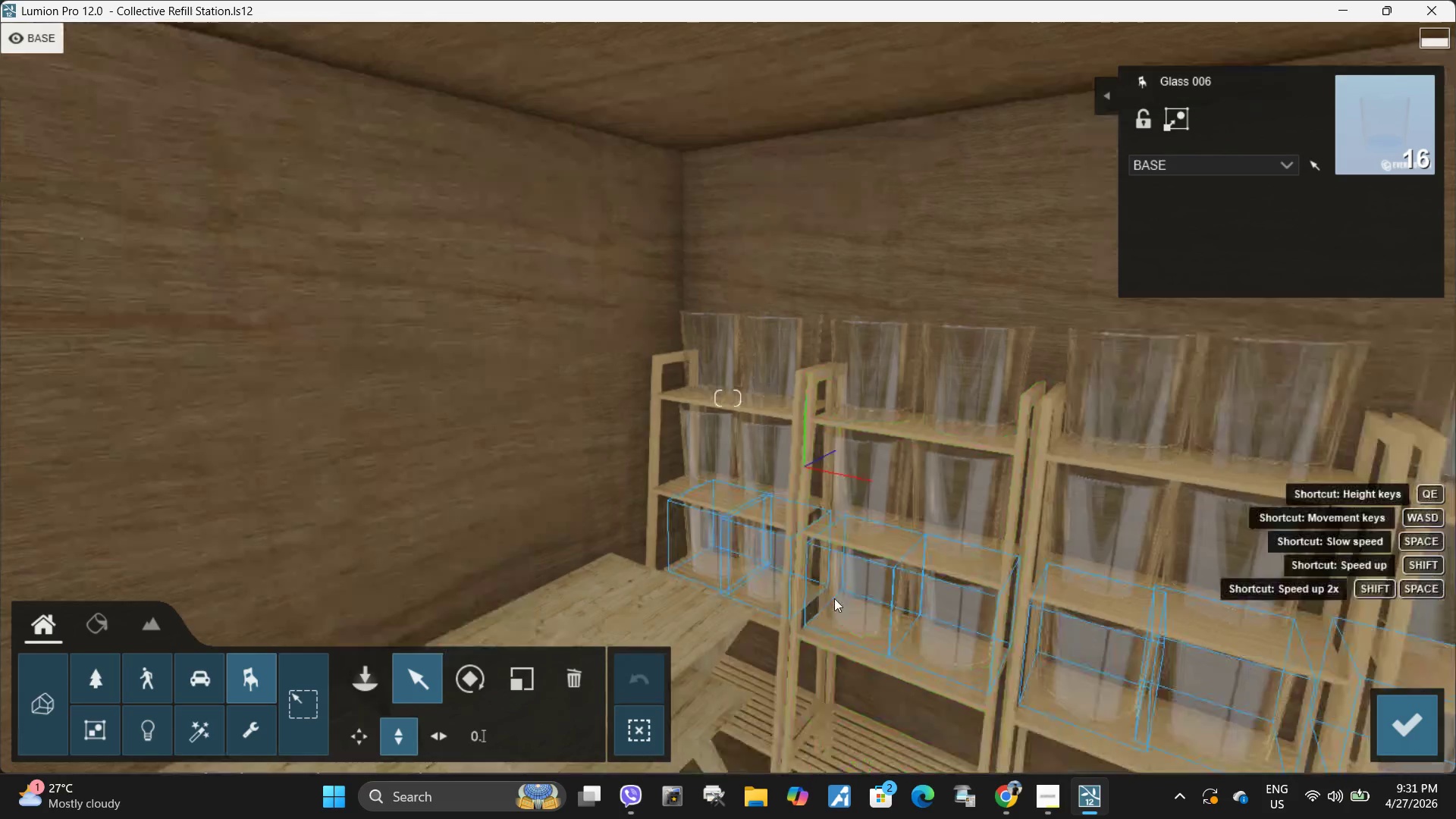 
type(wwsa)
 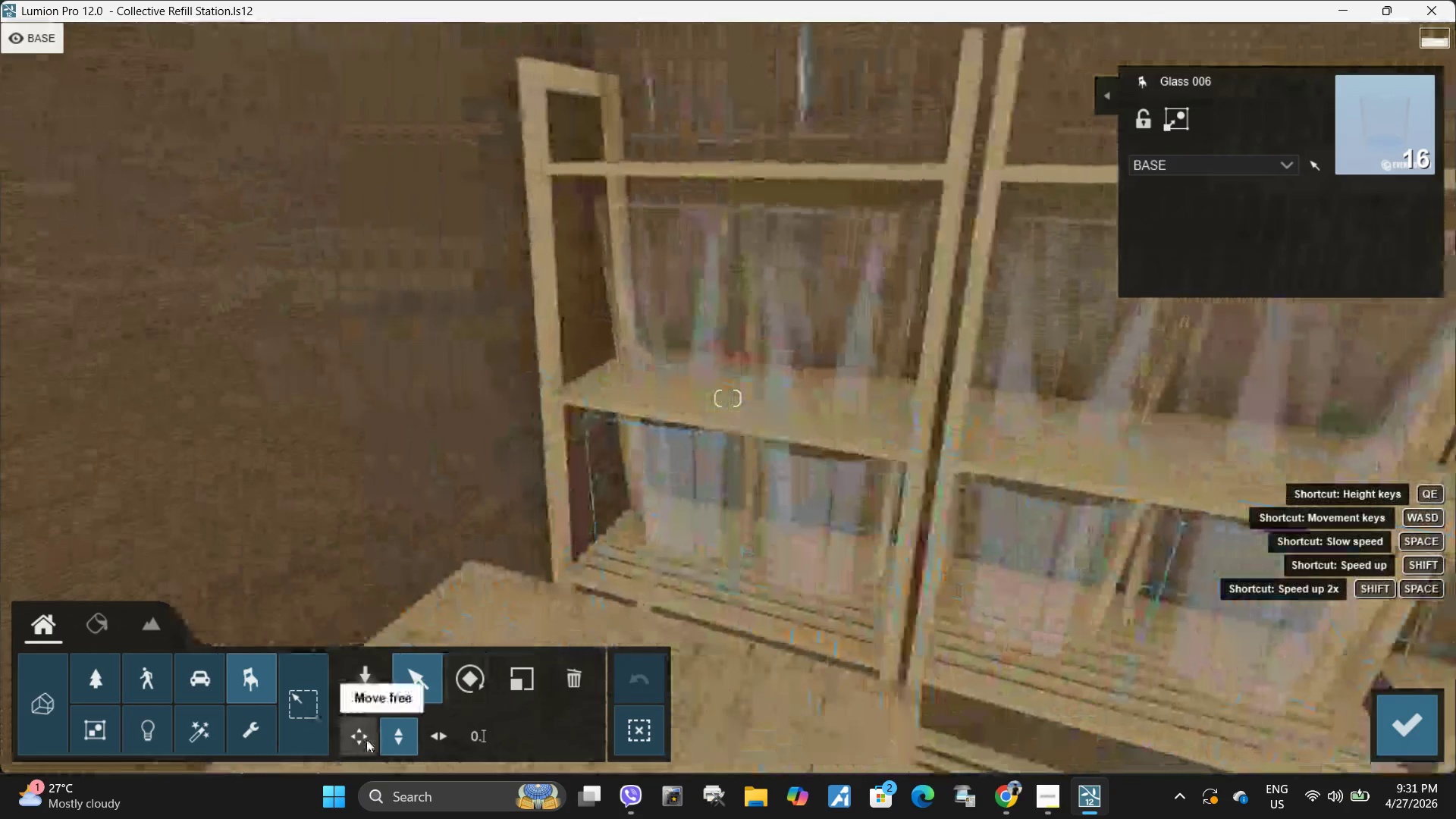 
left_click([366, 739])
 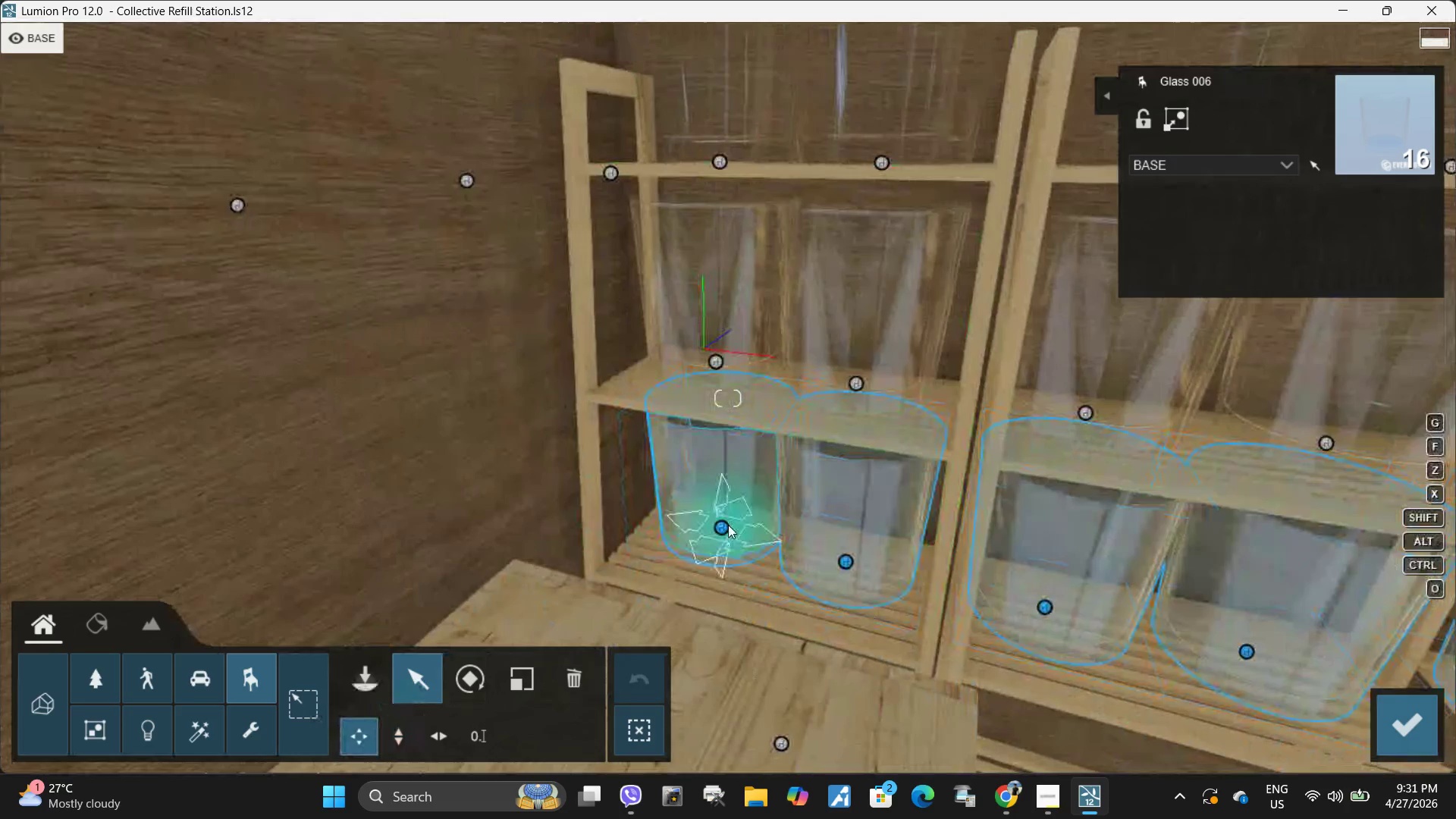 
left_click_drag(start_coordinate=[723, 525], to_coordinate=[712, 542])
 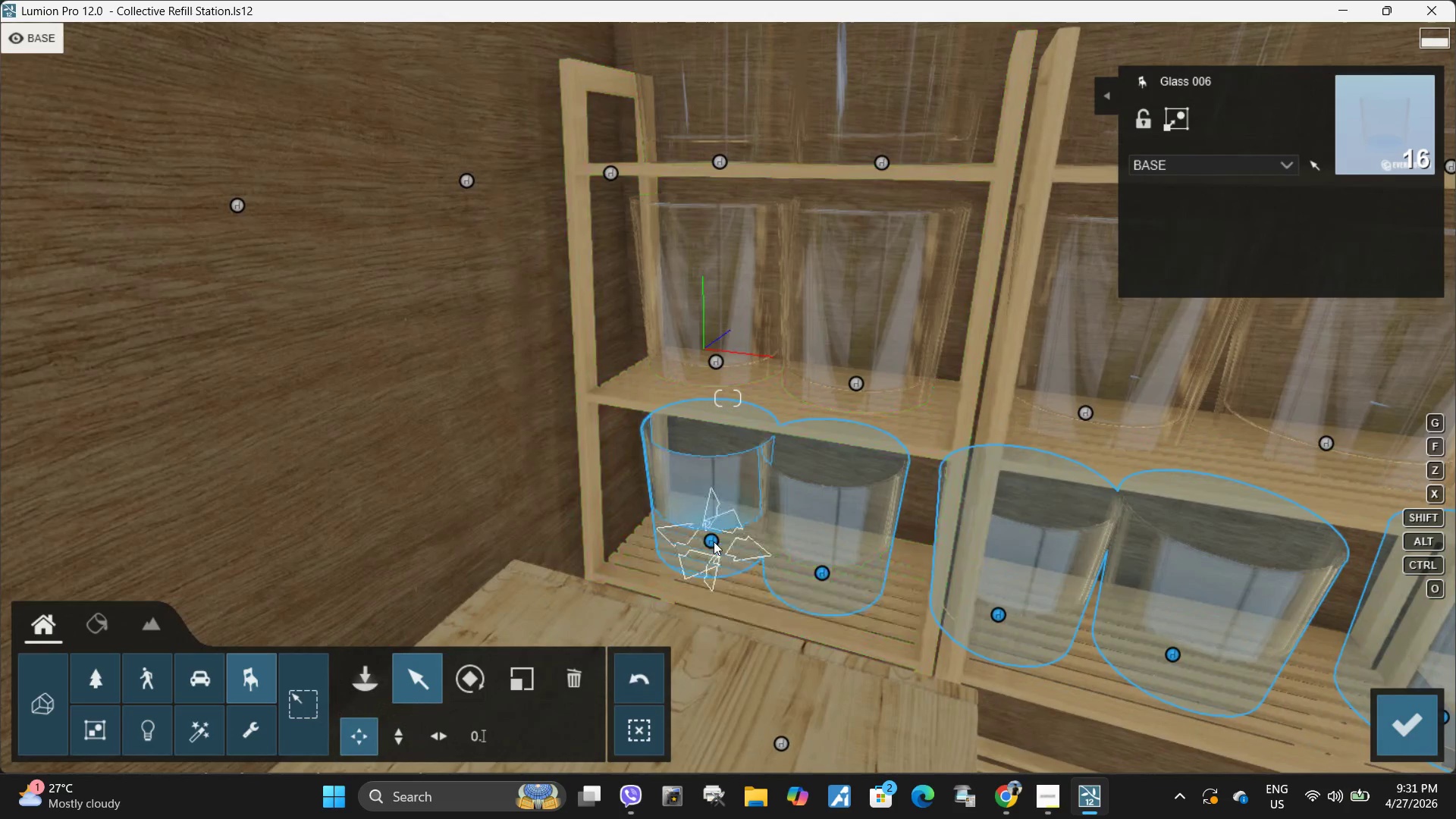 
left_click_drag(start_coordinate=[714, 539], to_coordinate=[721, 535])
 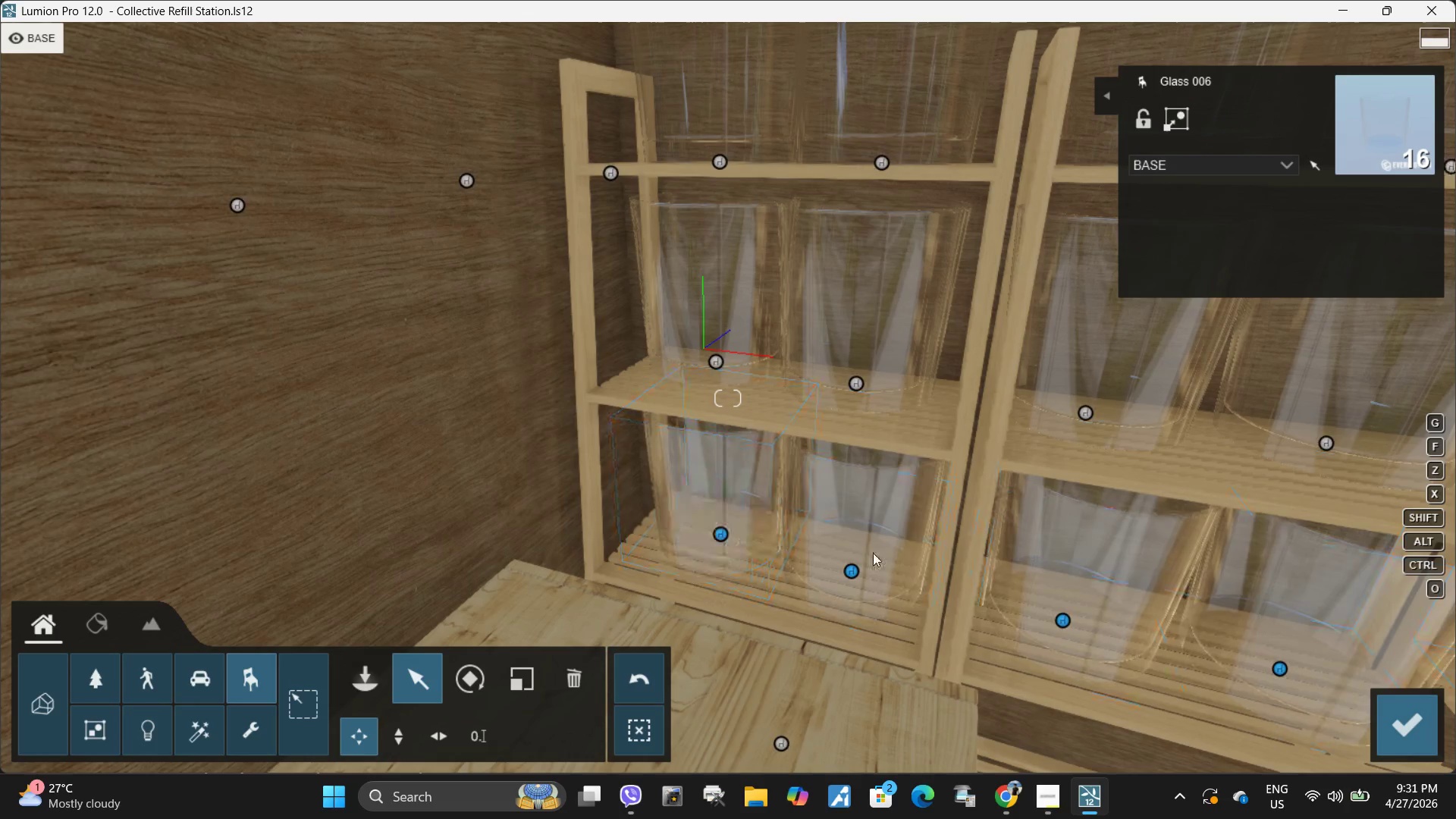 
type(dedd)
 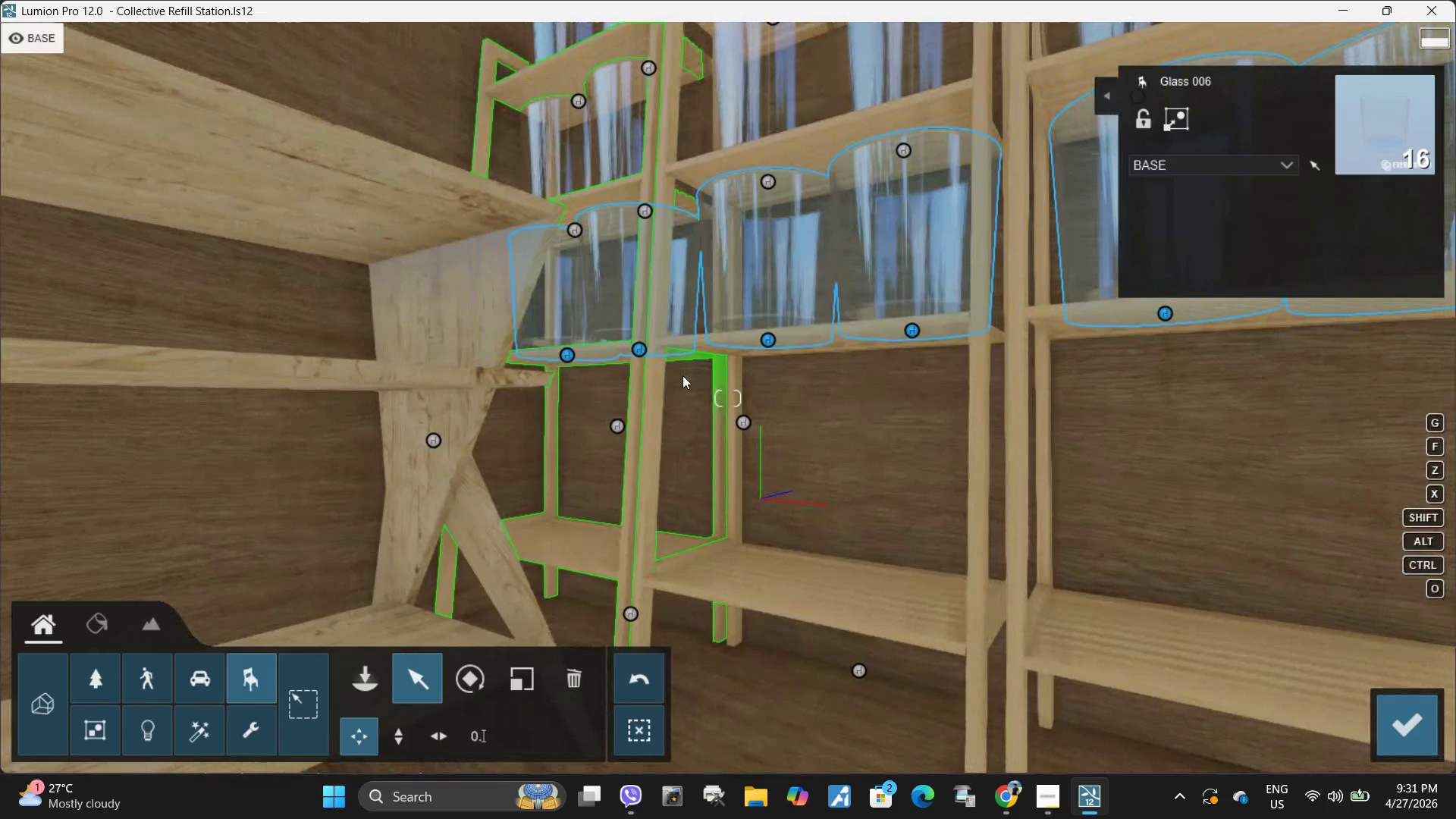 
hold_key(key=AltLeft, duration=0.8)
 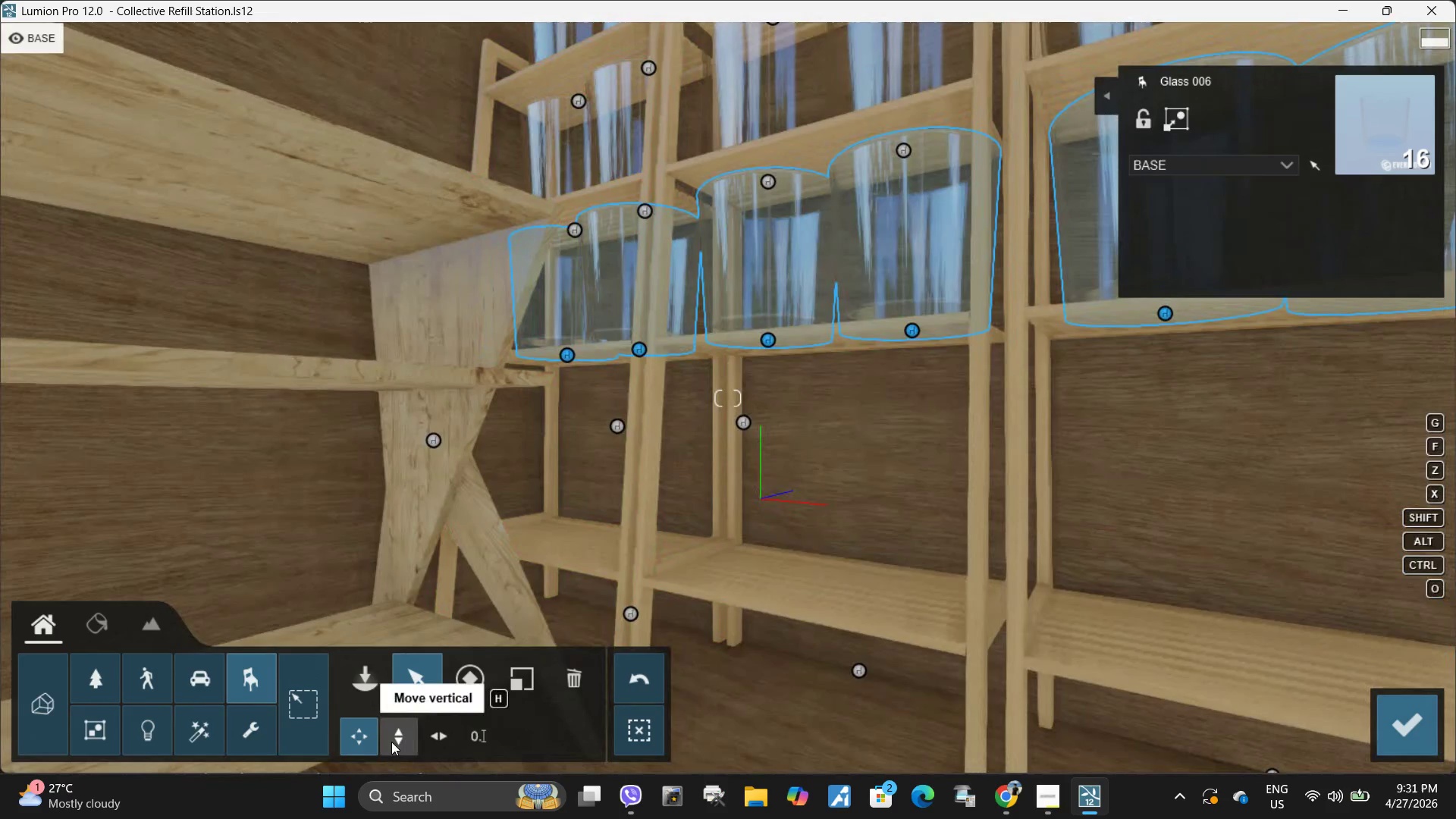 
left_click([391, 742])
 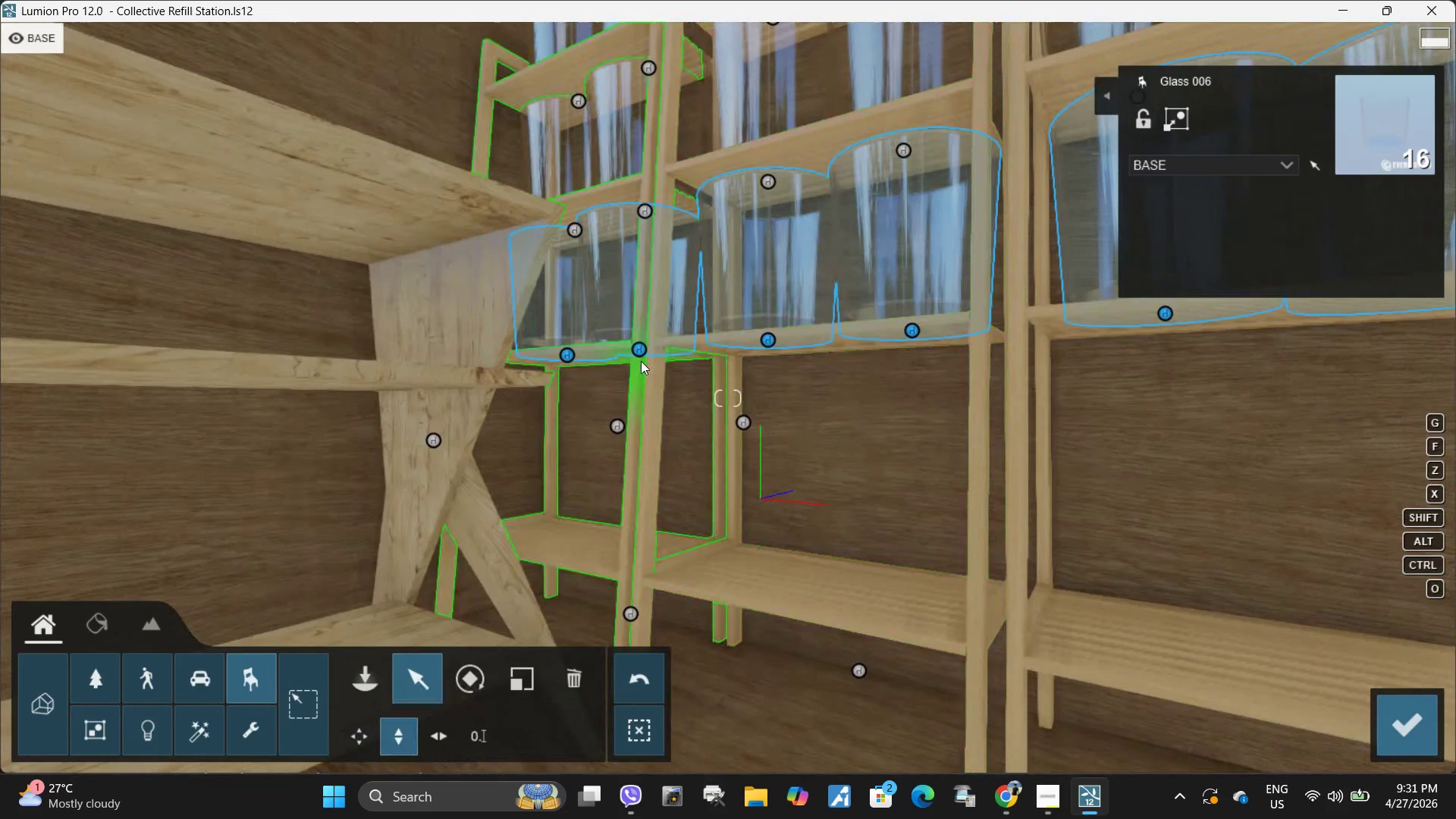 
hold_key(key=AltLeft, duration=1.5)
left_click_drag(start_coordinate=[639, 350], to_coordinate=[638, 378])
 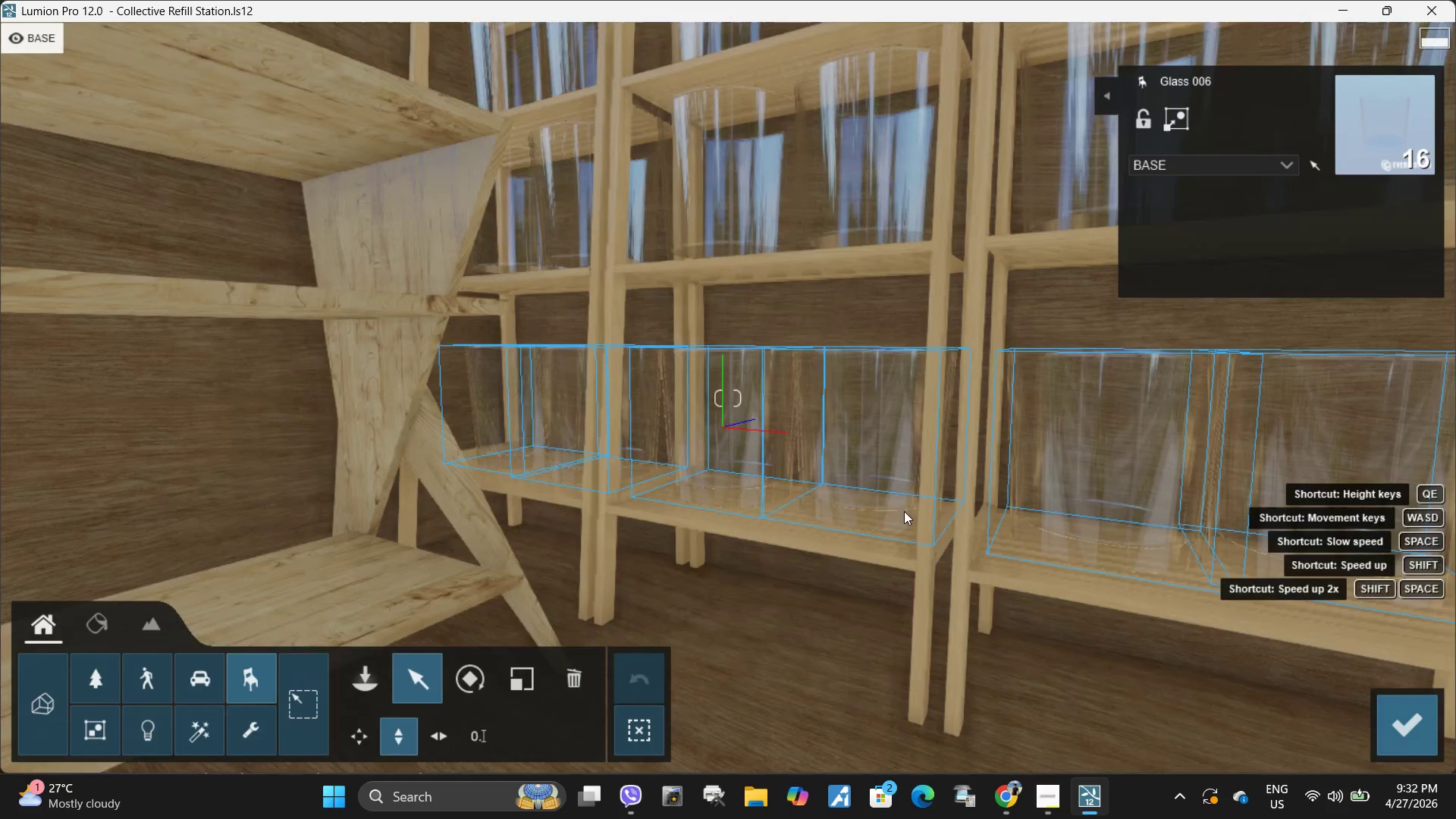 
hold_key(key=AltLeft, duration=1.51)
 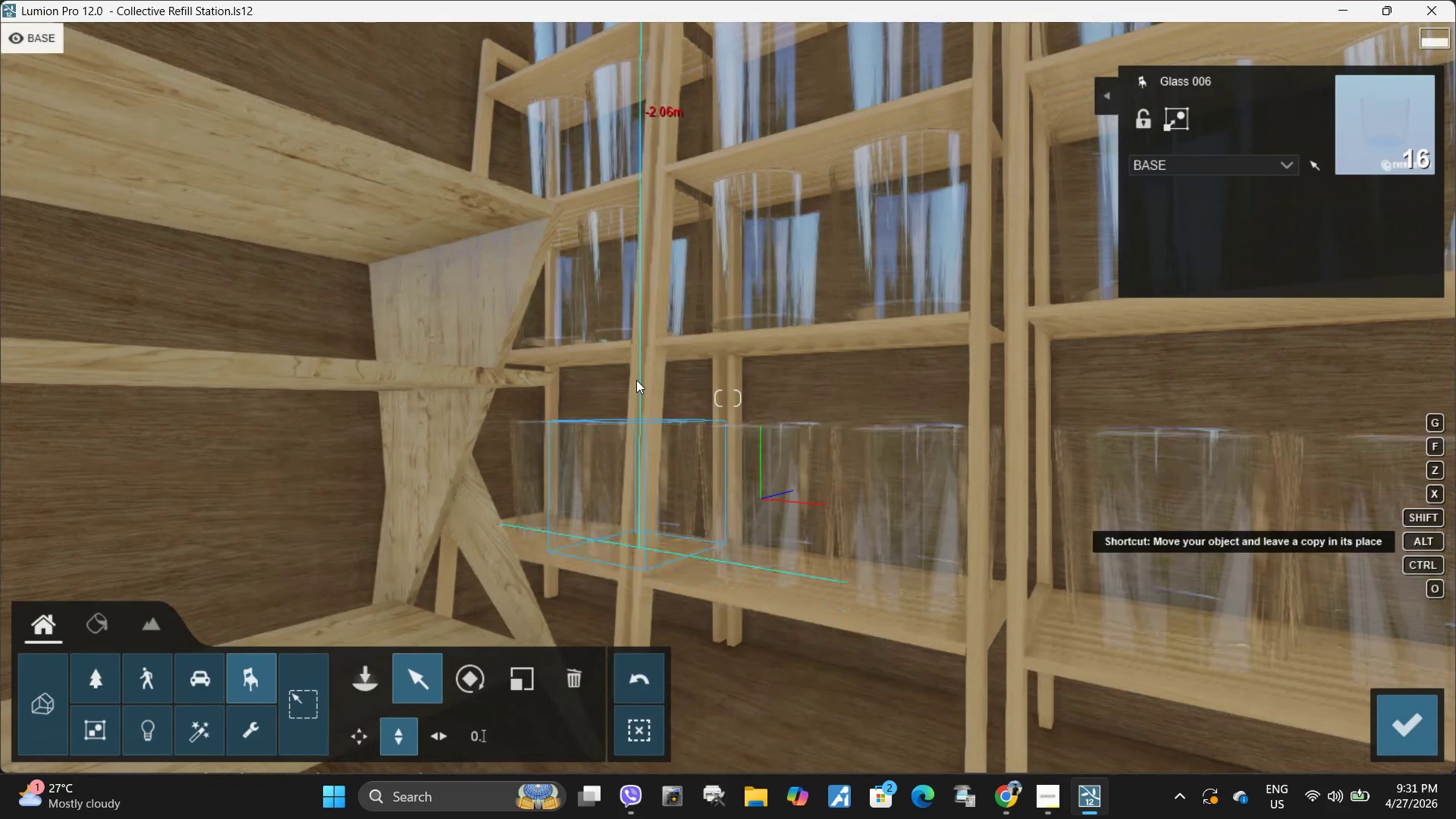 
hold_key(key=AltLeft, duration=1.52)
 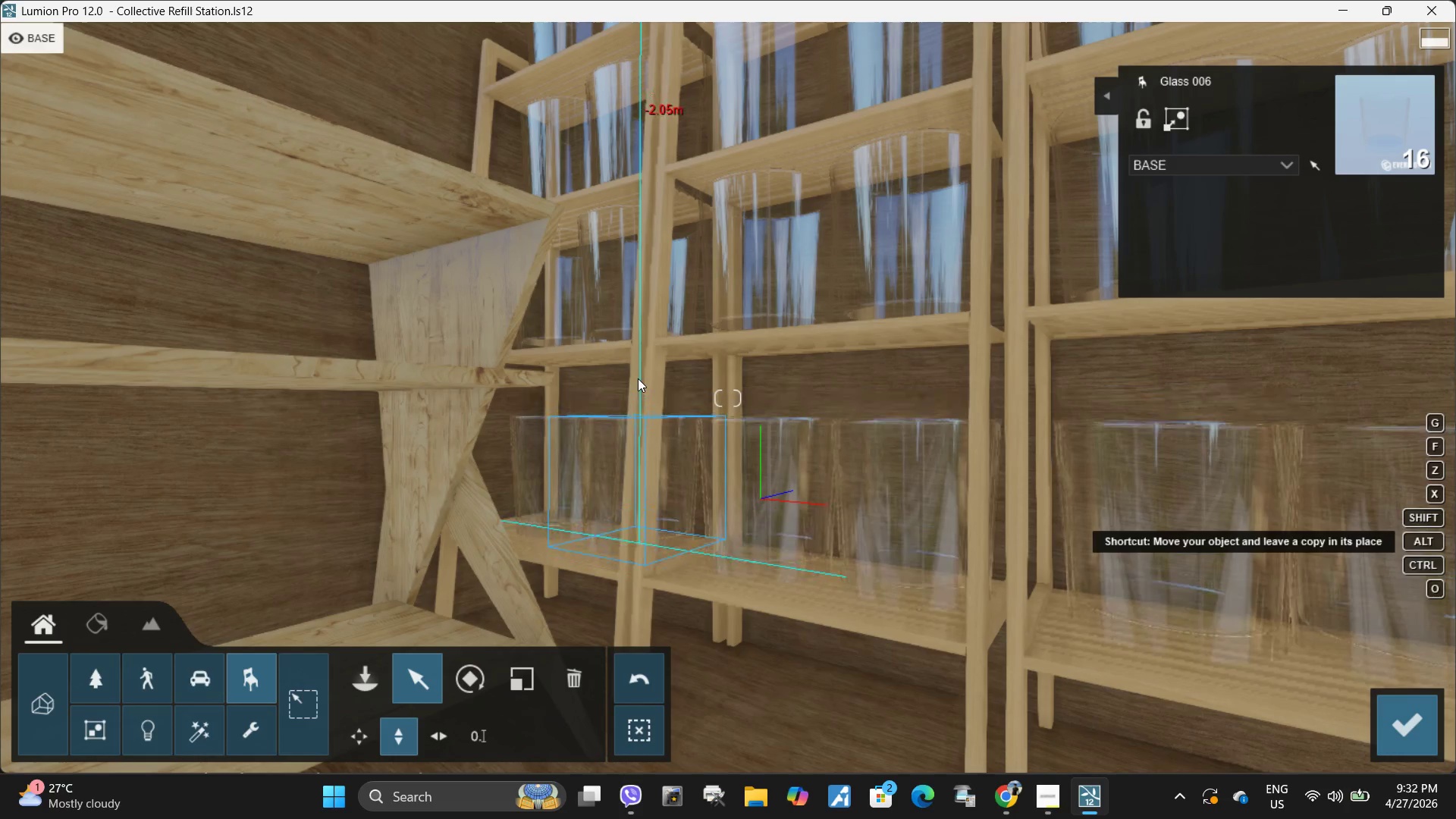 
hold_key(key=AltLeft, duration=0.67)
 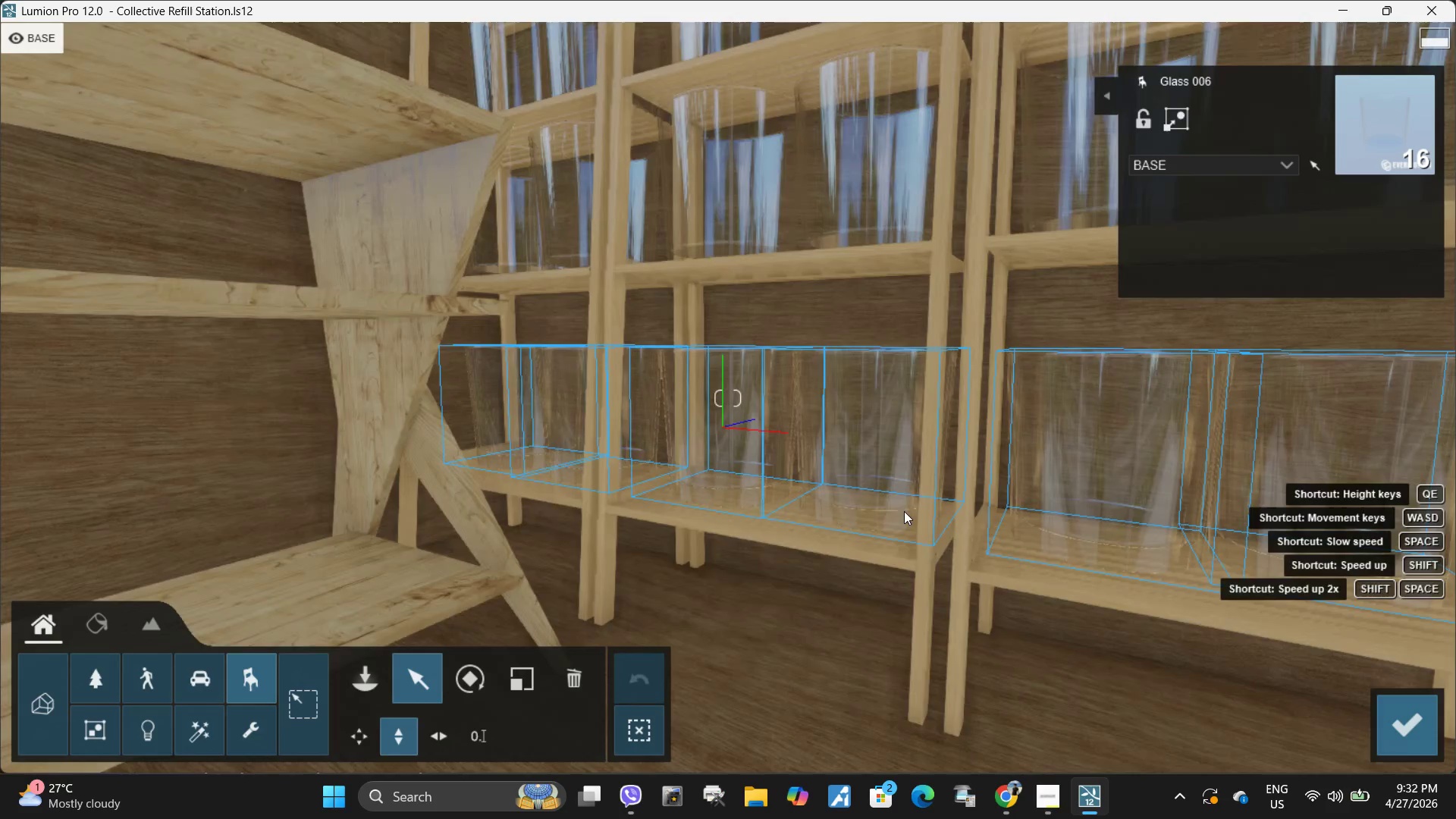 
key(W)
 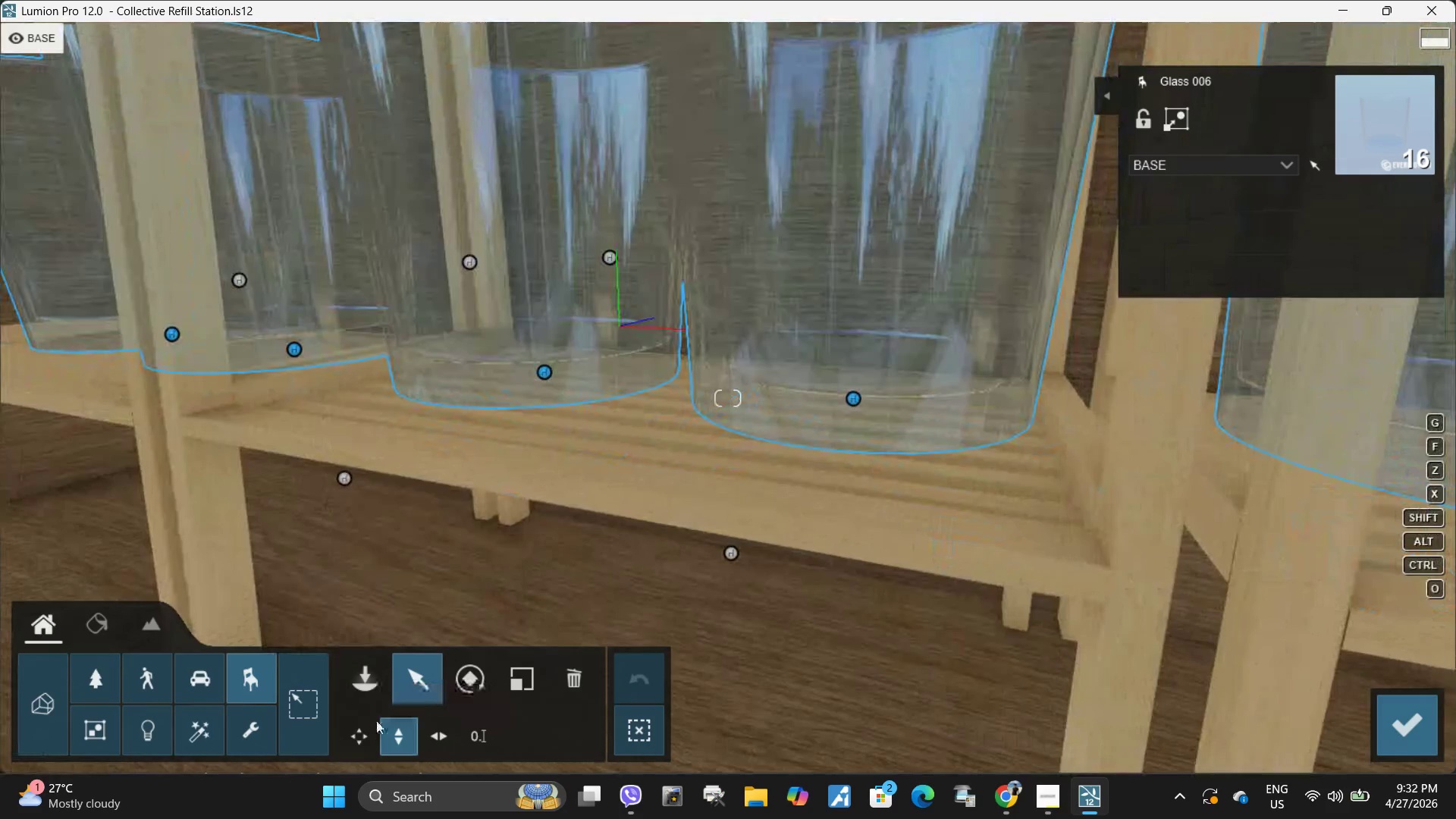 
left_click([362, 730])
 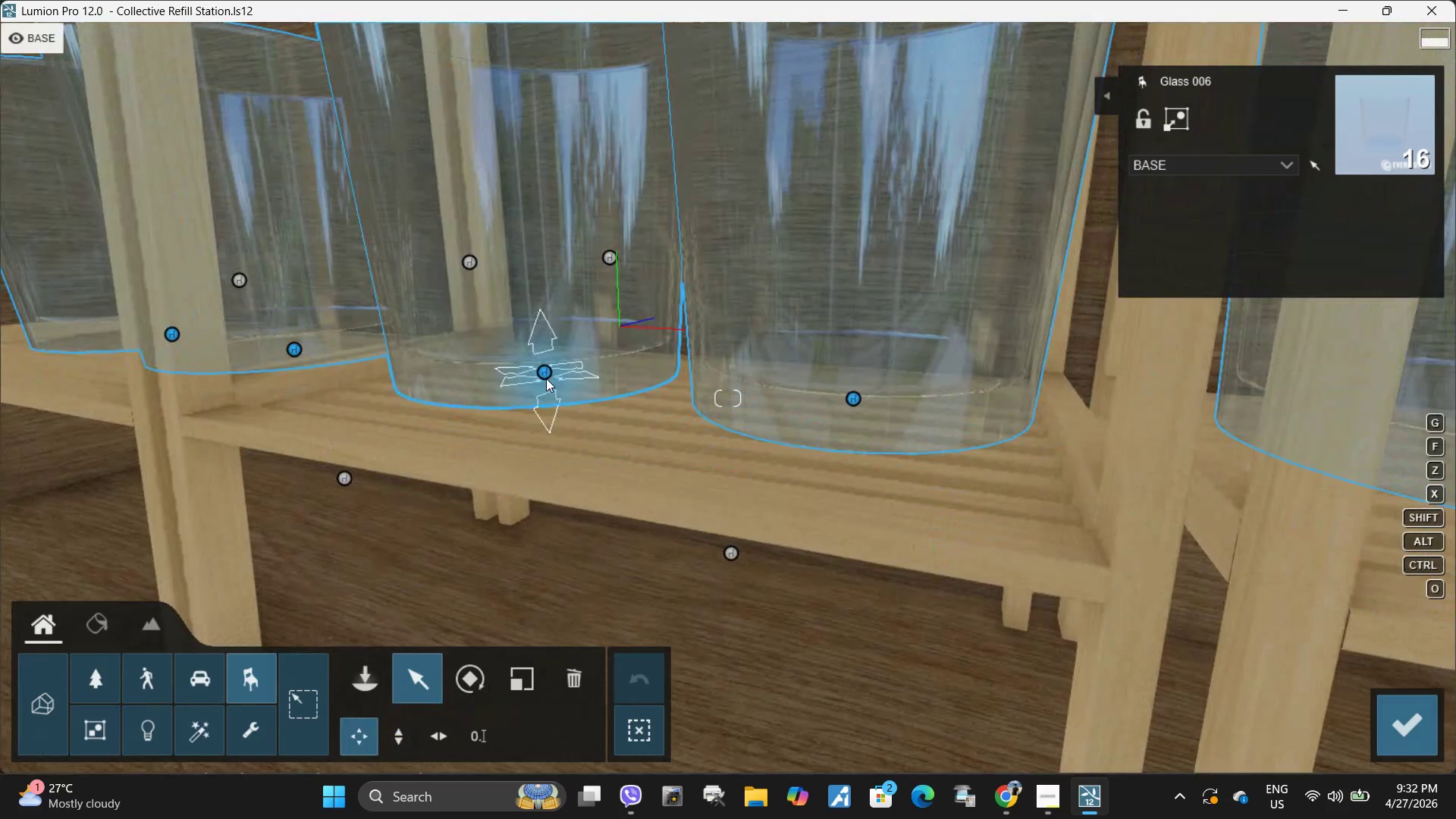 
left_click_drag(start_coordinate=[546, 375], to_coordinate=[535, 375])
 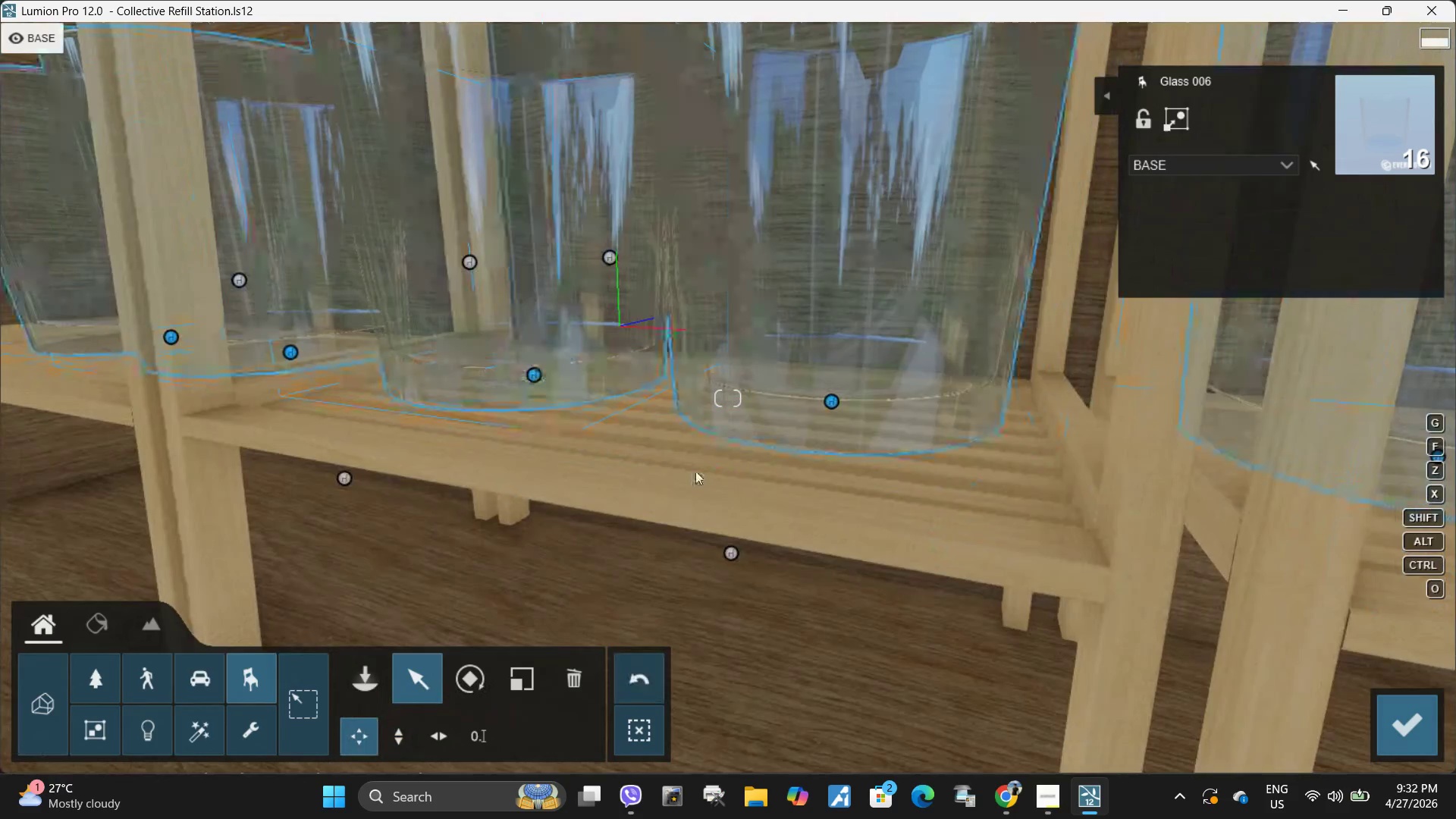 
type(sswq)
 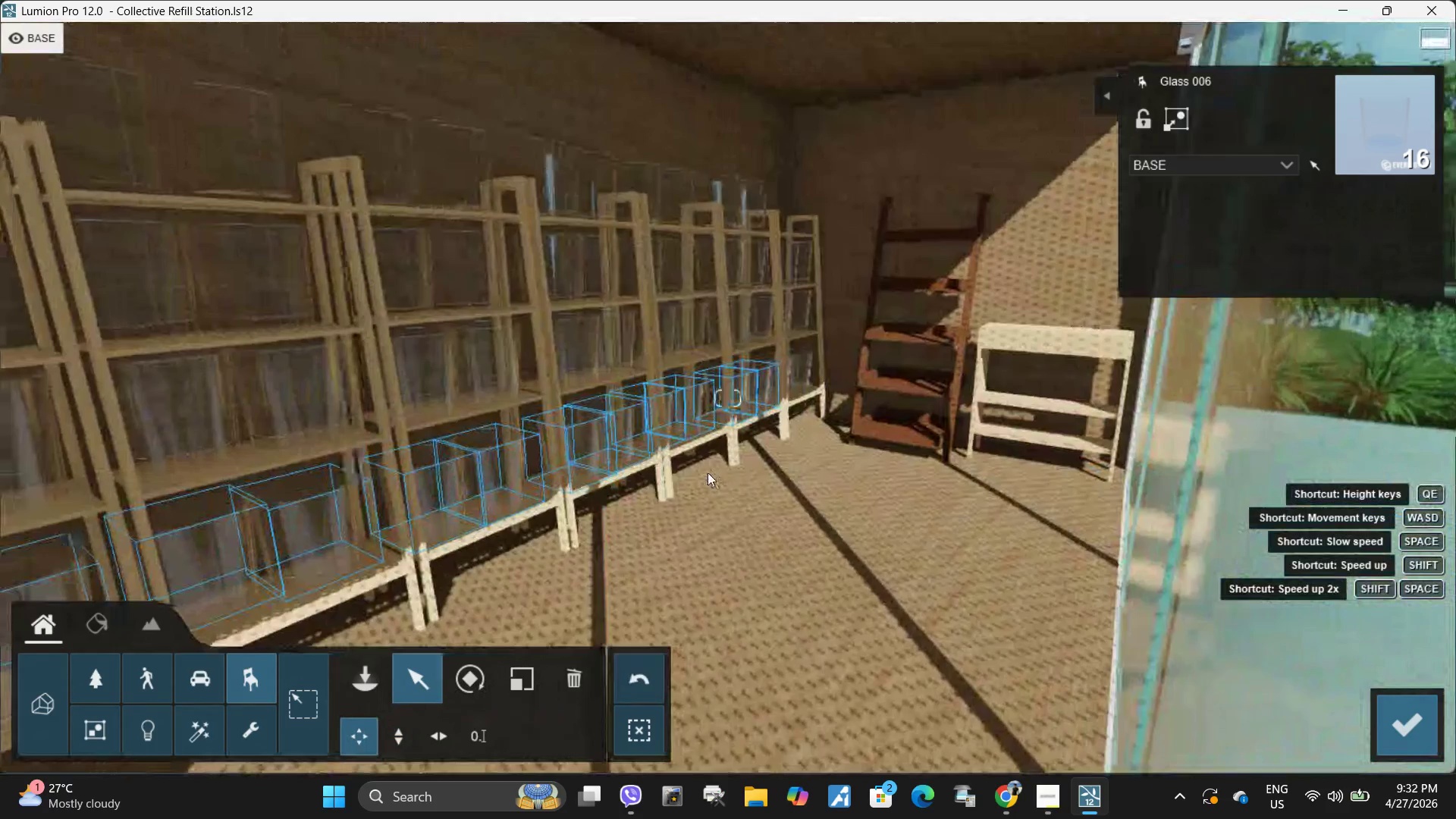 
mouse_move([715, 468])
 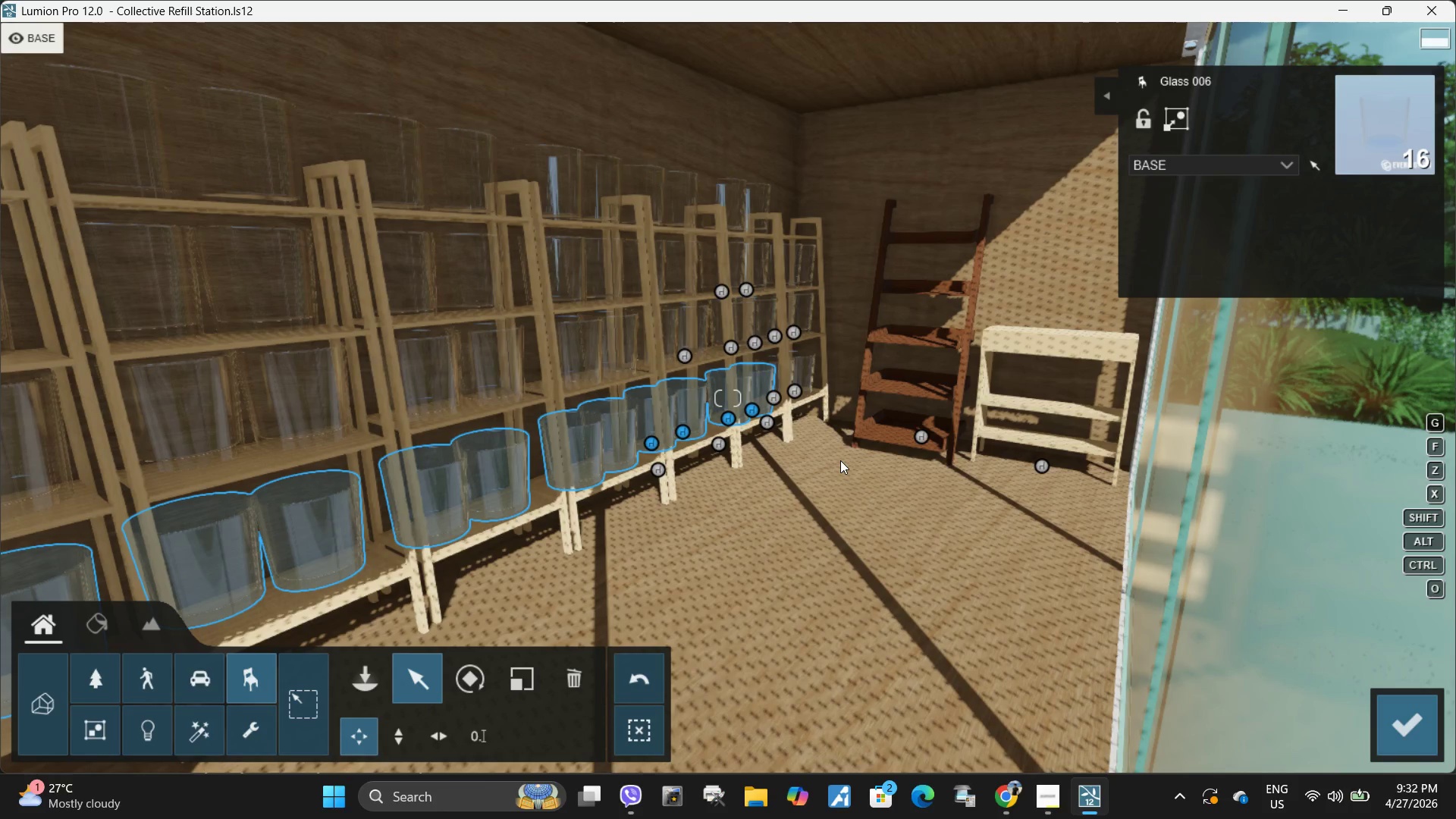 
type(wqwwdwwdd)
 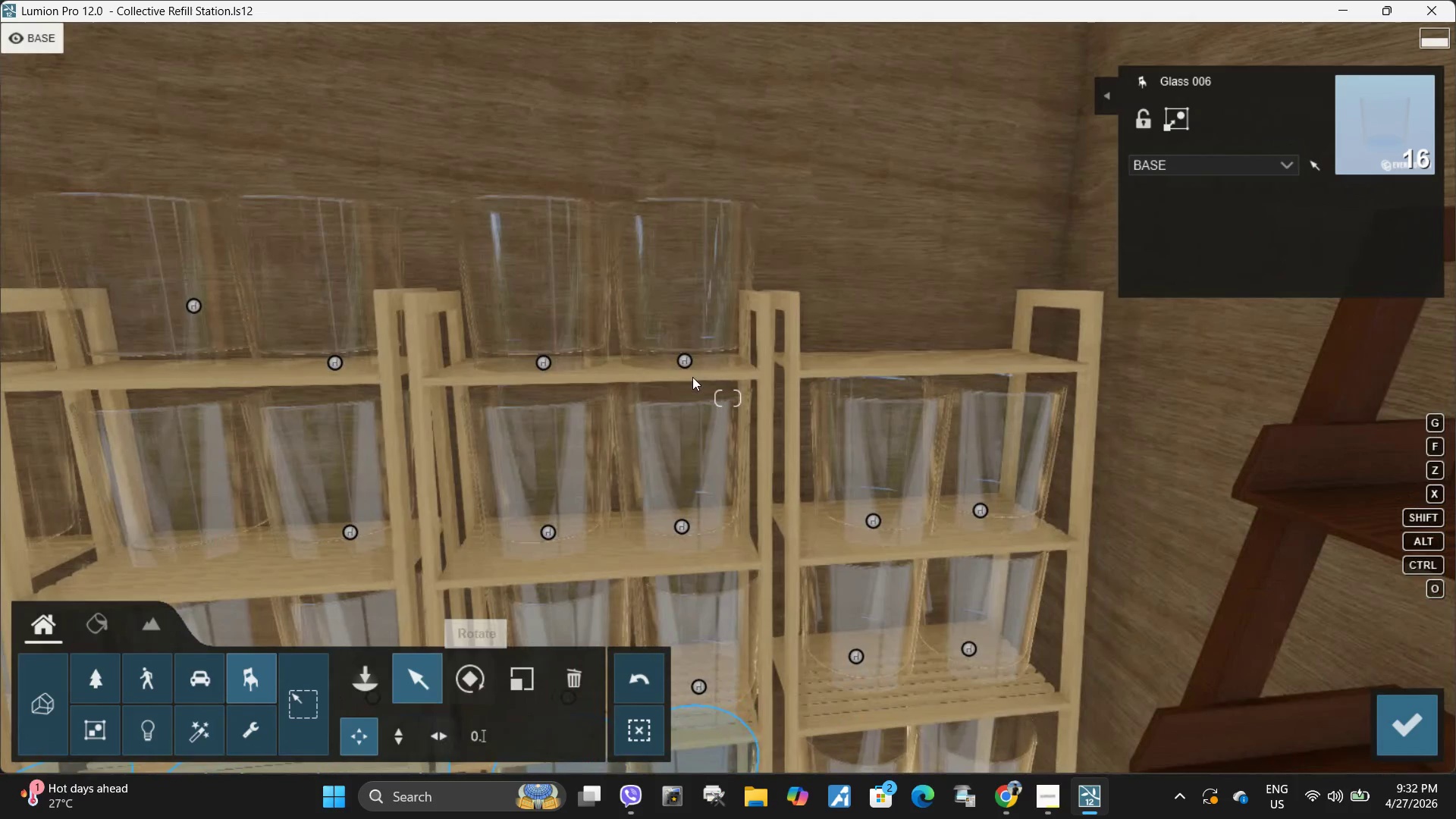 
left_click([687, 358])
 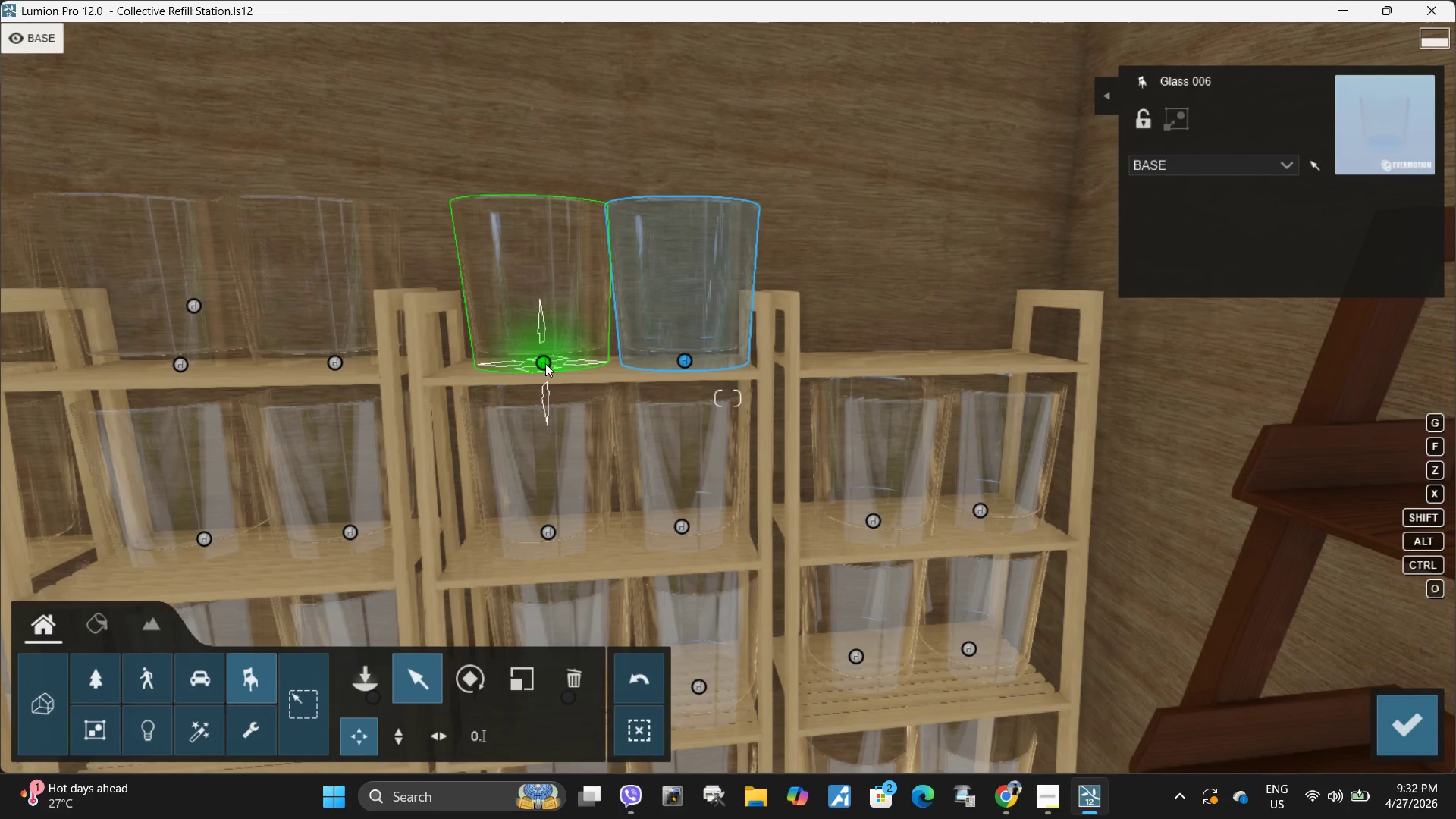 
hold_key(key=ControlLeft, duration=0.62)
left_click([546, 362])
 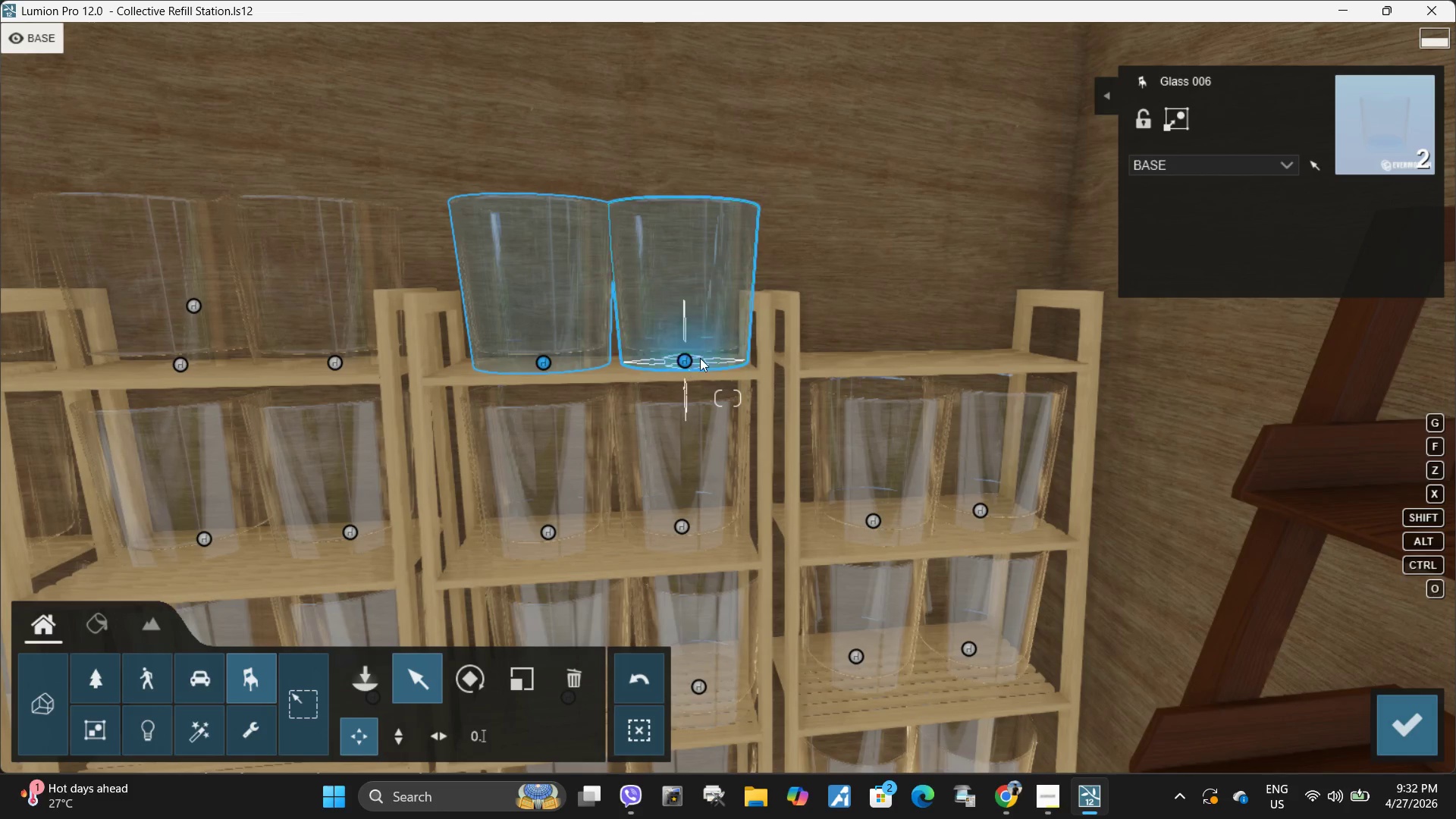 
hold_key(key=AltLeft, duration=1.5)
left_click_drag(start_coordinate=[686, 360], to_coordinate=[985, 355])
 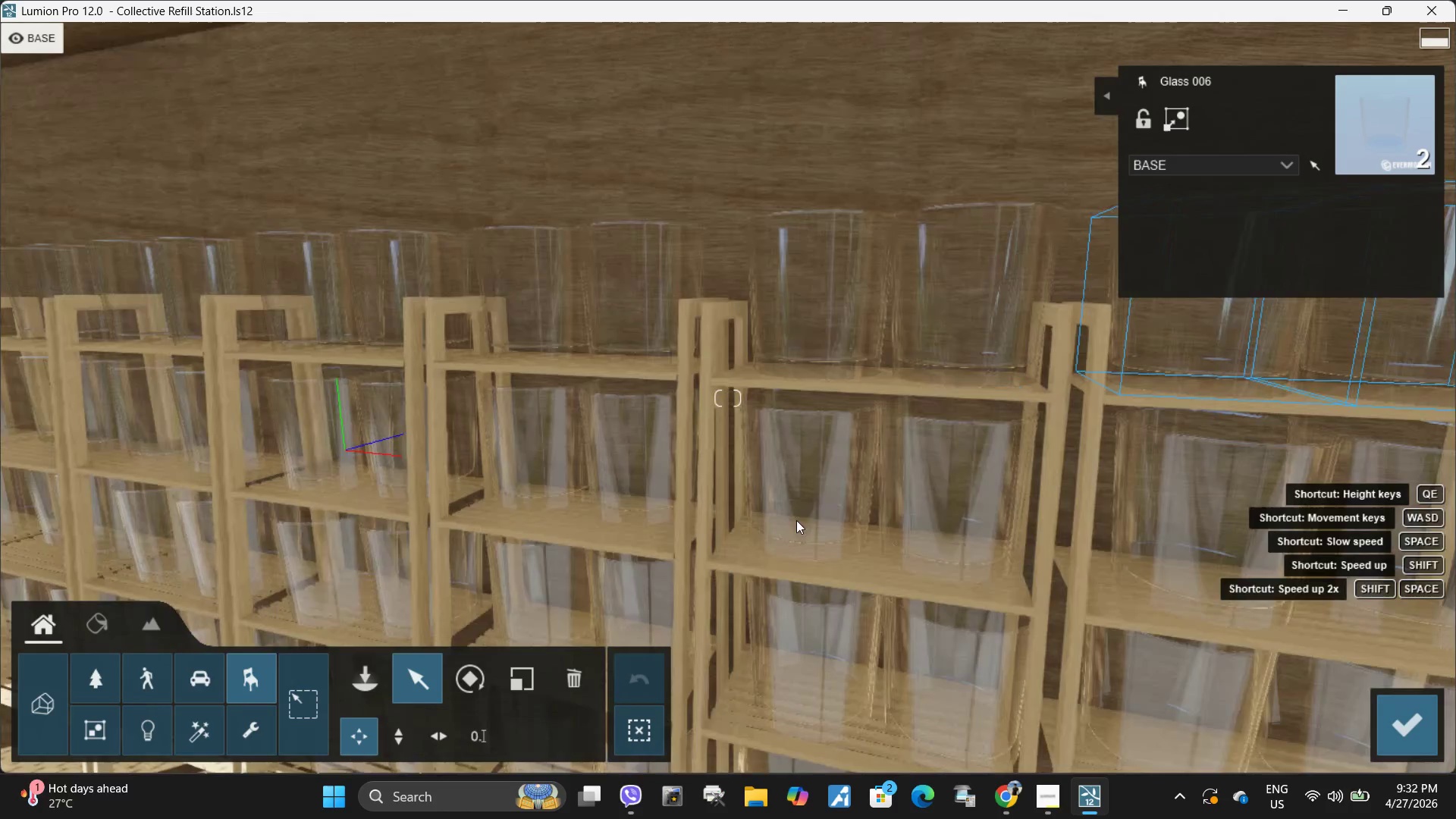 
hold_key(key=AltLeft, duration=1.52)
 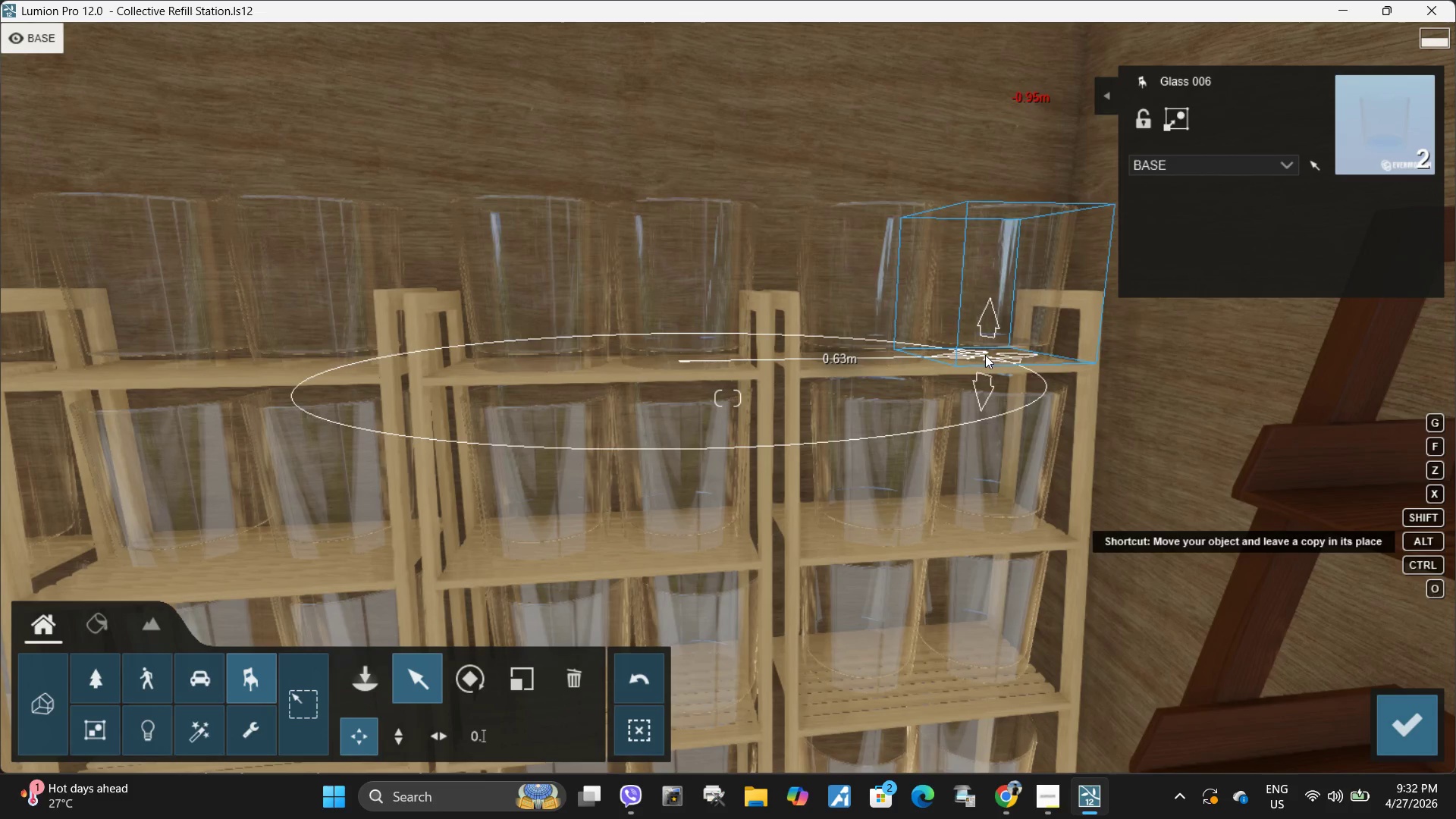 
hold_key(key=AltLeft, duration=1.05)
 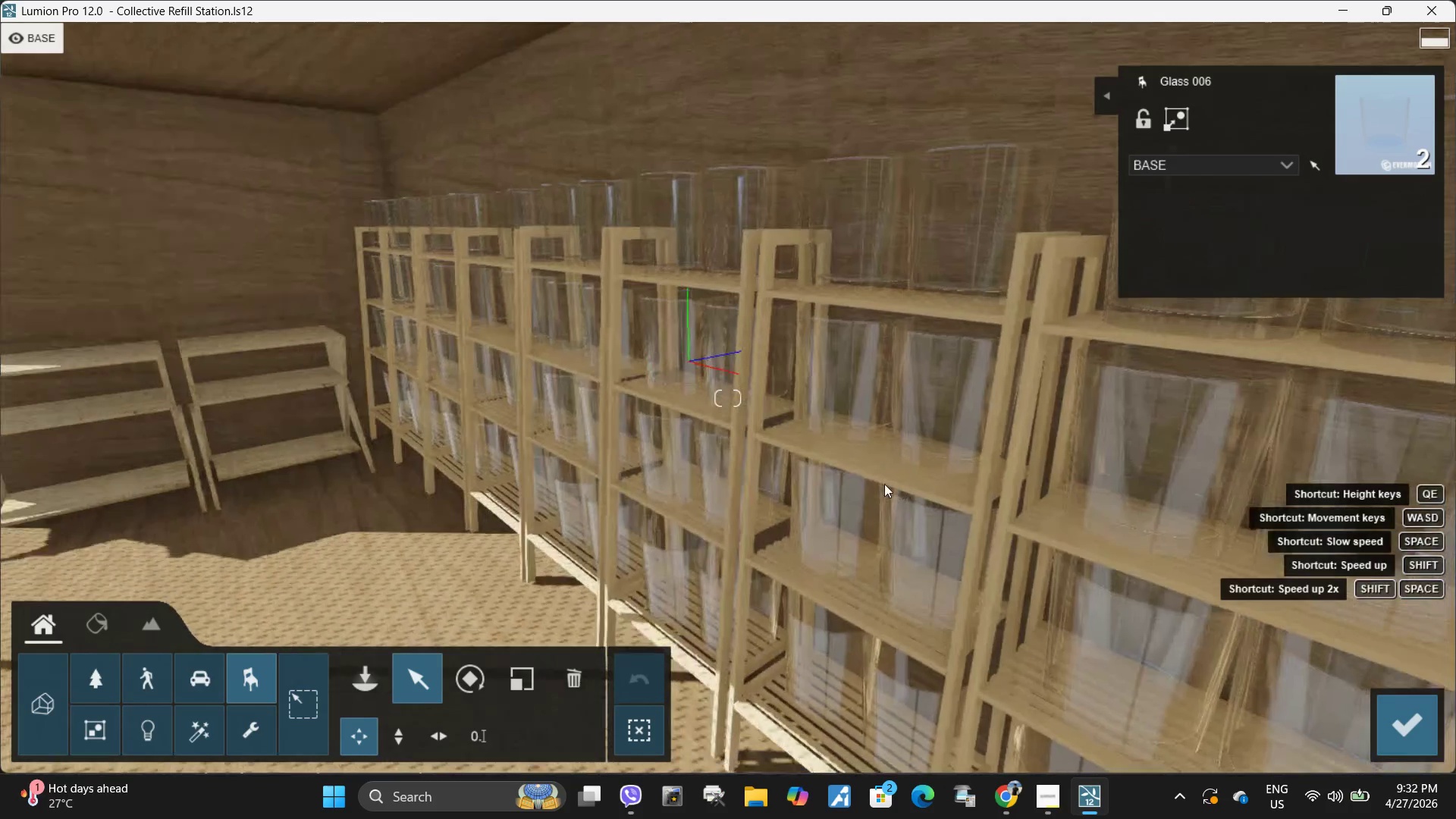 
type(waawqw)
 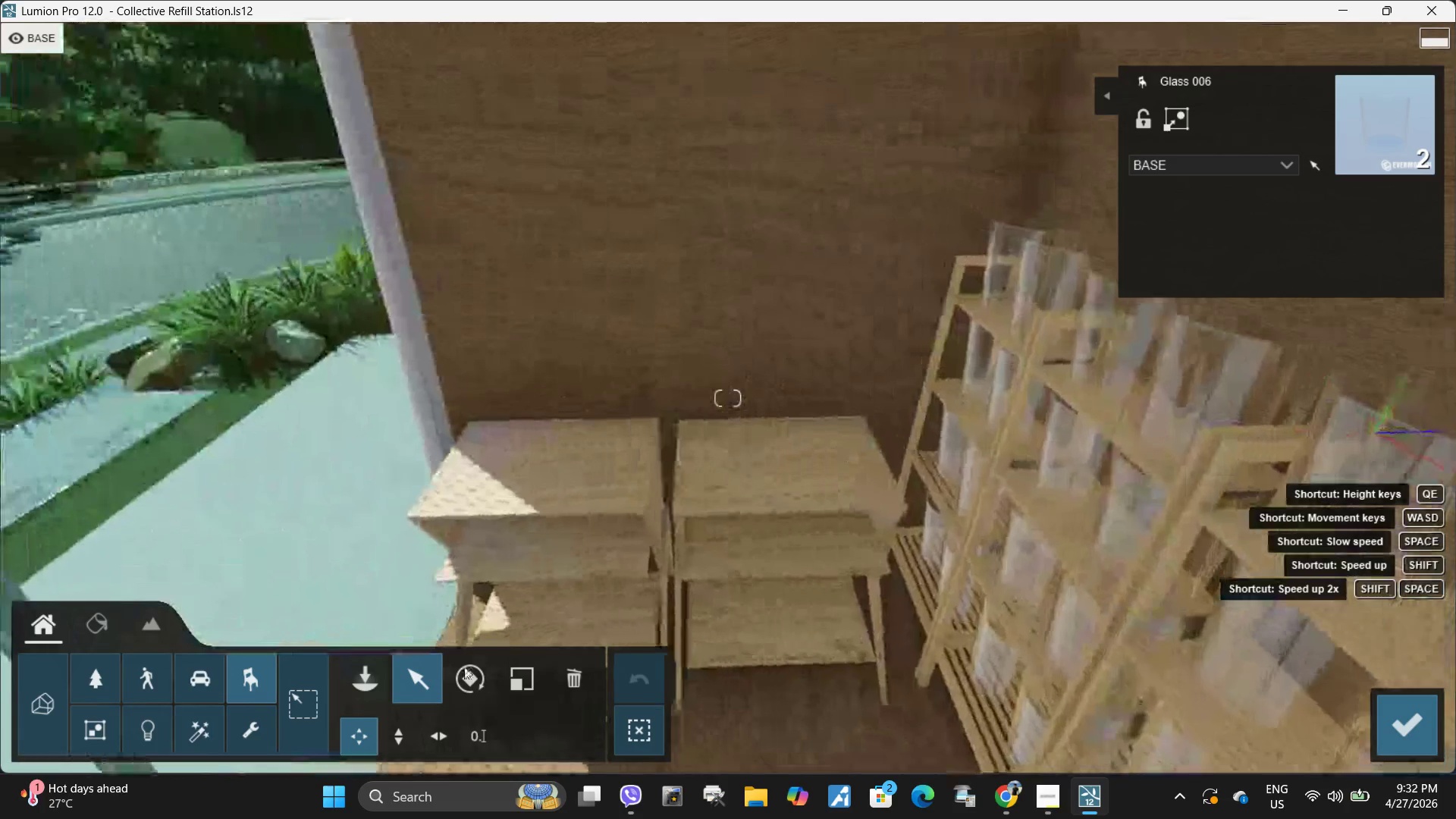 
left_click([353, 664])
 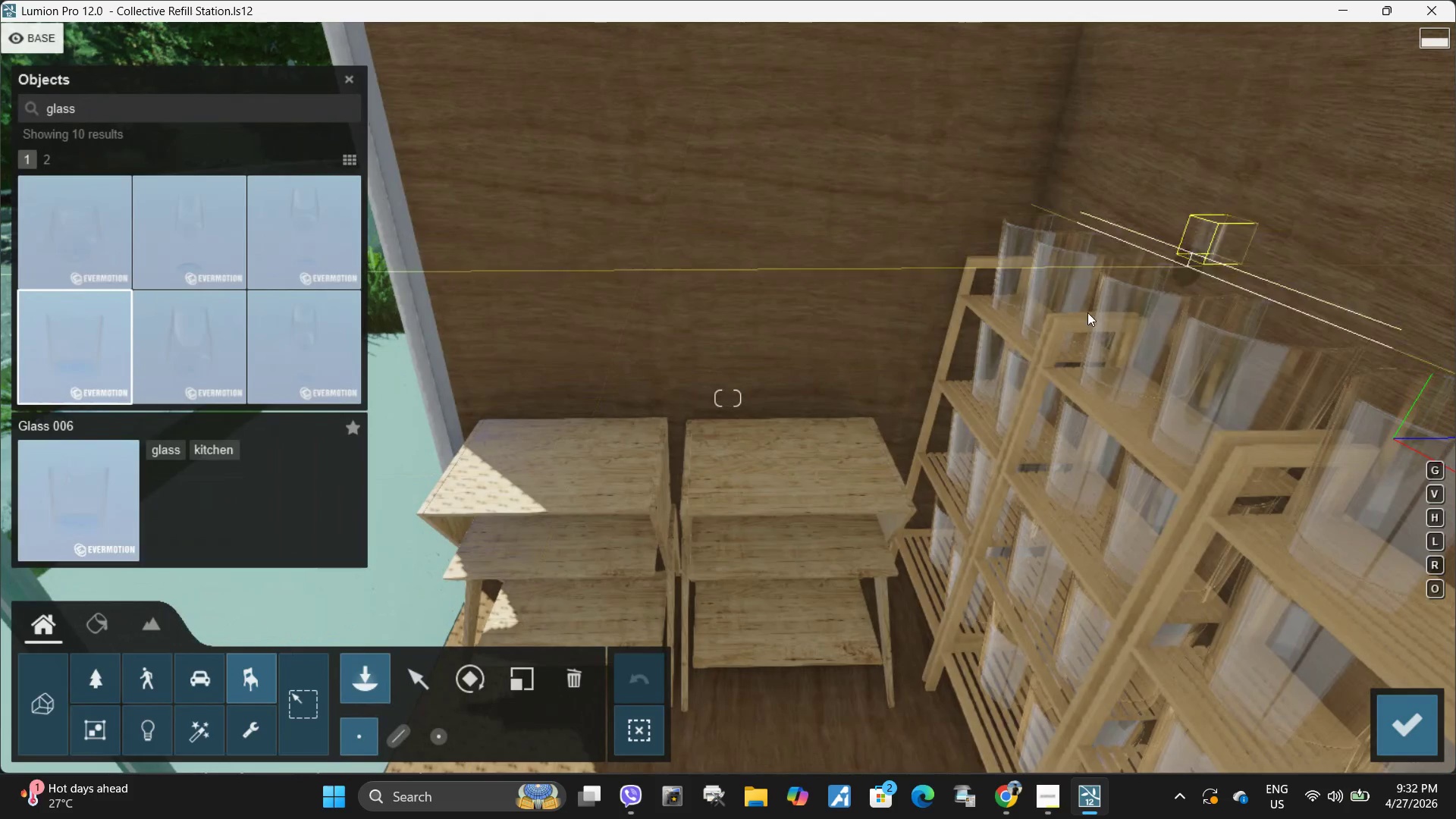 
left_click([433, 689])
 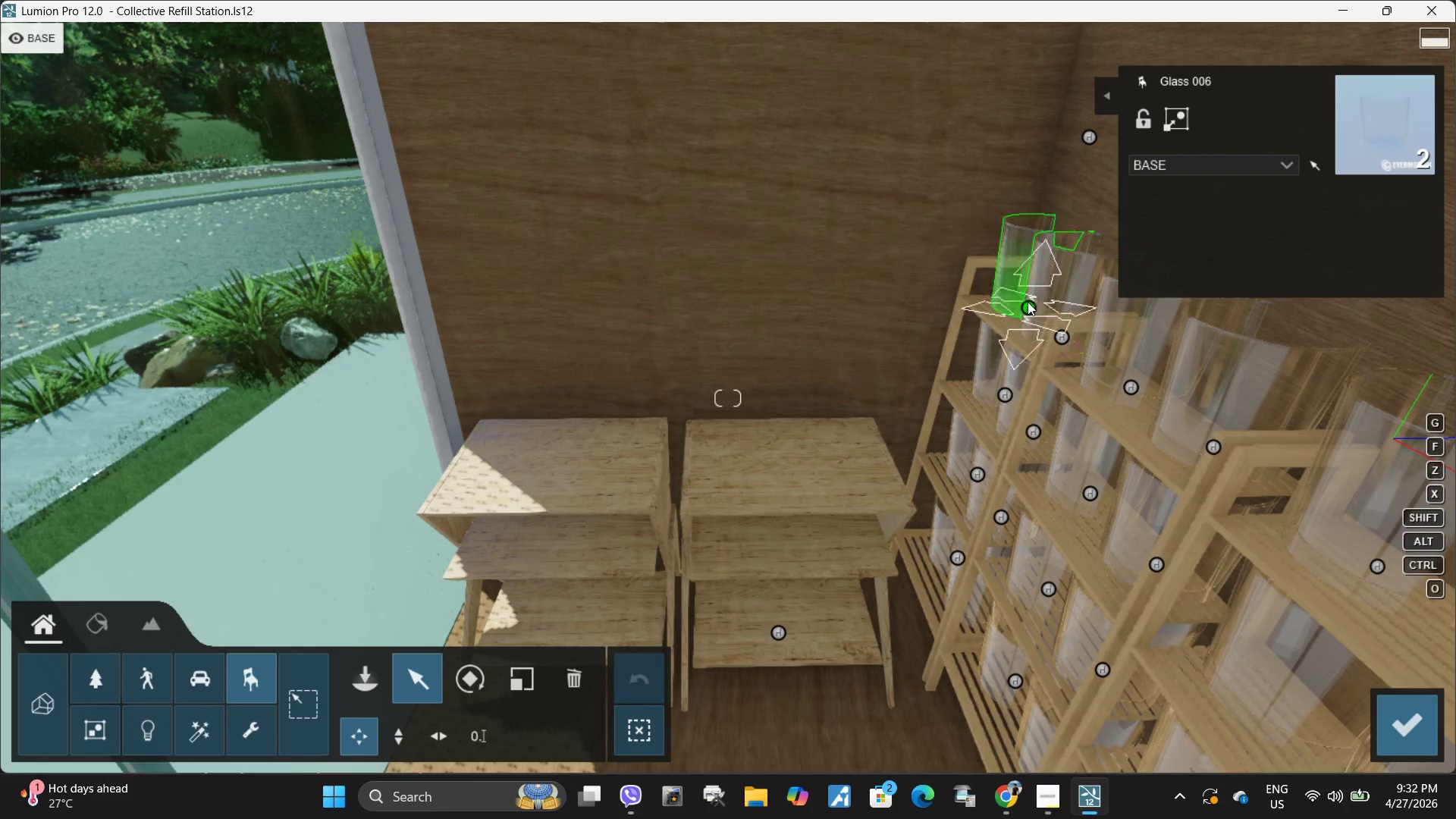 
left_click([1028, 306])
 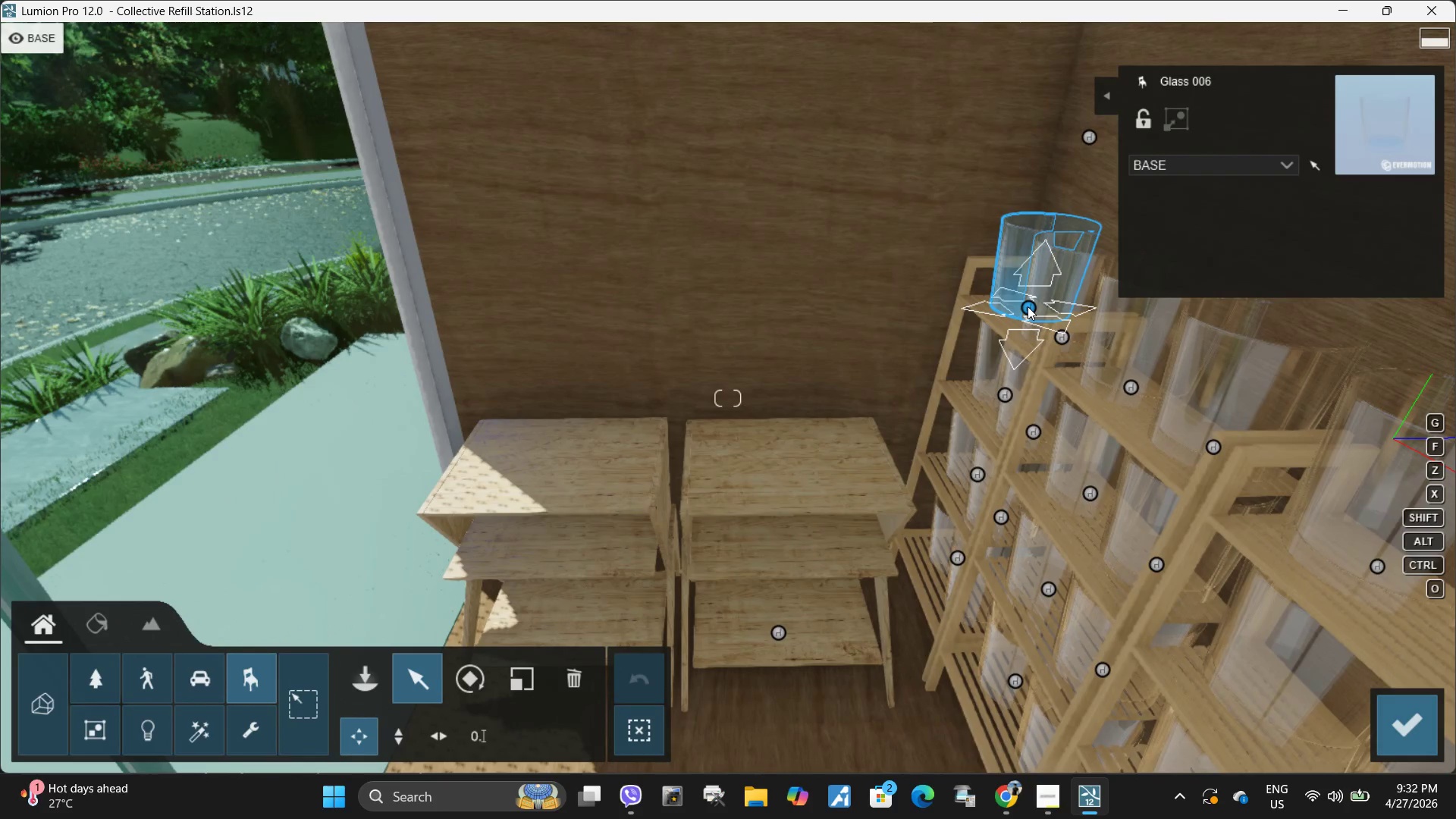 
hold_key(key=AltLeft, duration=1.5)
left_click_drag(start_coordinate=[1028, 306], to_coordinate=[850, 459])
 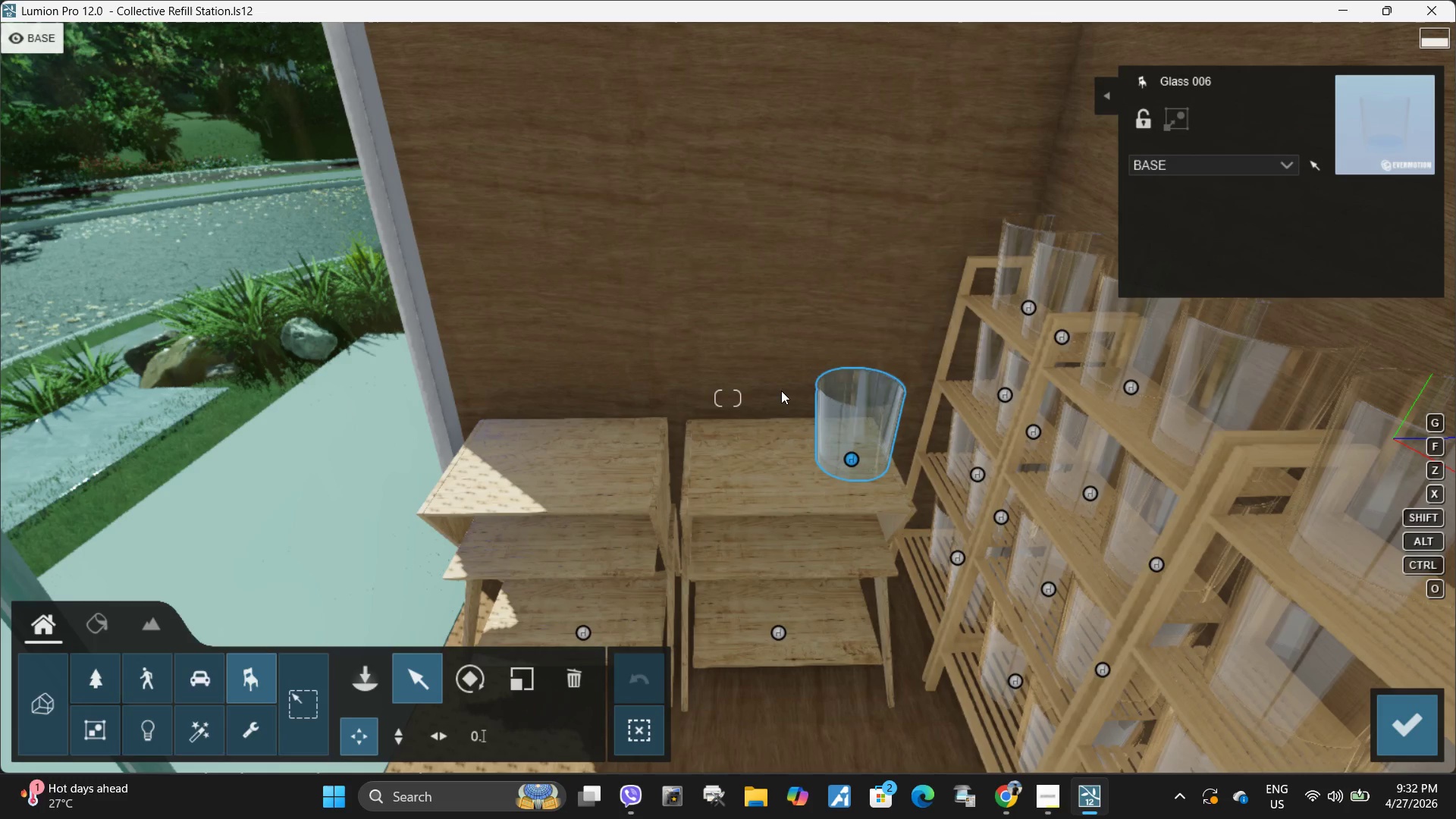 
hold_key(key=AltLeft, duration=0.61)
 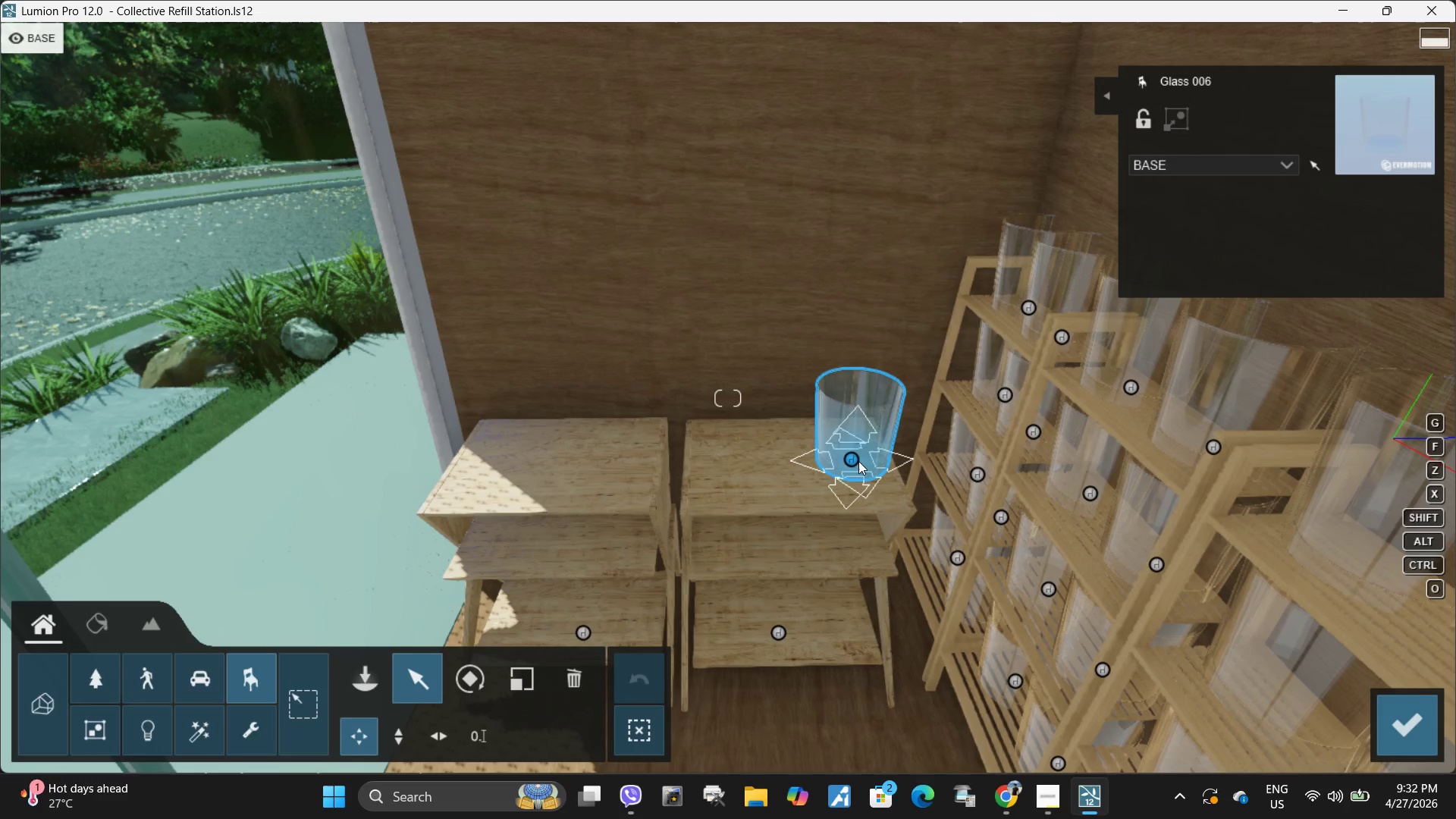 
hold_key(key=AltLeft, duration=1.5)
left_click_drag(start_coordinate=[853, 458], to_coordinate=[754, 459])
 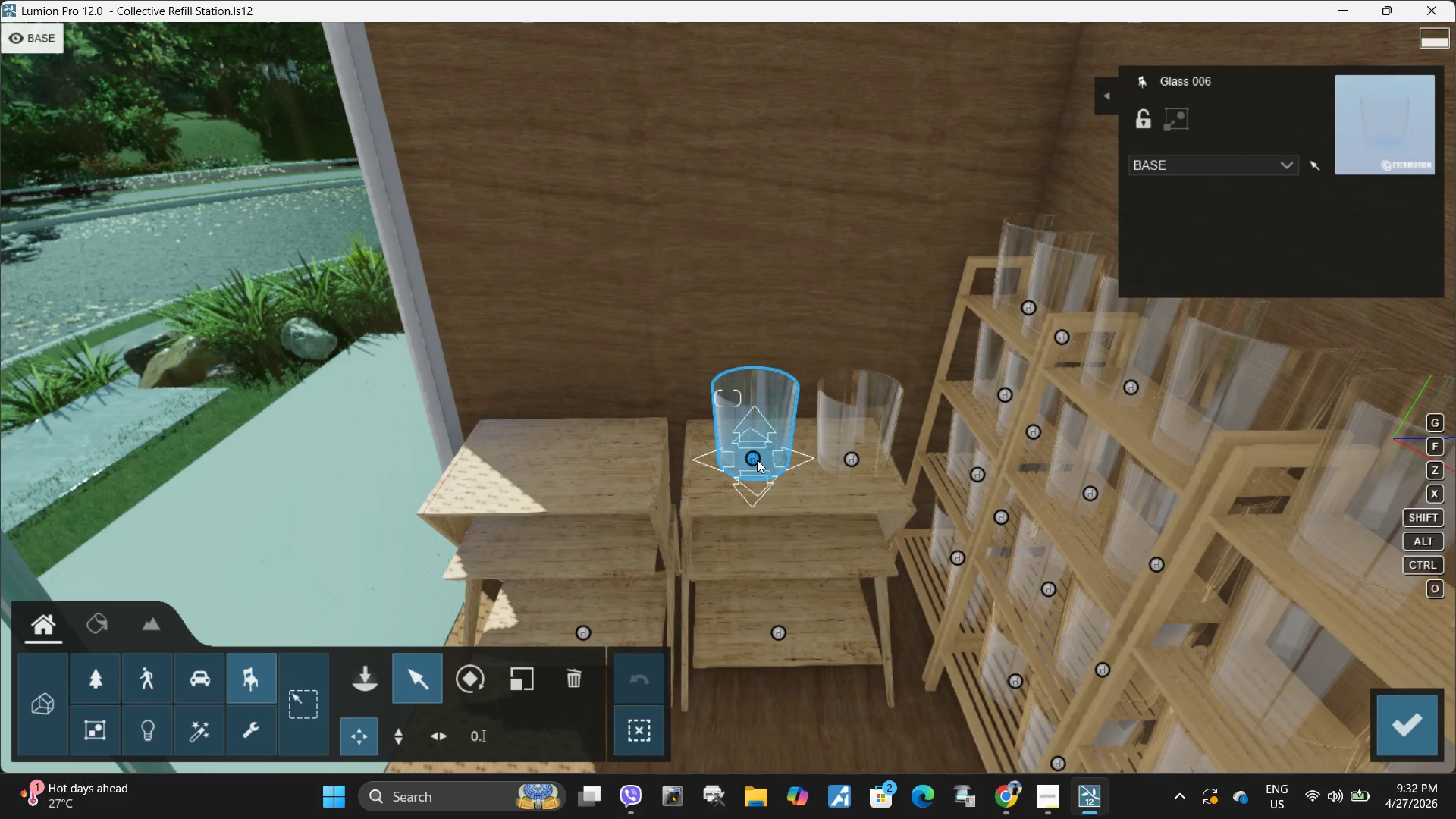 
hold_key(key=AltLeft, duration=0.33)
 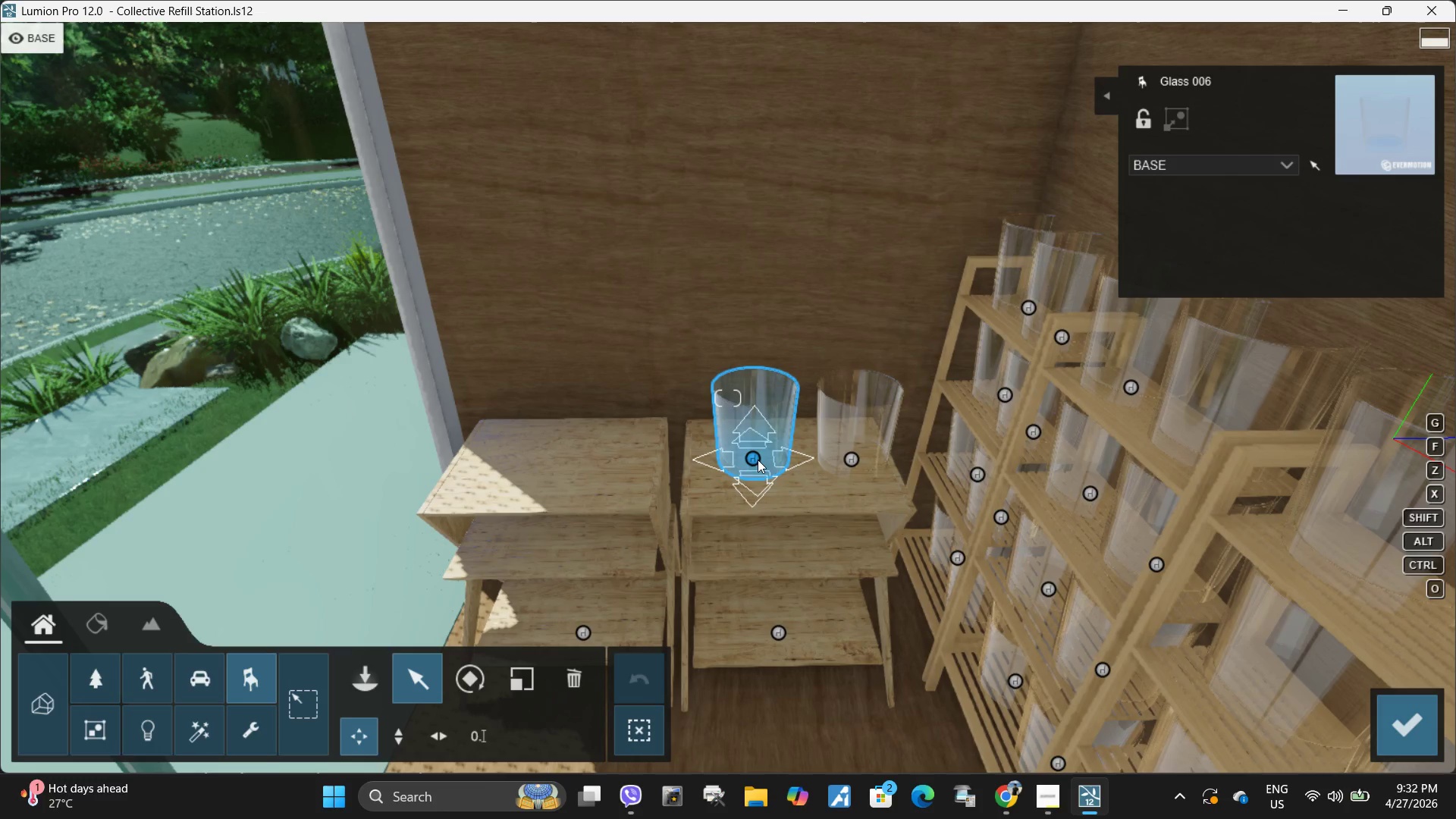 
hold_key(key=AltLeft, duration=1.5)
left_click_drag(start_coordinate=[756, 460], to_coordinate=[611, 457])
 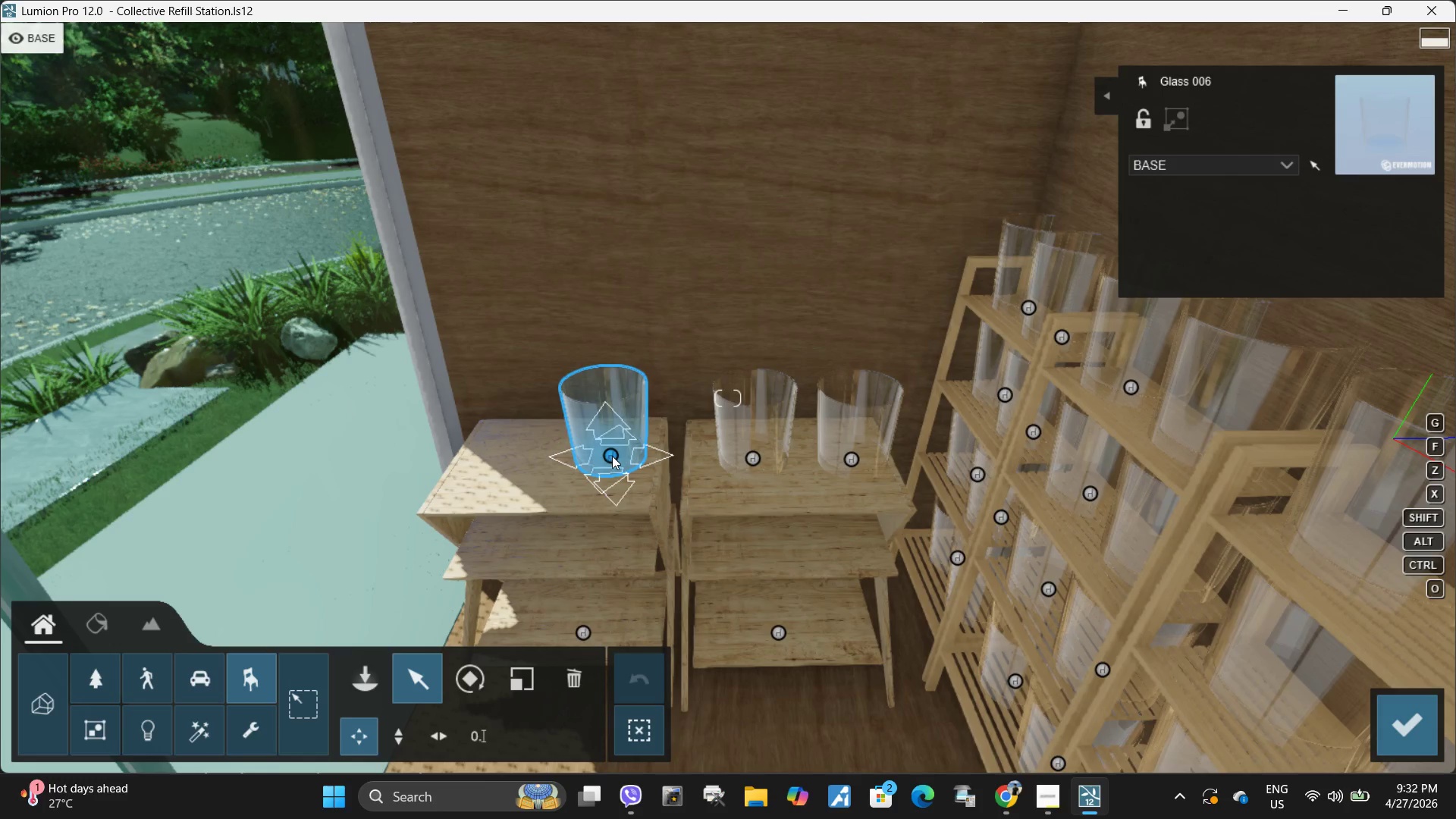 
key(Alt+AltLeft)
 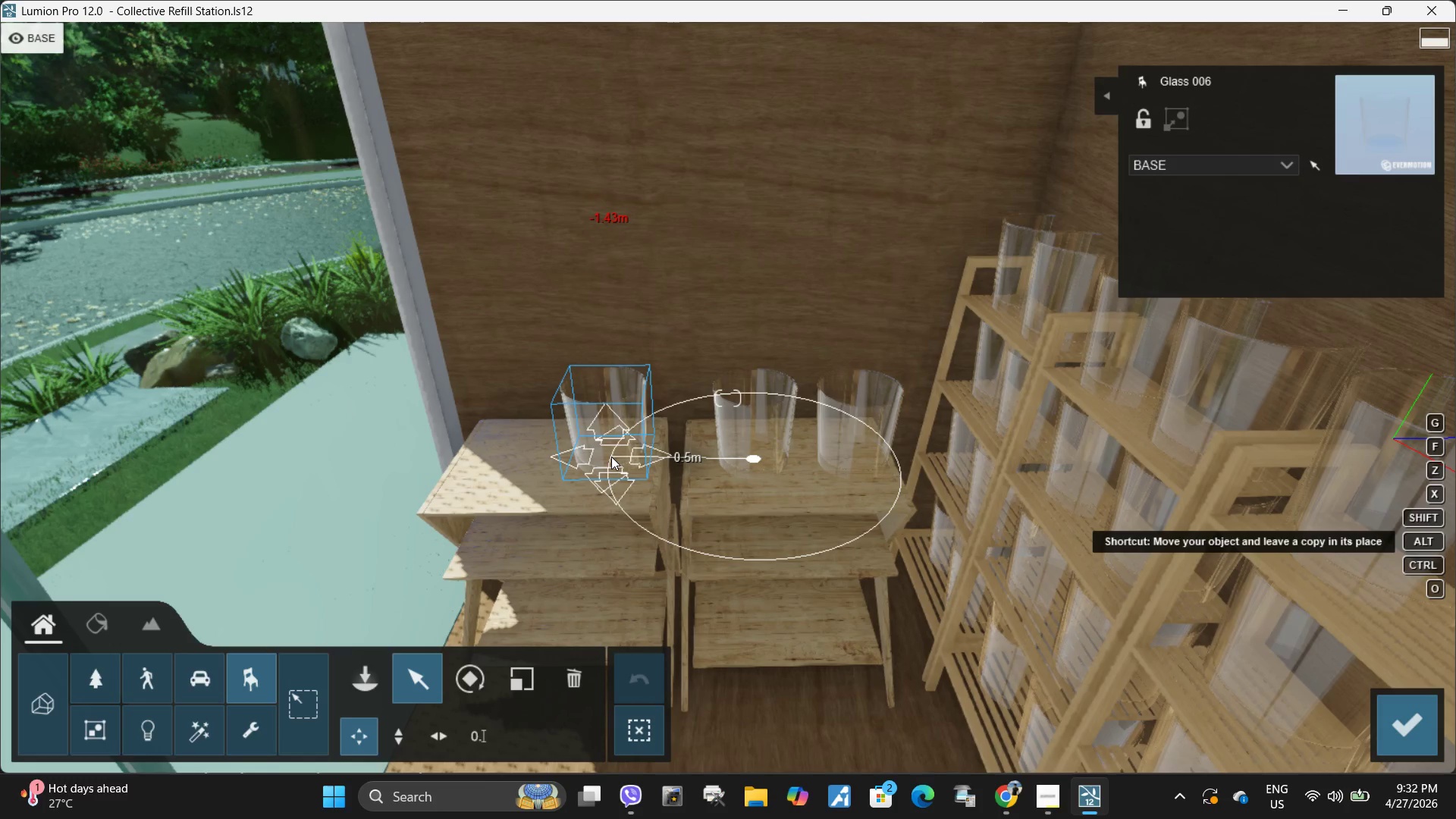 
key(Alt+AltLeft)
 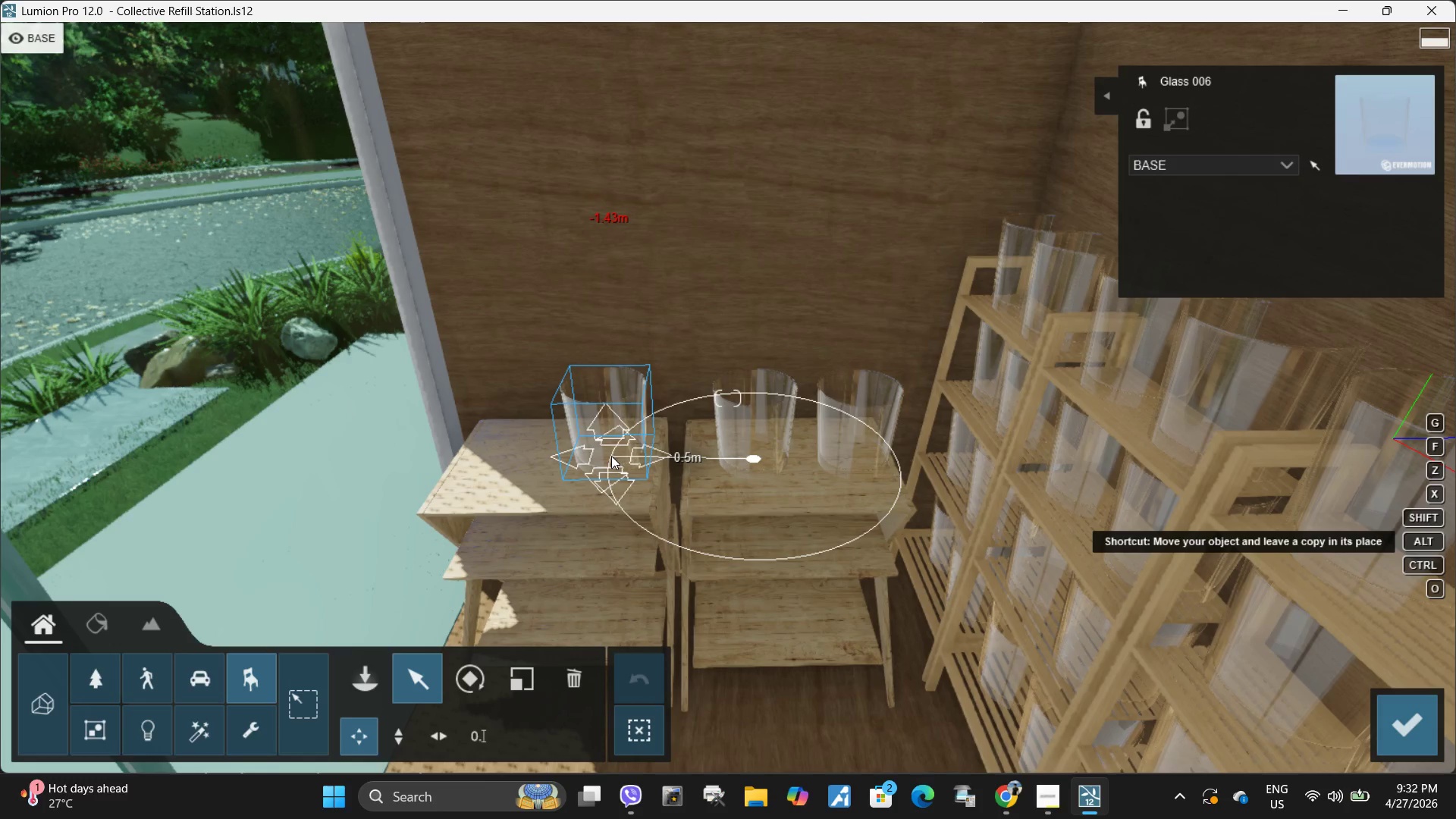 
key(Alt+AltLeft)
 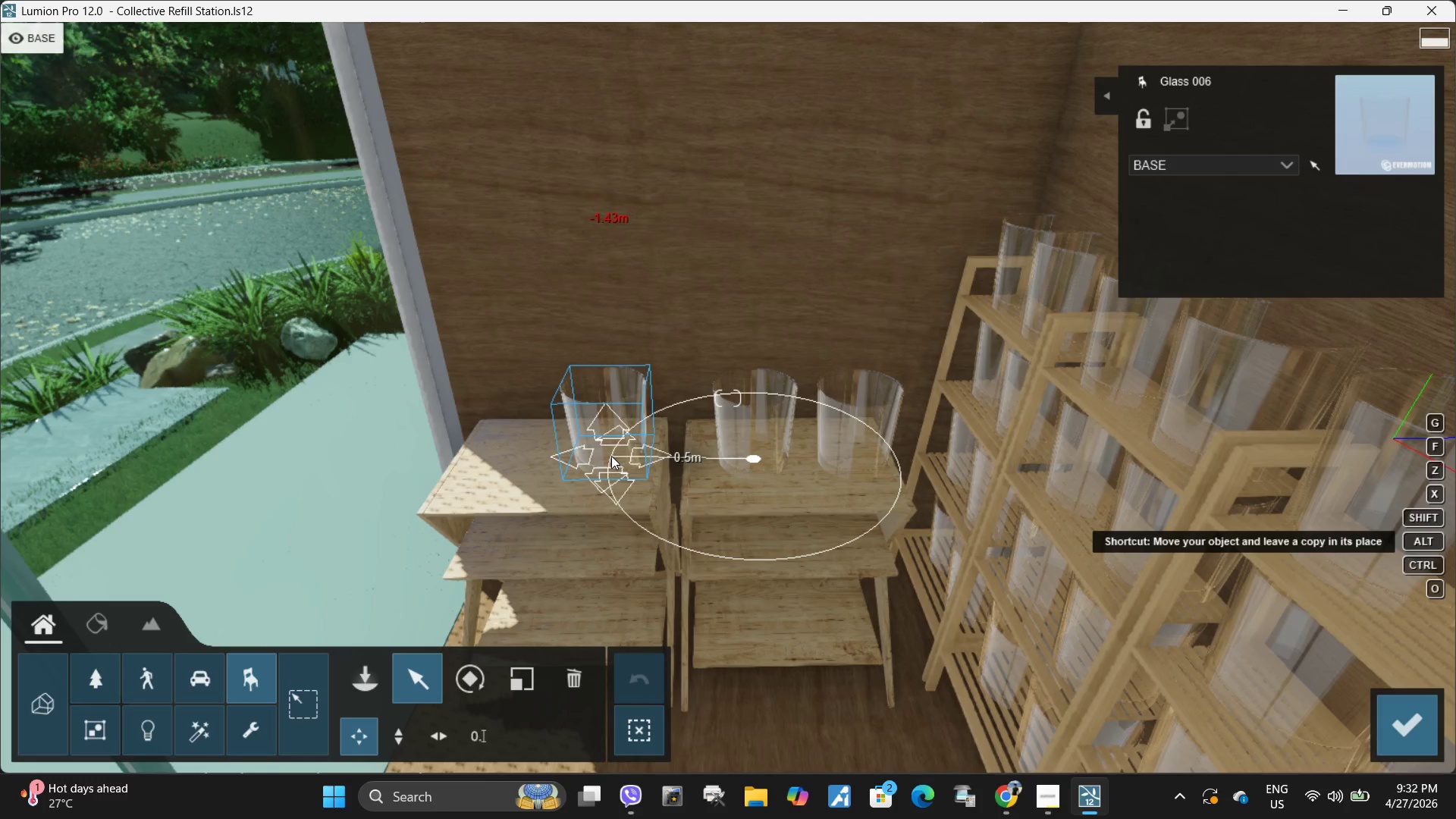 
key(Alt+AltLeft)
 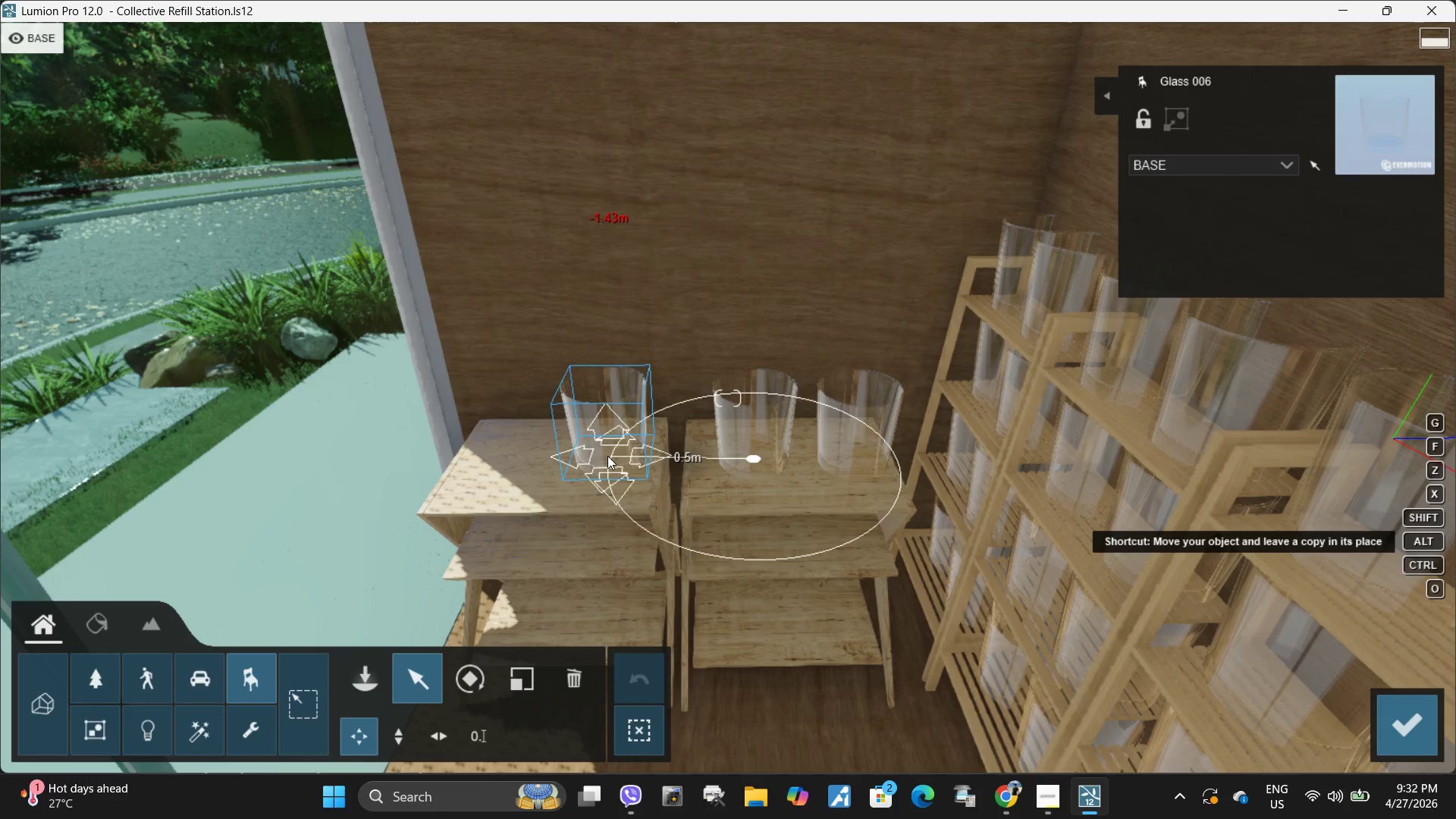 
key(Alt+AltLeft)
 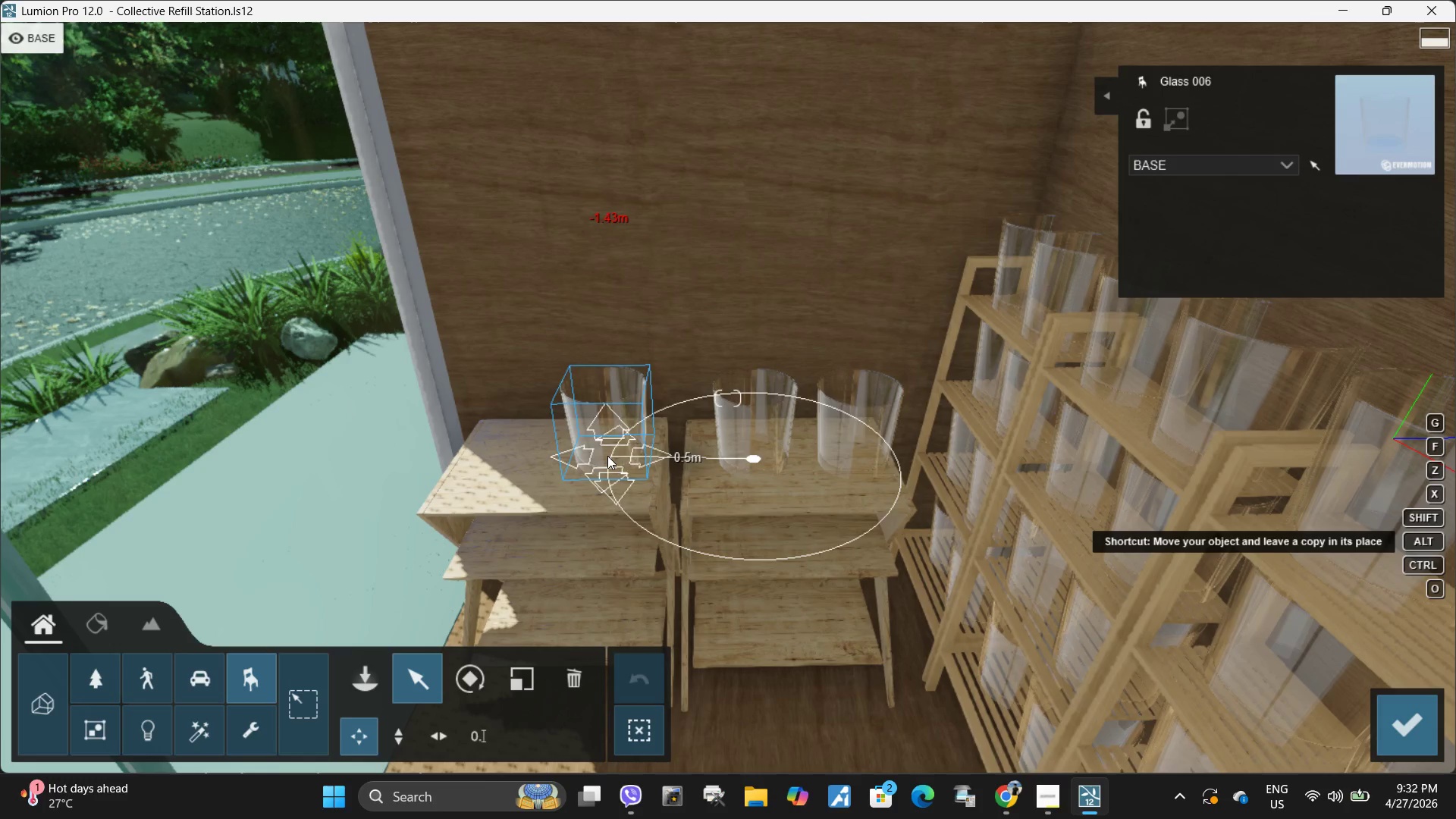 
key(Alt+AltLeft)
 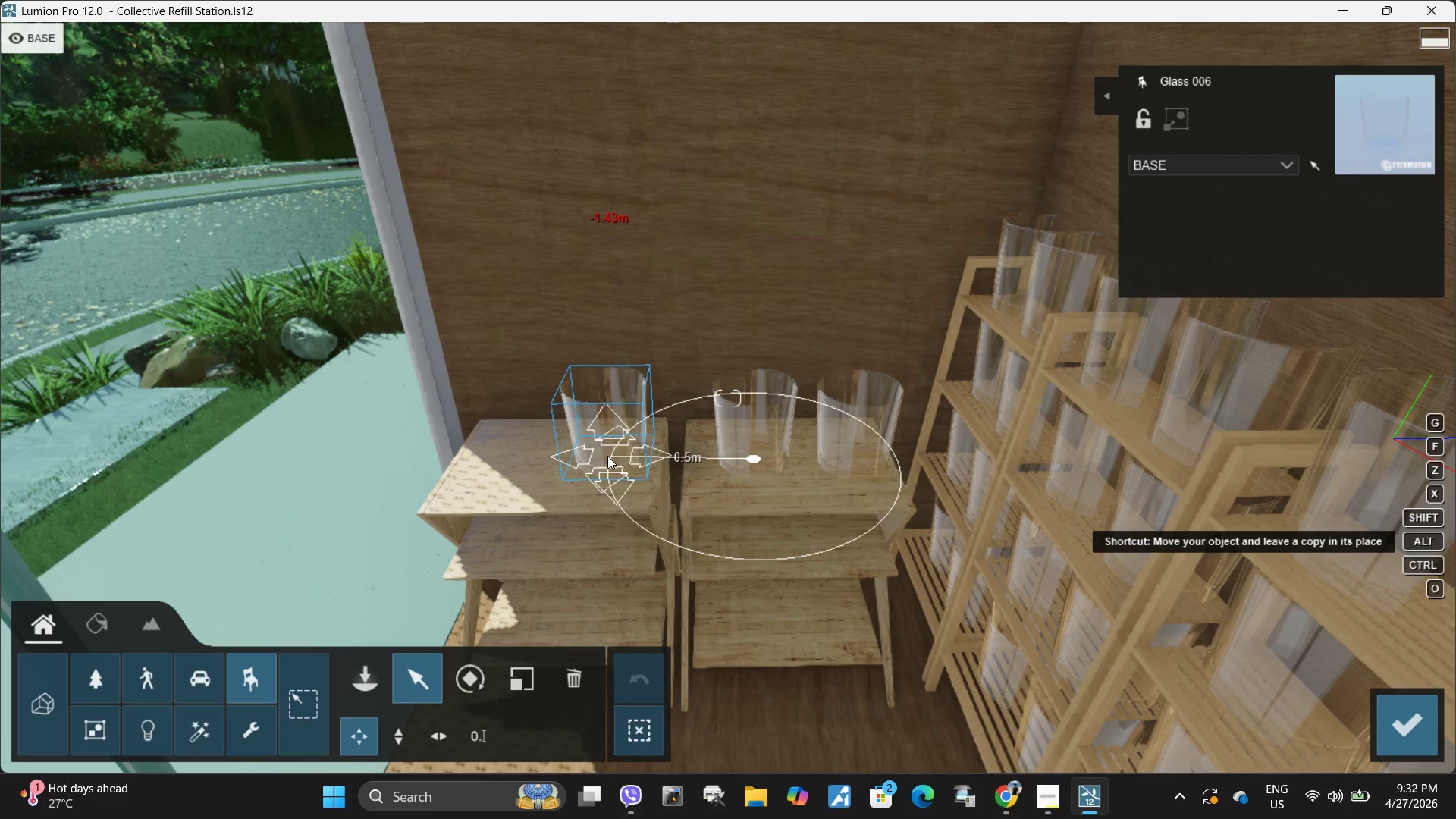 
key(Alt+AltLeft)
 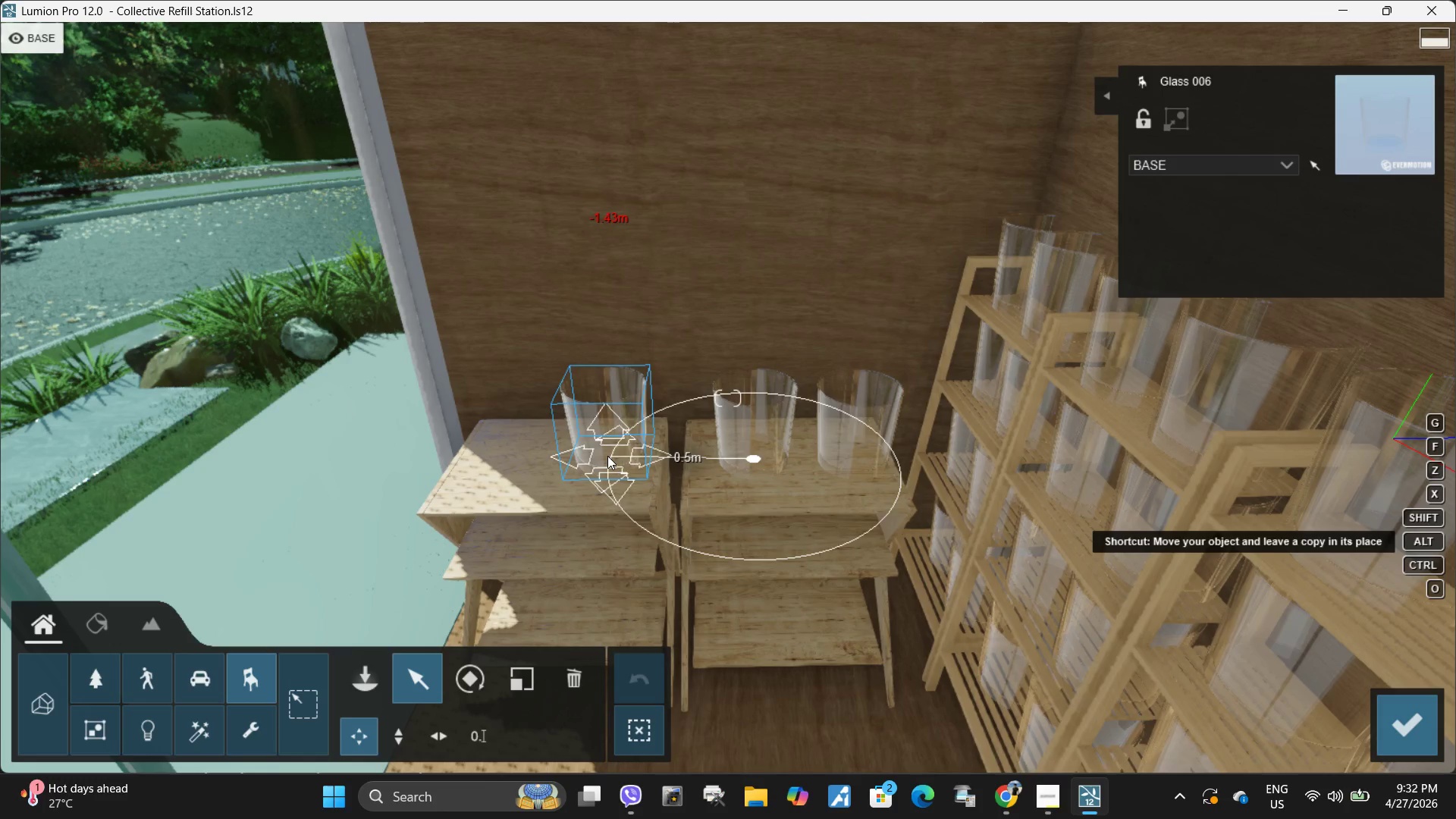 
key(Alt+AltLeft)
 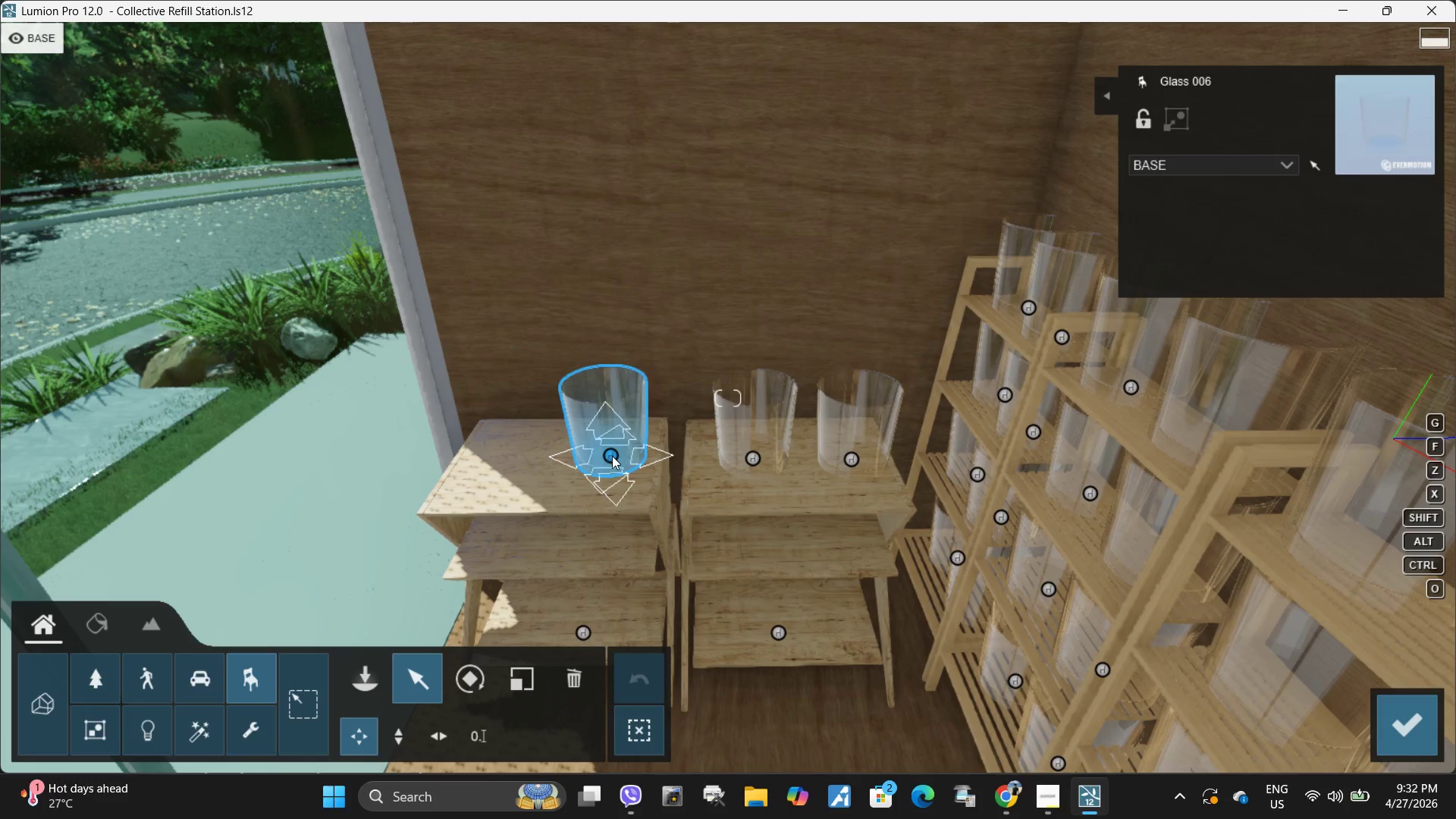 
hold_key(key=AltLeft, duration=1.5)
left_click_drag(start_coordinate=[612, 456], to_coordinate=[513, 460])
 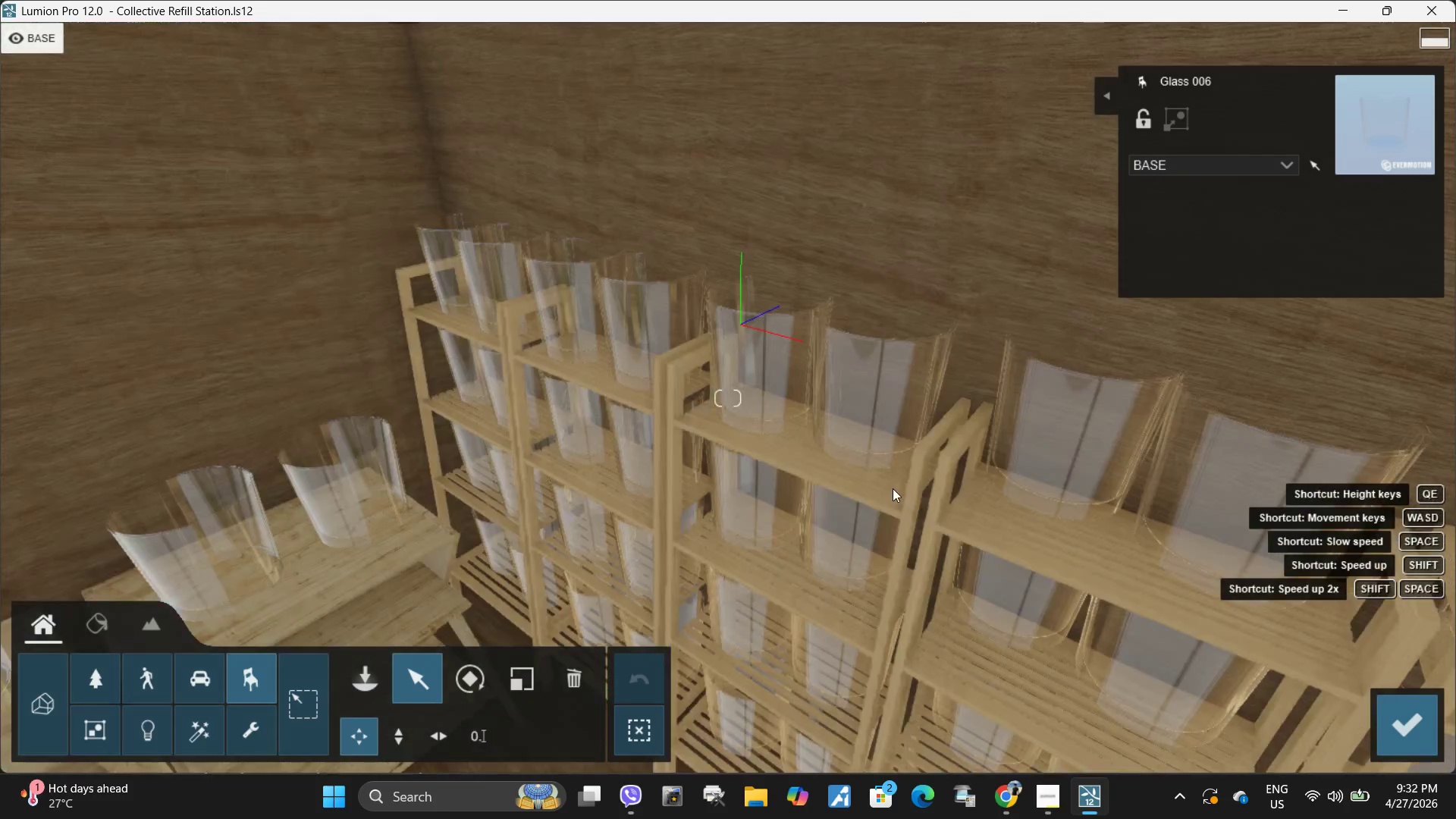 
key(Alt+AltLeft)
 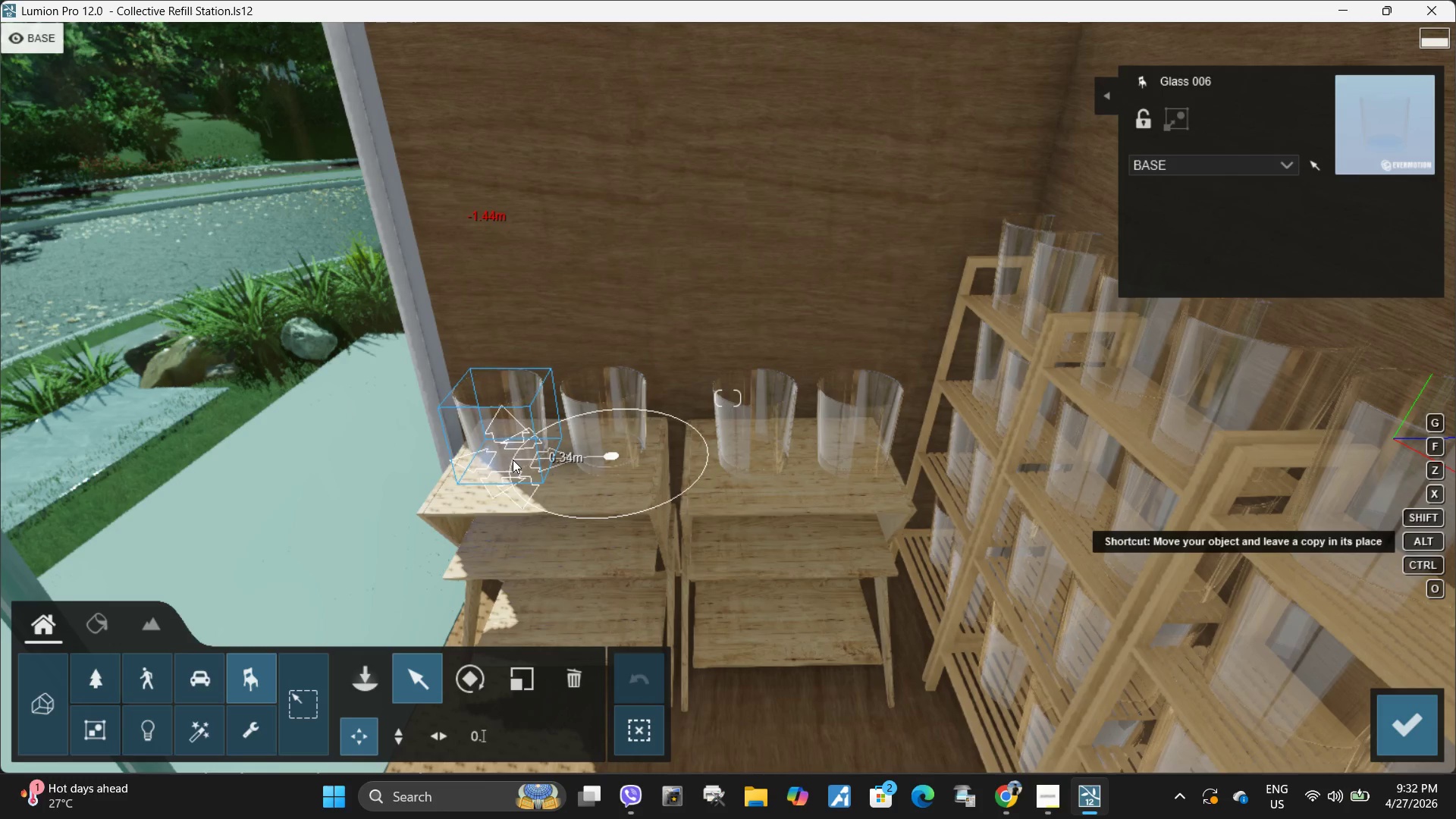 
key(Alt+AltLeft)
 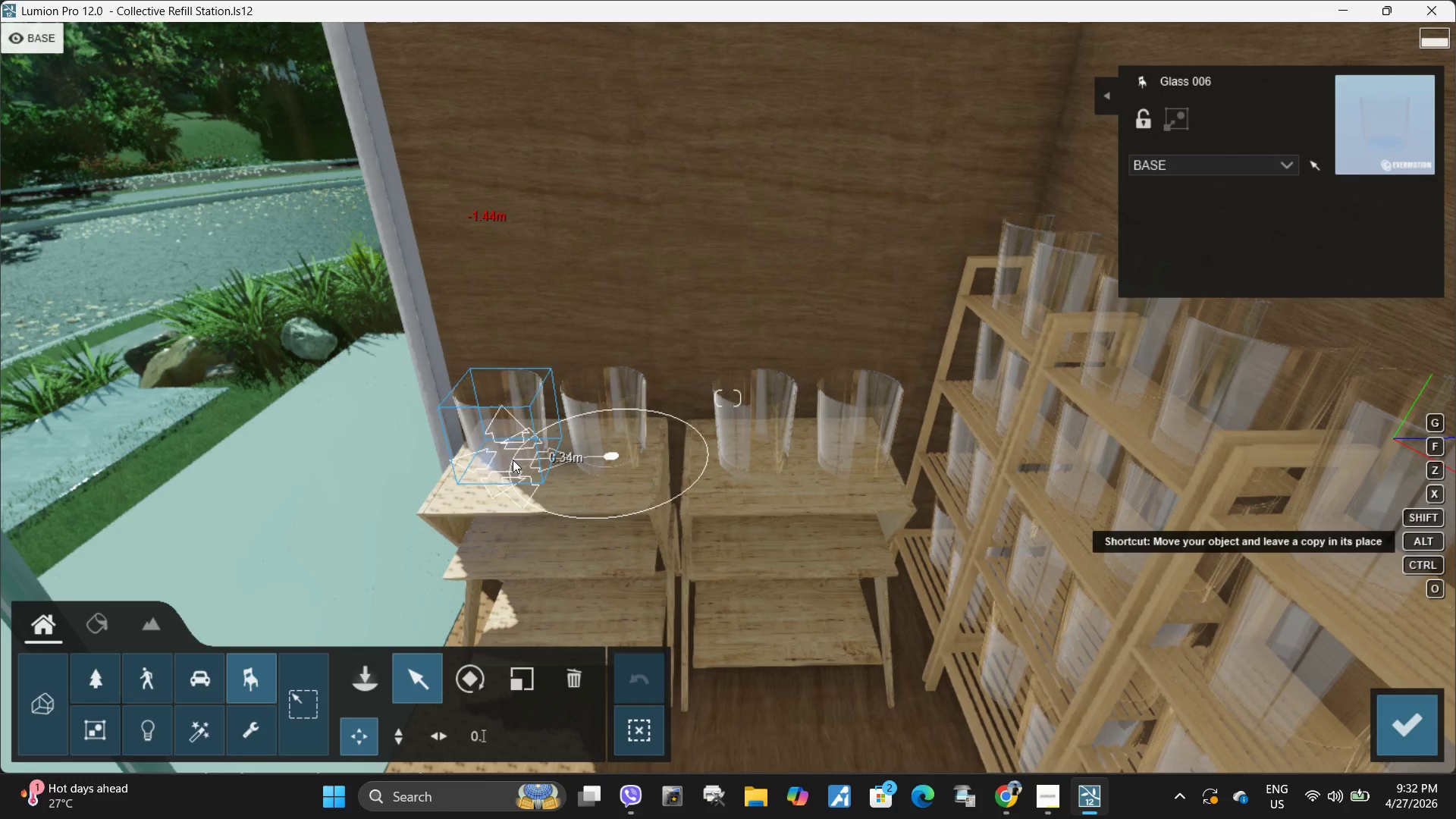 
key(Alt+AltLeft)
 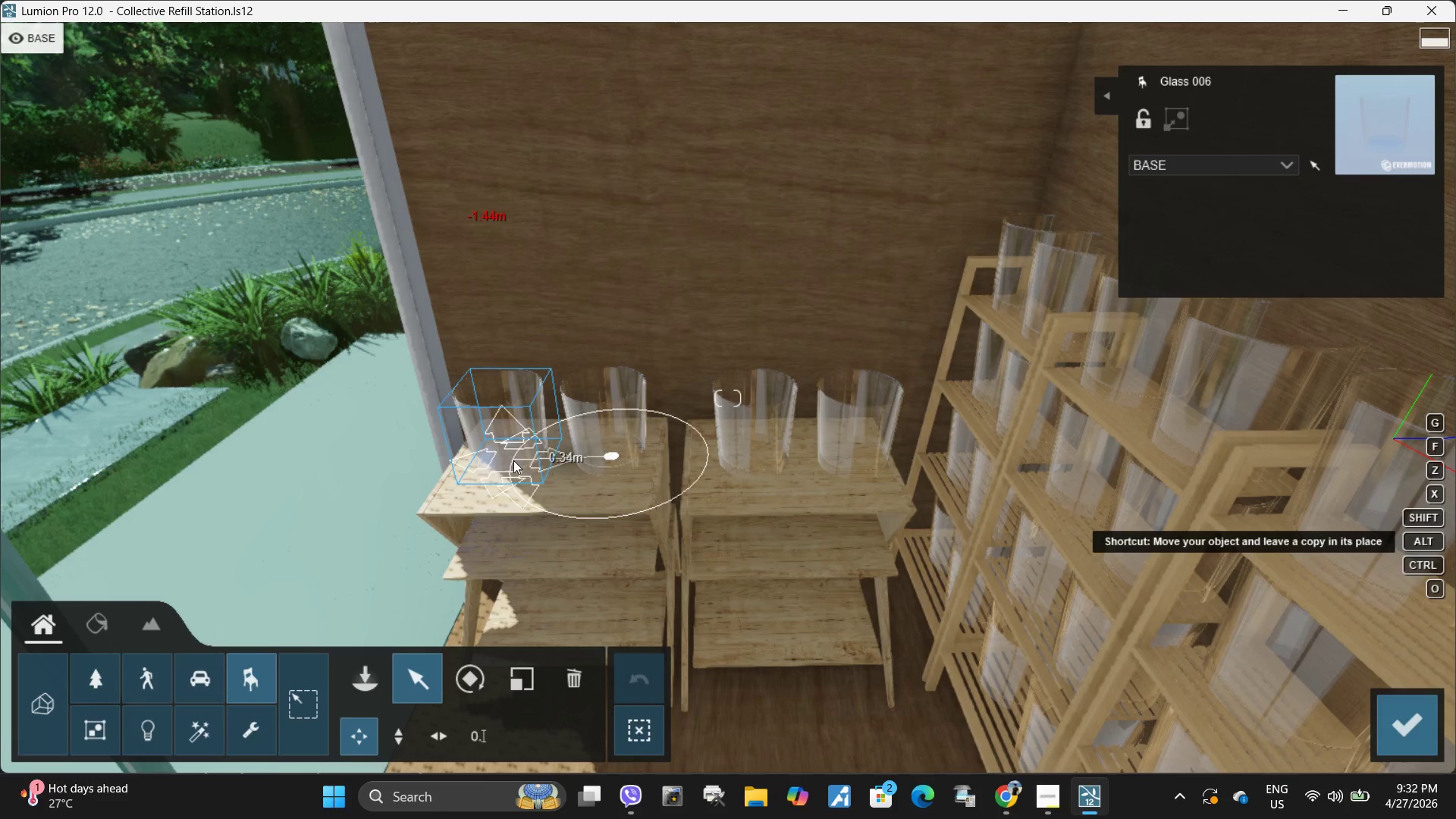 
key(Alt+AltLeft)
 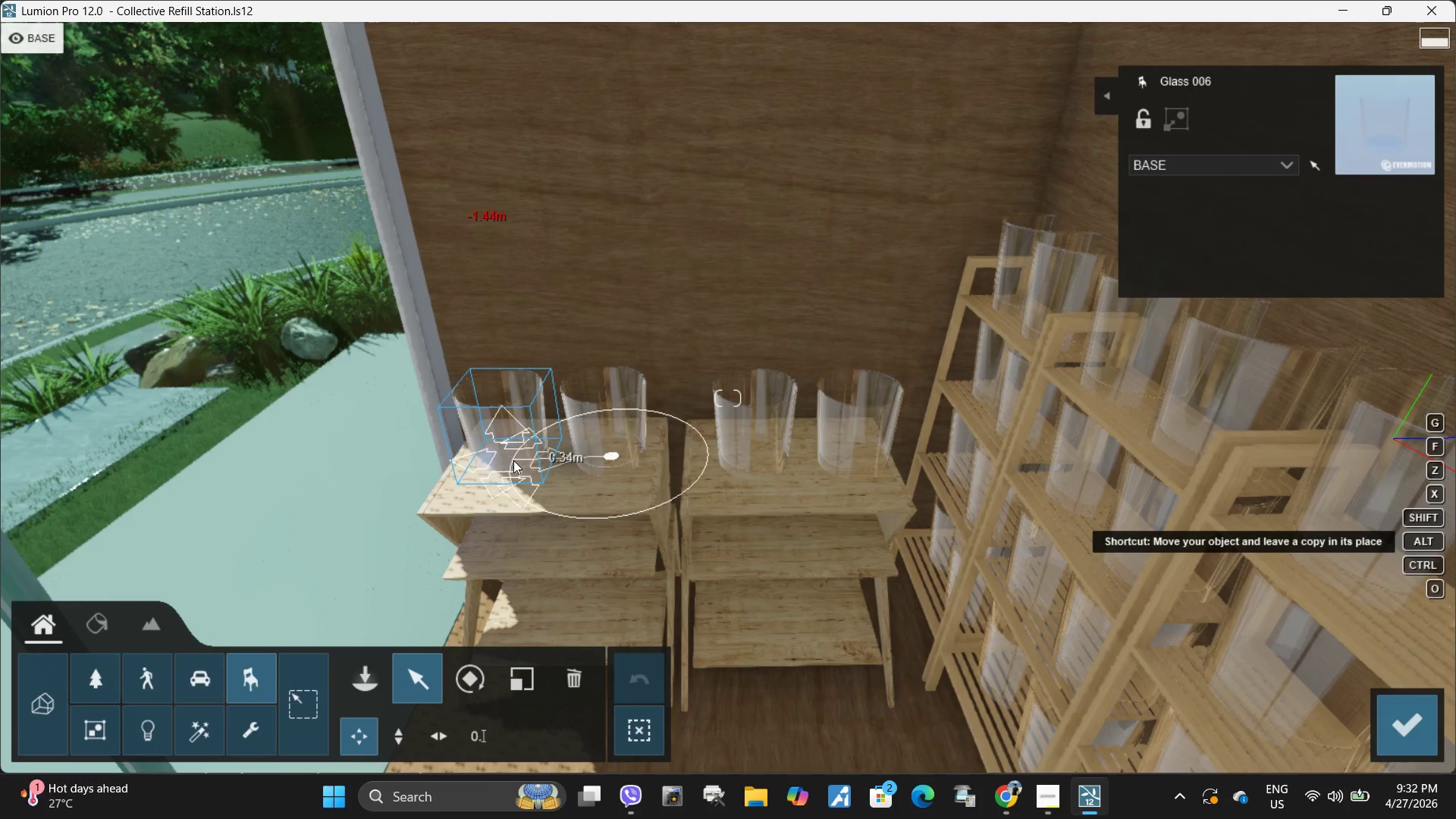 
key(Alt+AltLeft)
 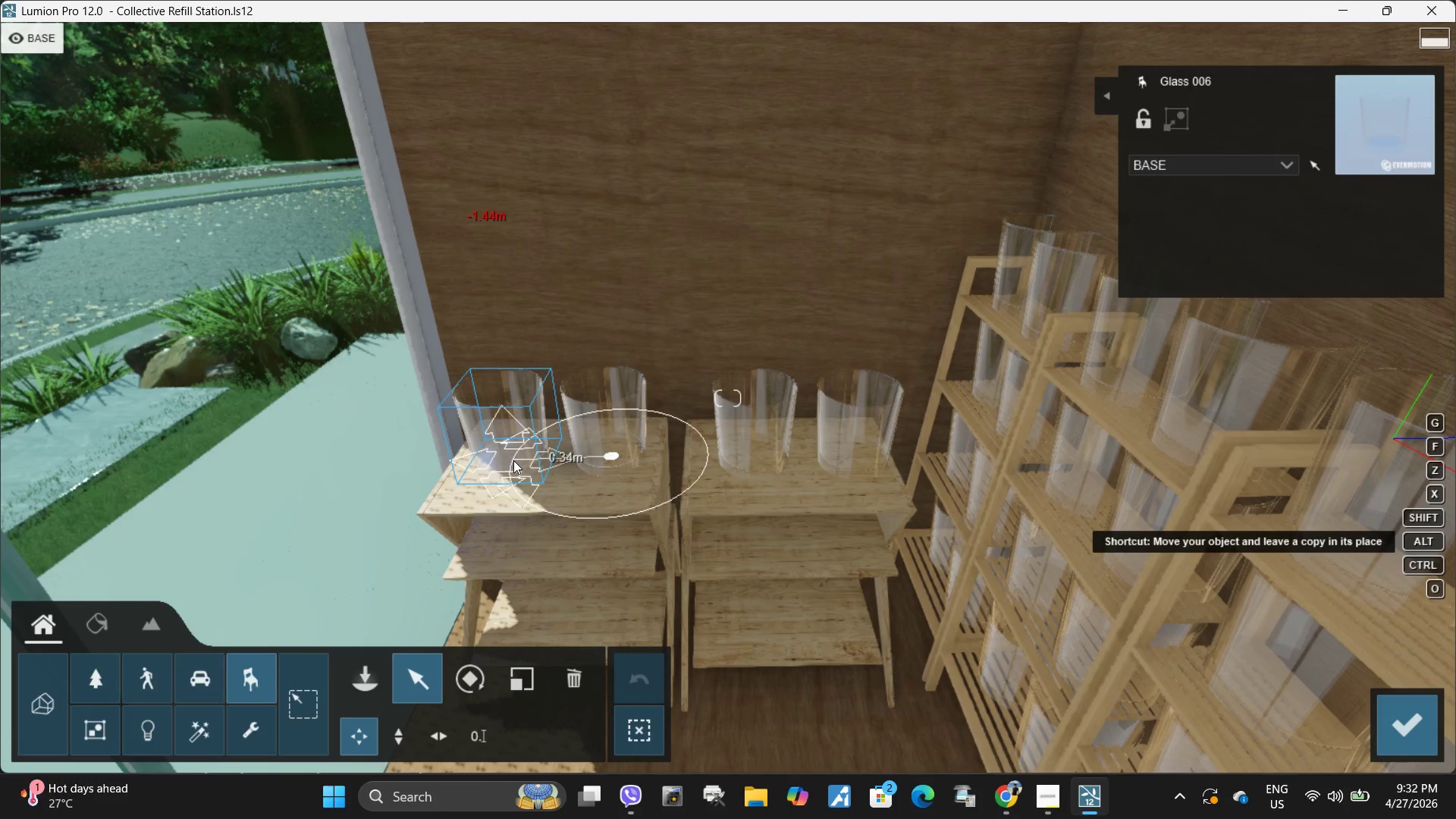 
key(Alt+AltLeft)
 